 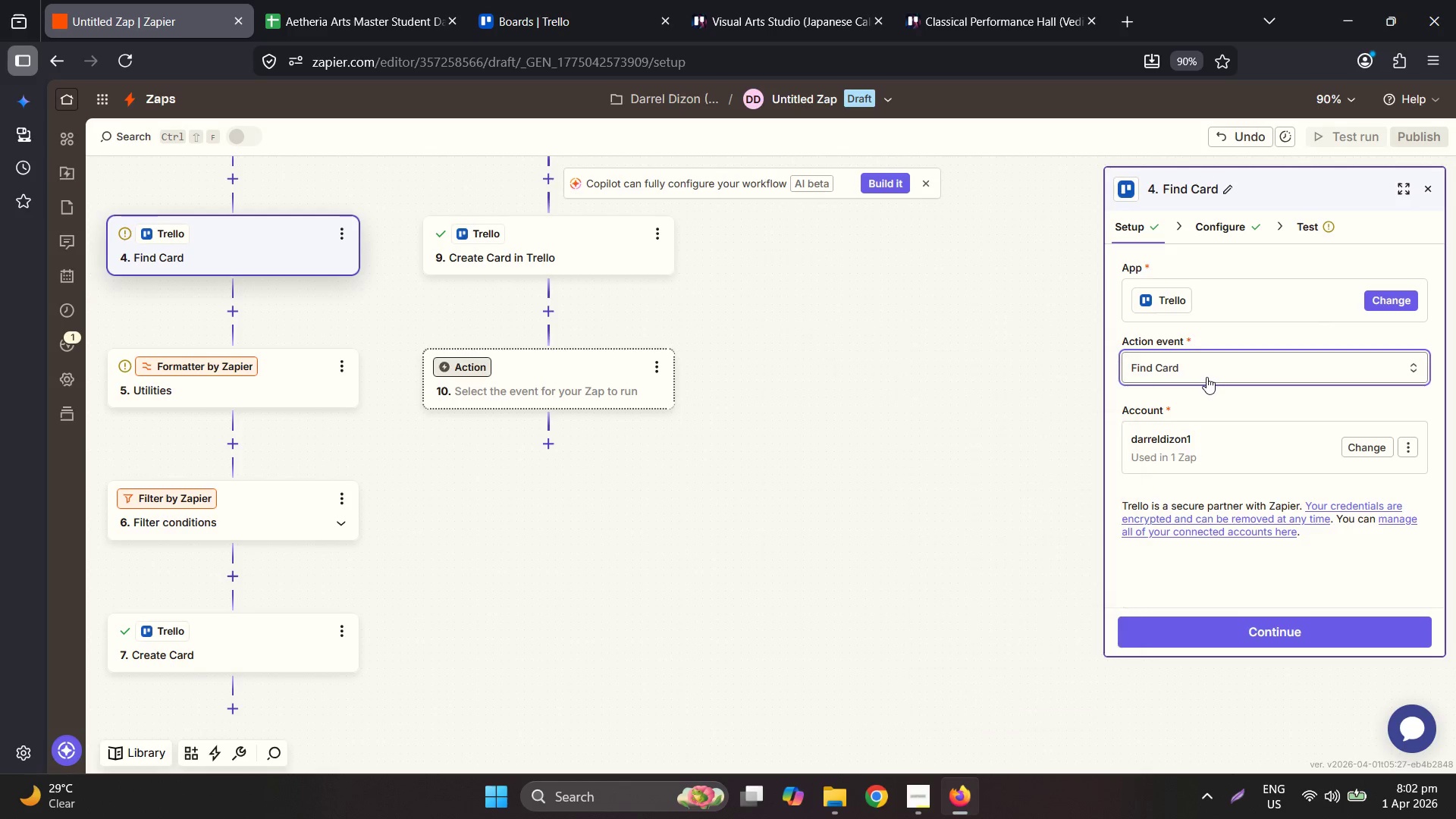 
left_click([1268, 631])
 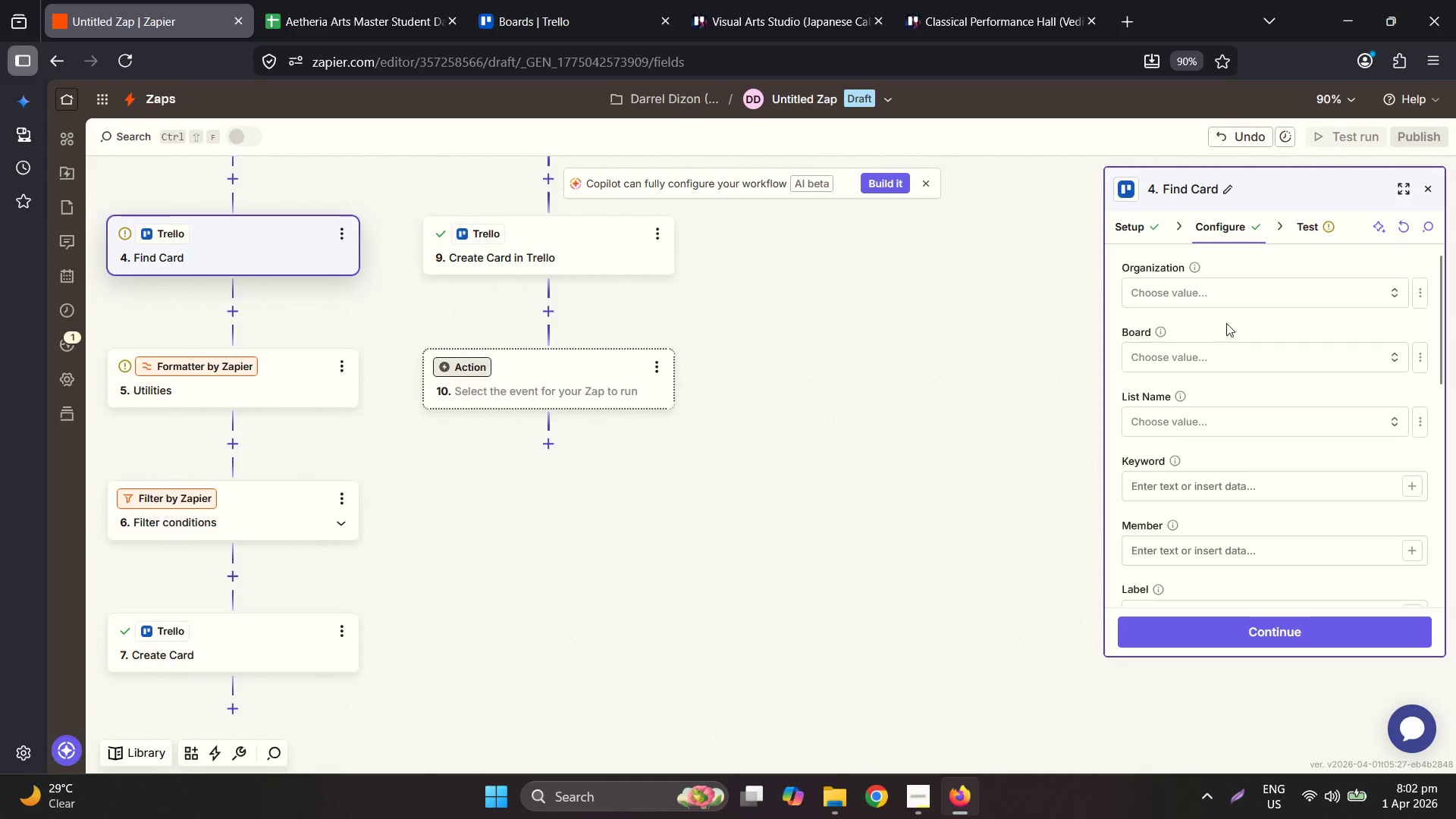 
left_click([1234, 292])
 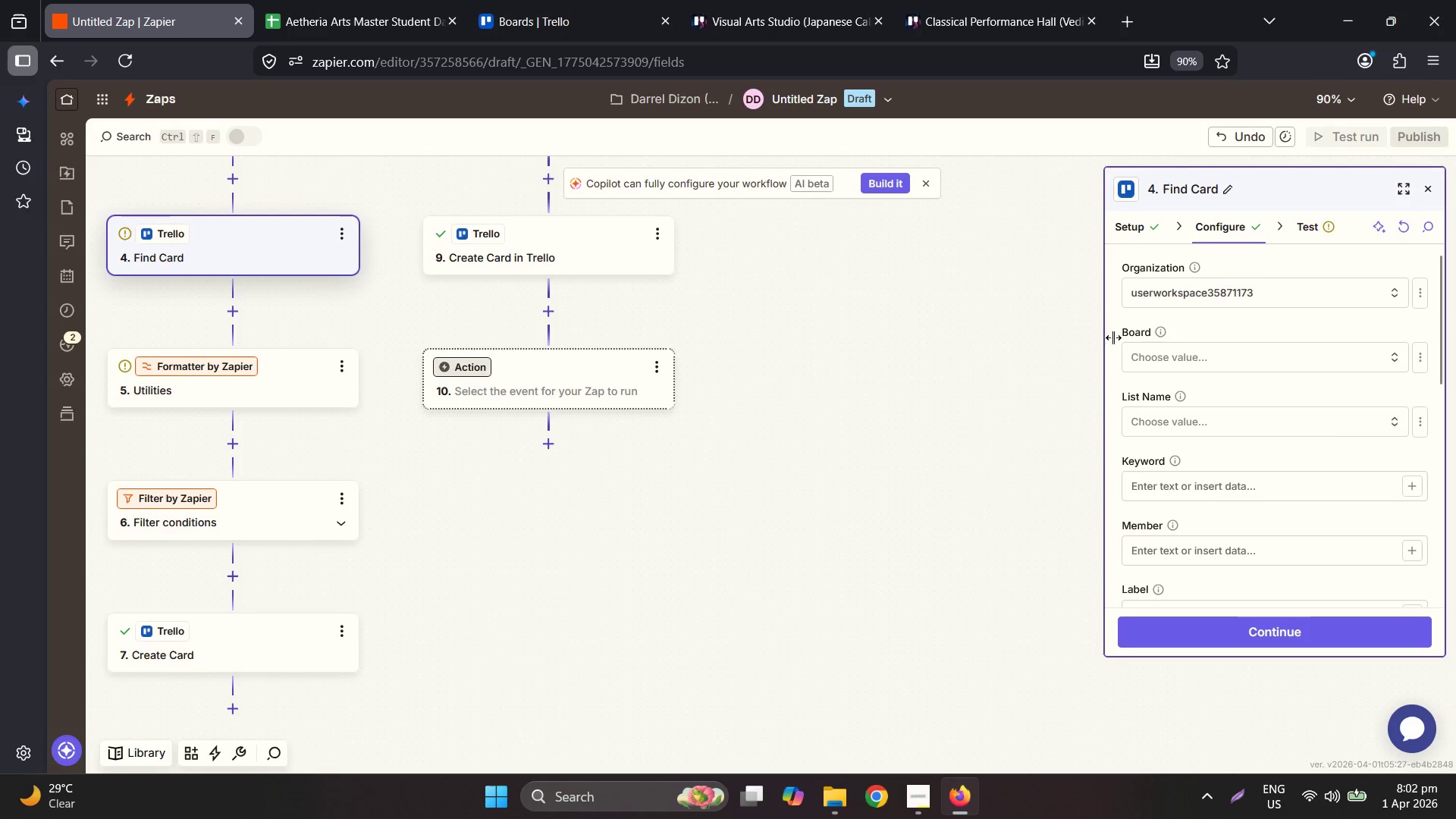 
mouse_move([940, 444])
 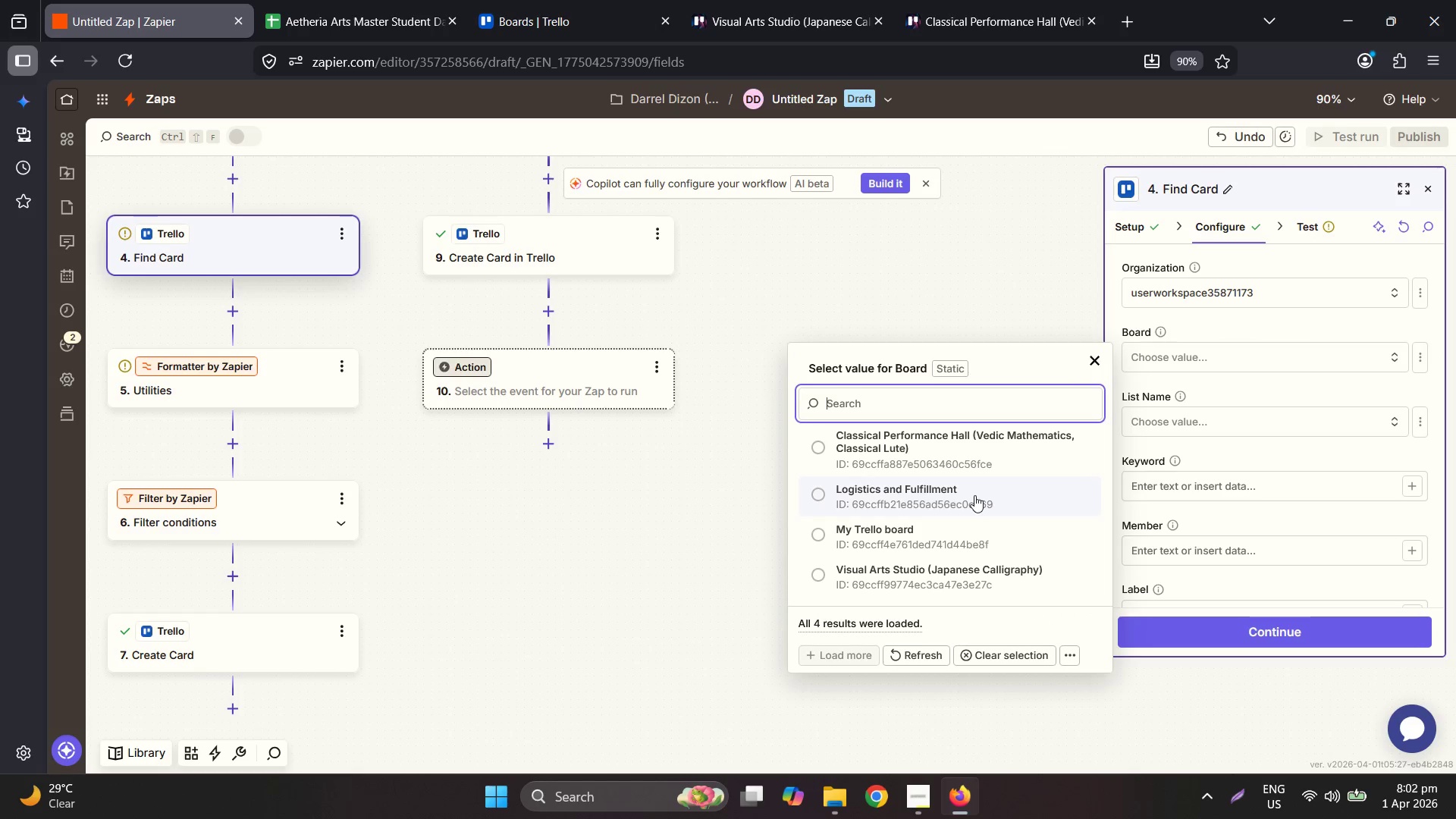 
left_click([1015, 577])
 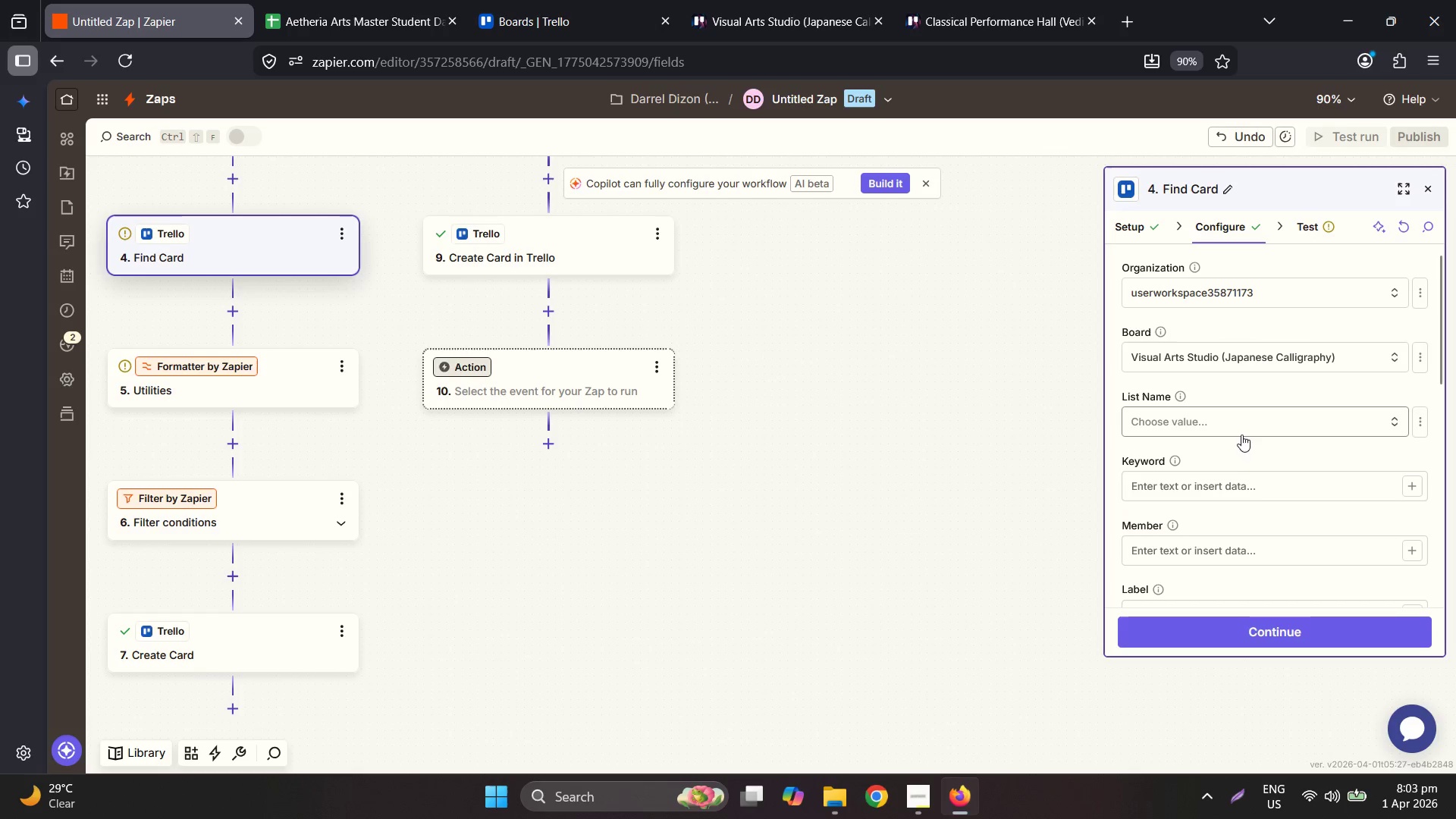 
left_click([1251, 424])
 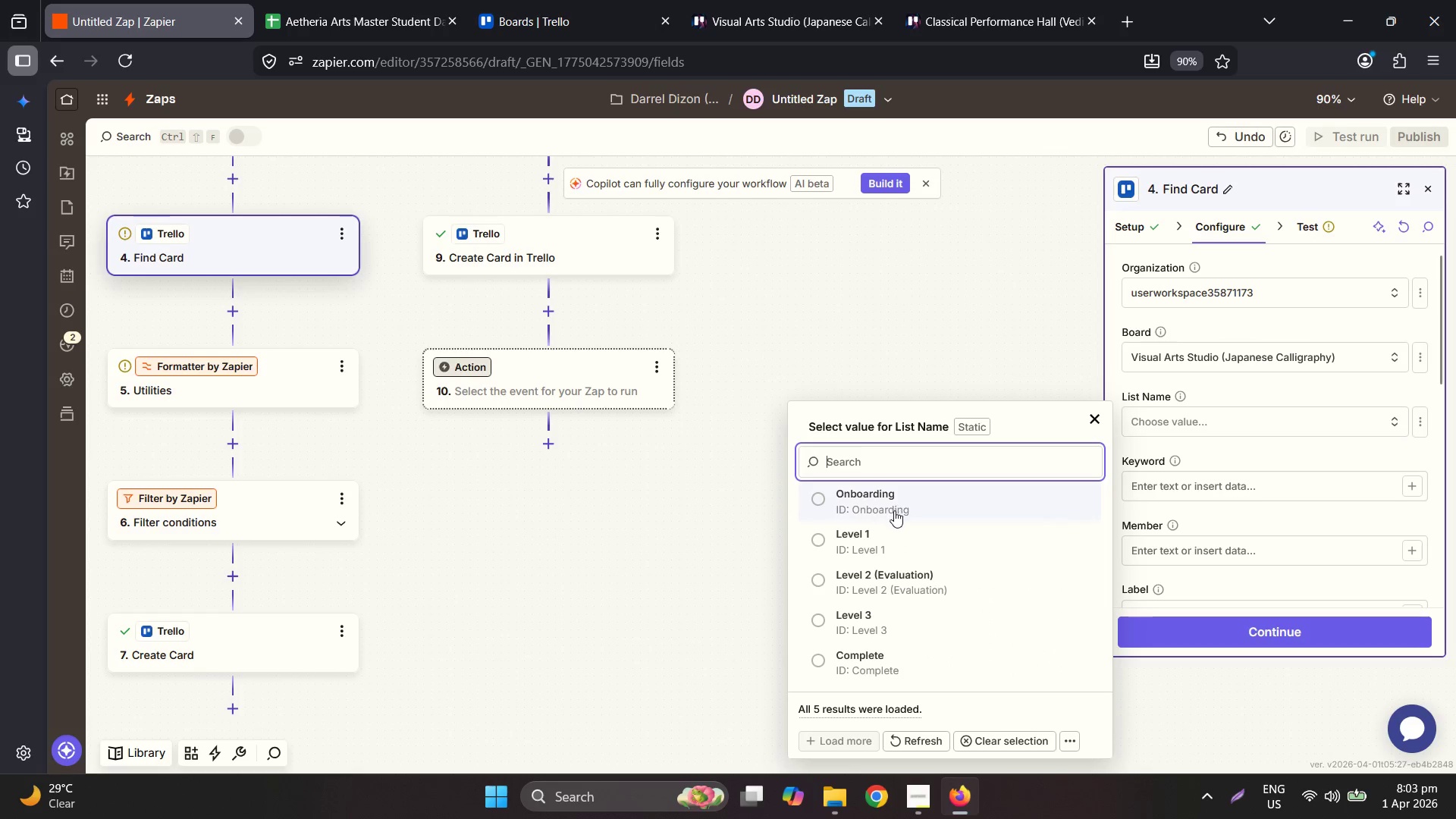 
scroll: coordinate [1275, 471], scroll_direction: down, amount: 7.0
 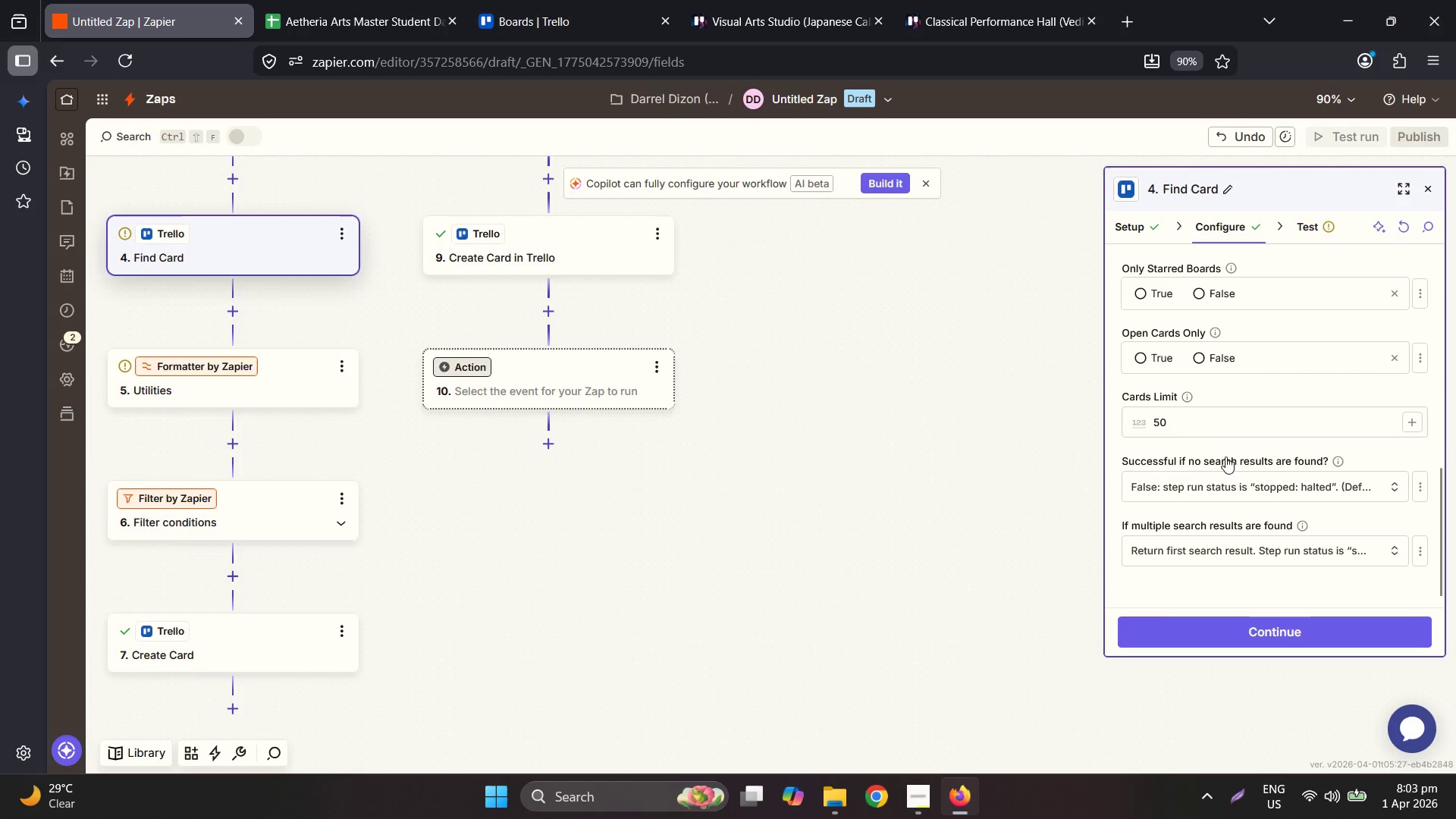 
double_click([1200, 423])
 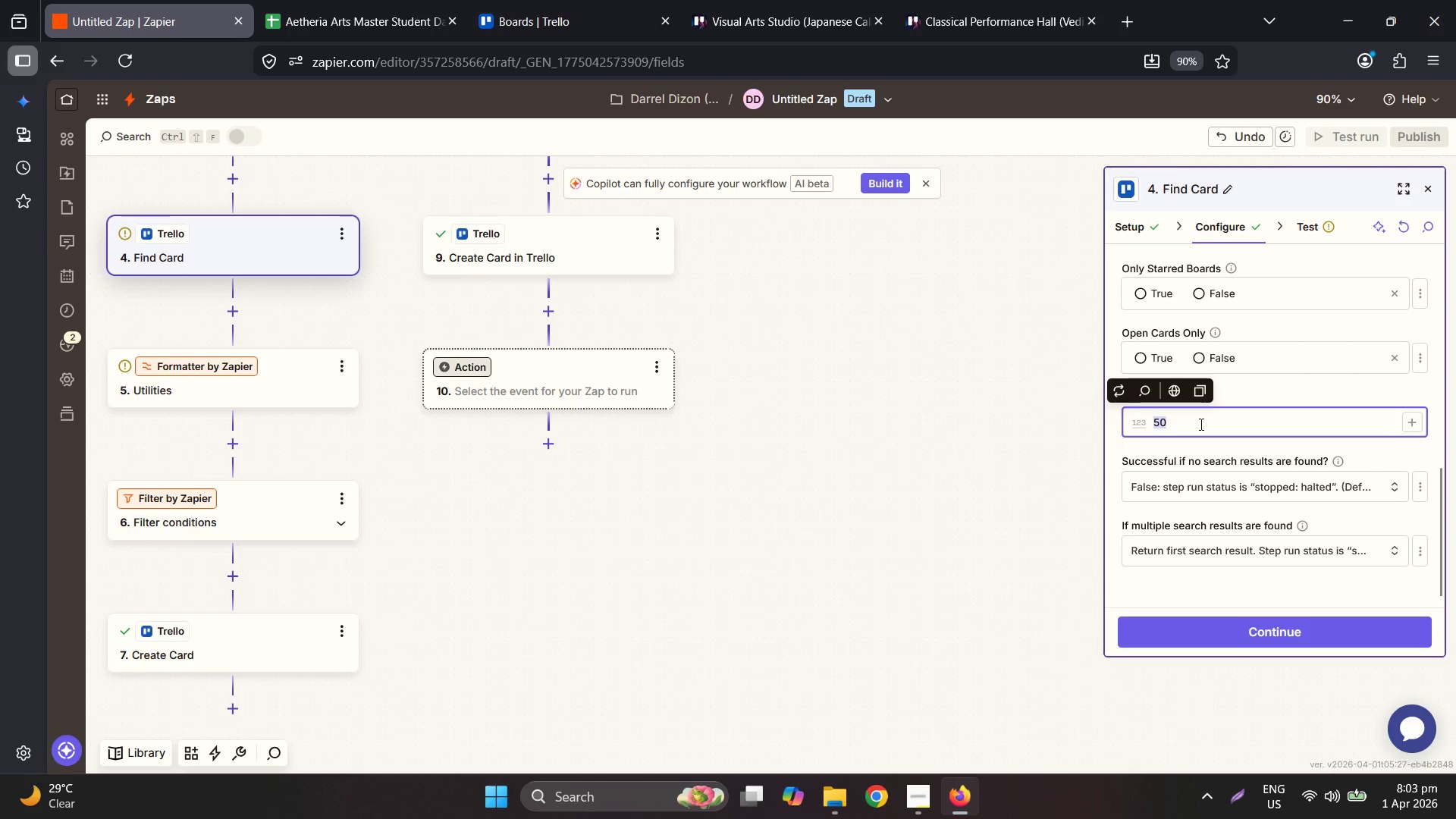 
key(Numpad2)
 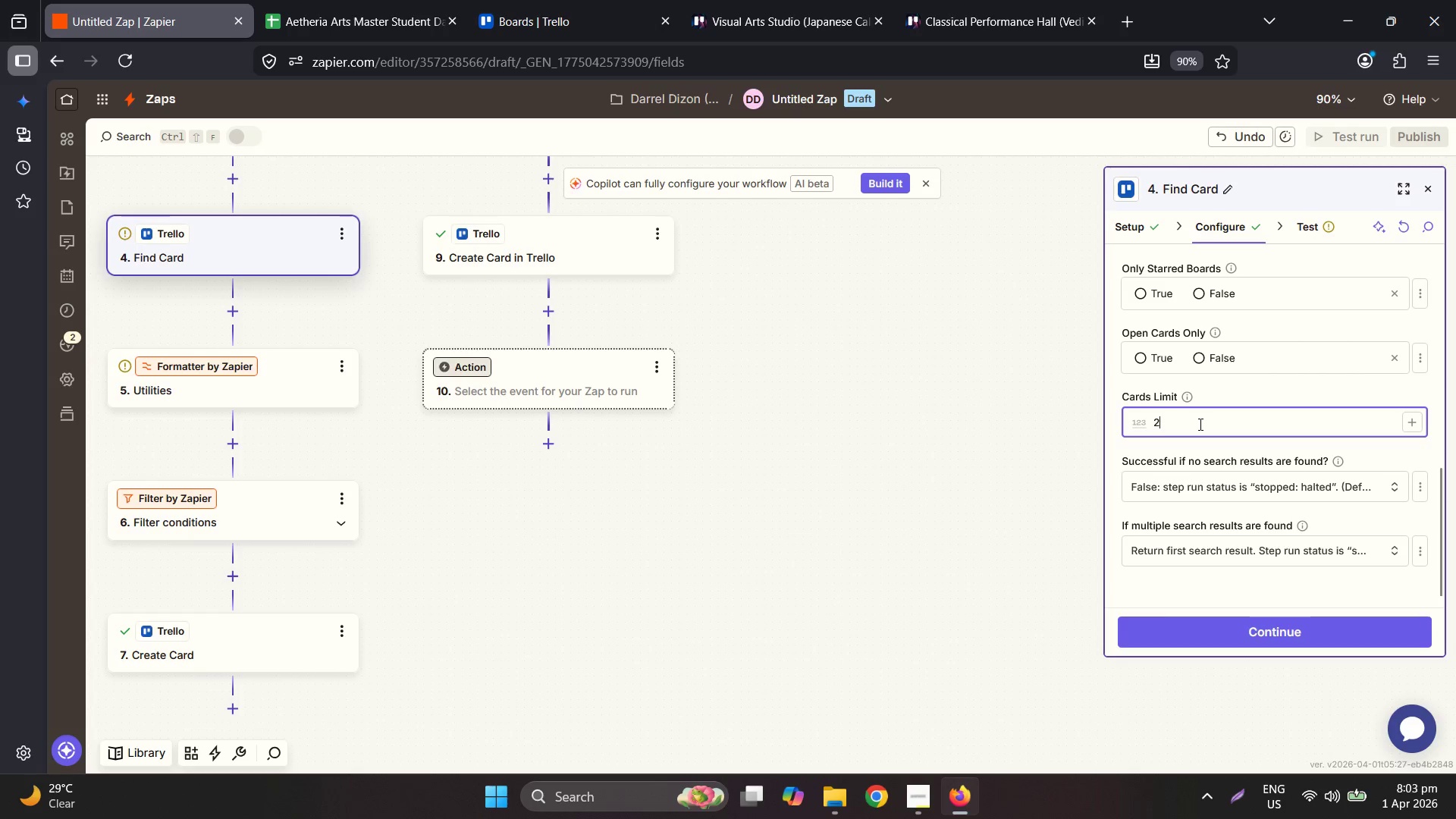 
key(Numpad0)
 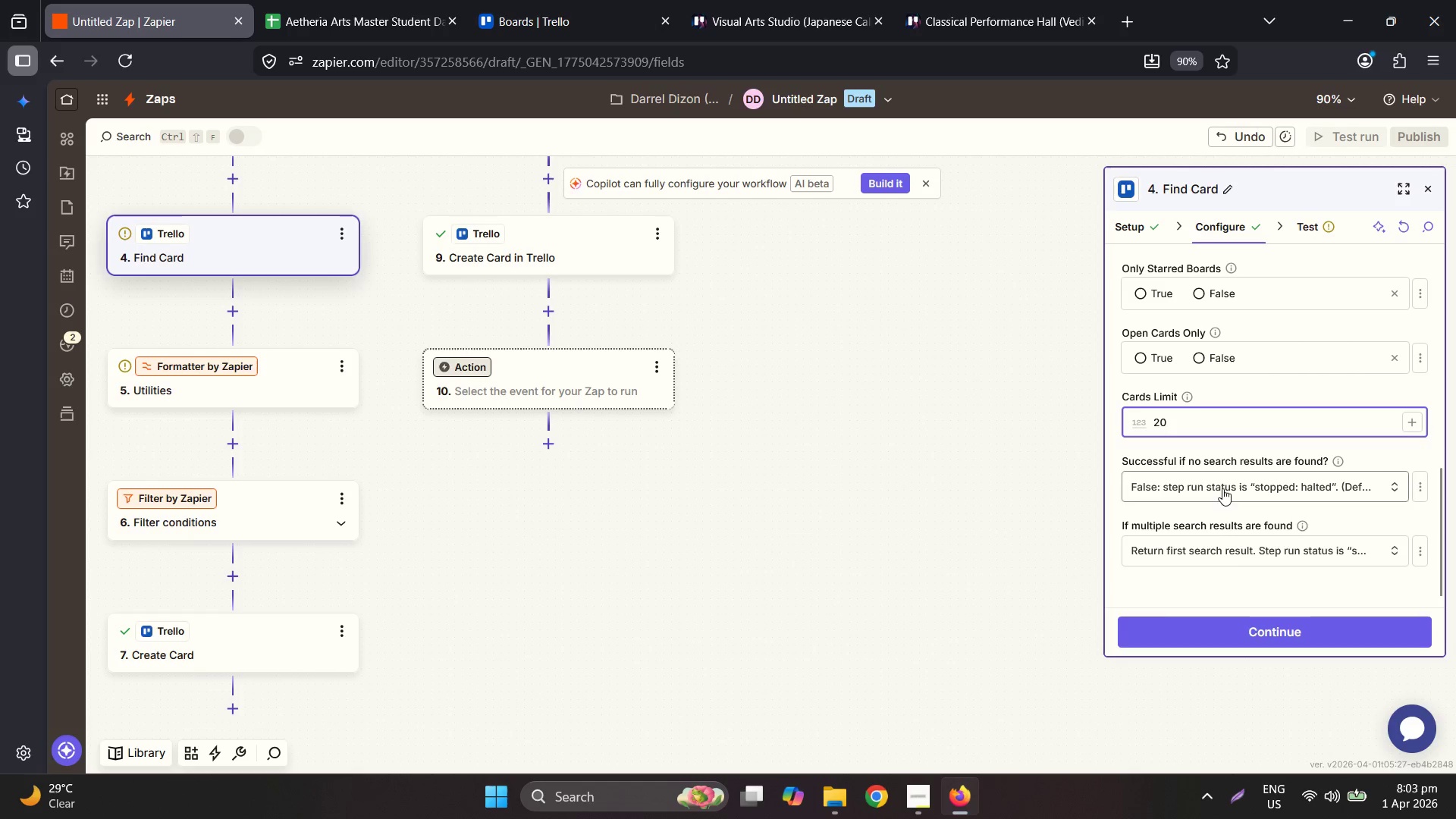 
left_click([1230, 555])
 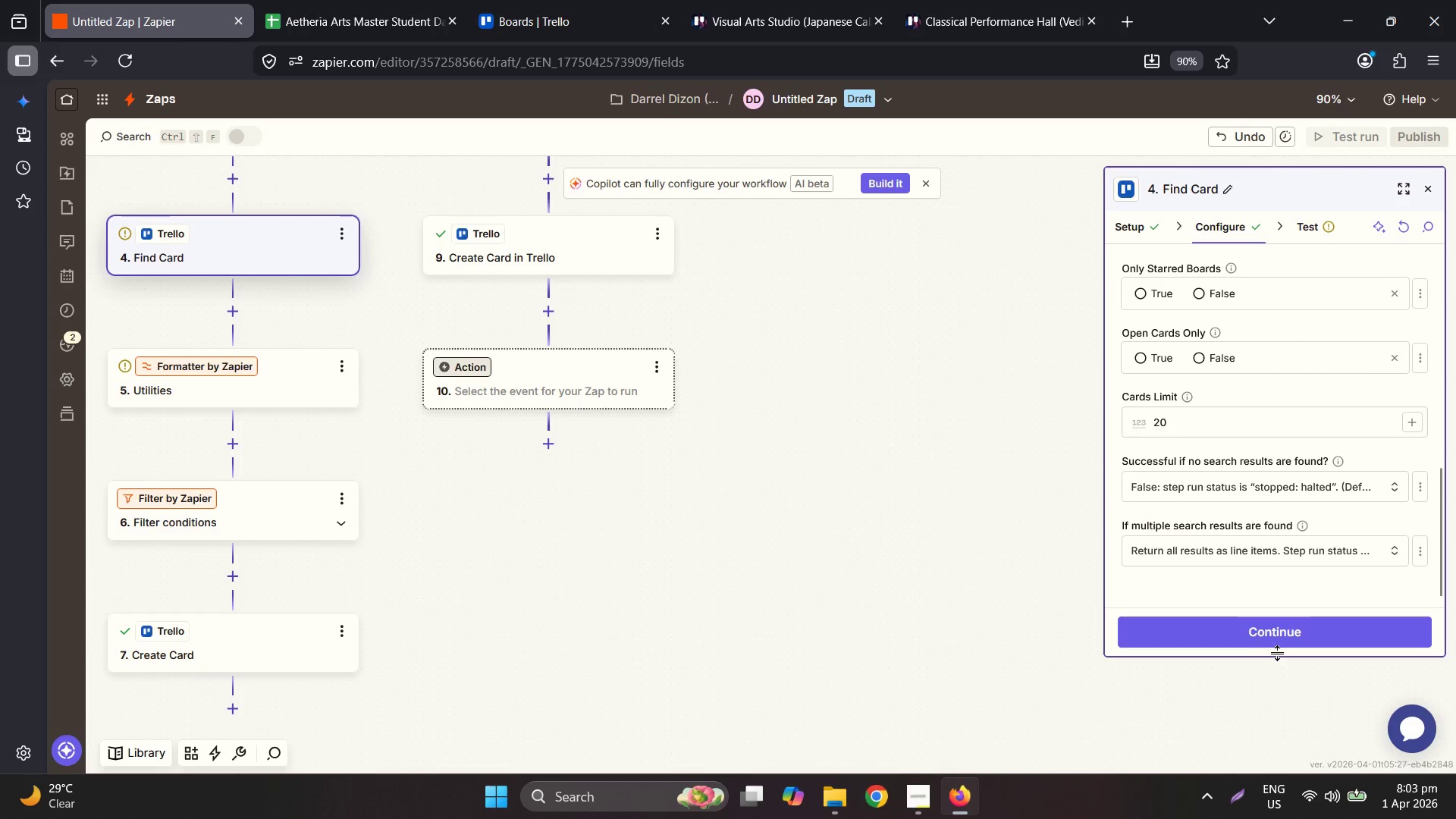 
double_click([1273, 632])
 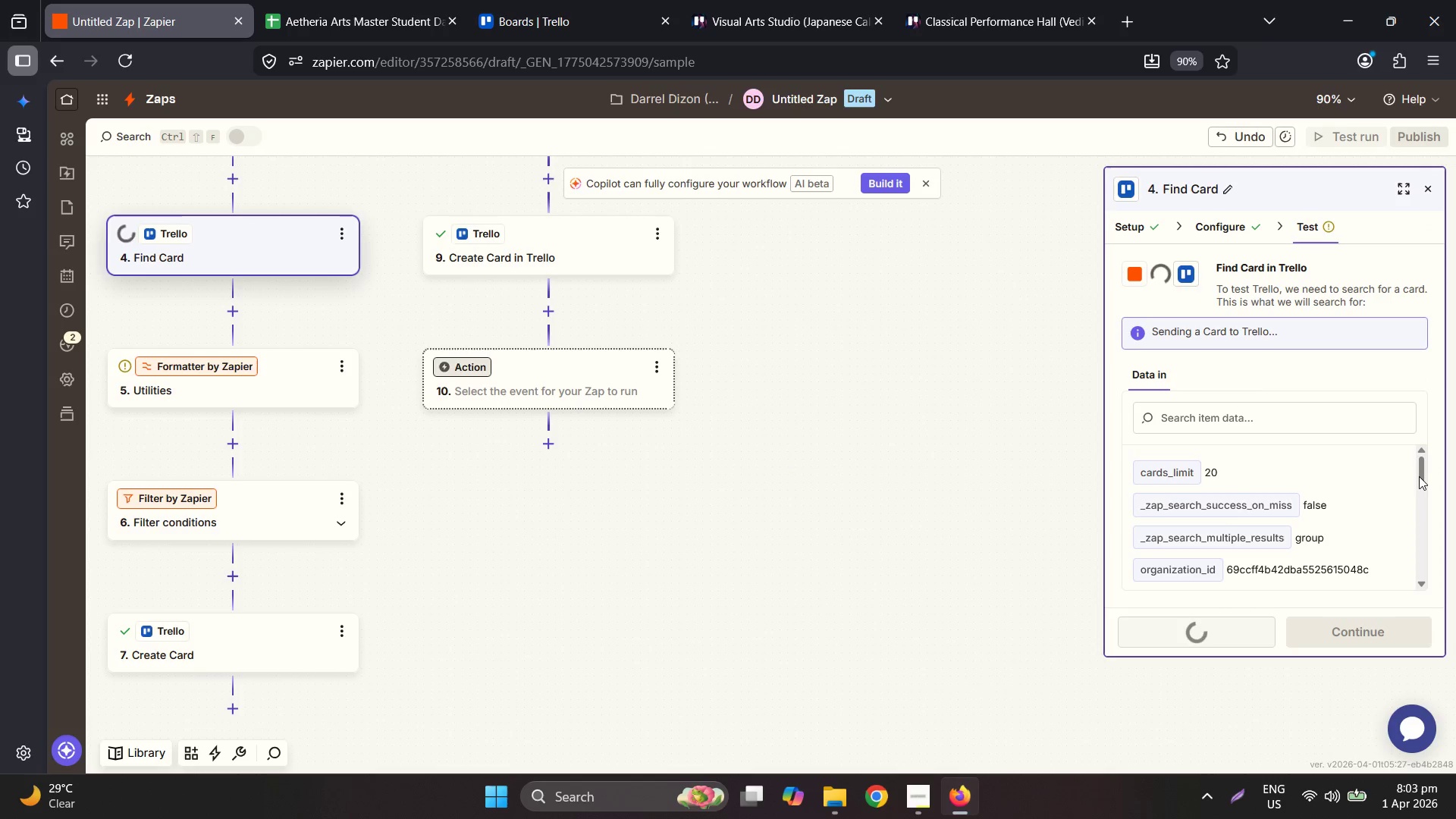 
wait(6.77)
 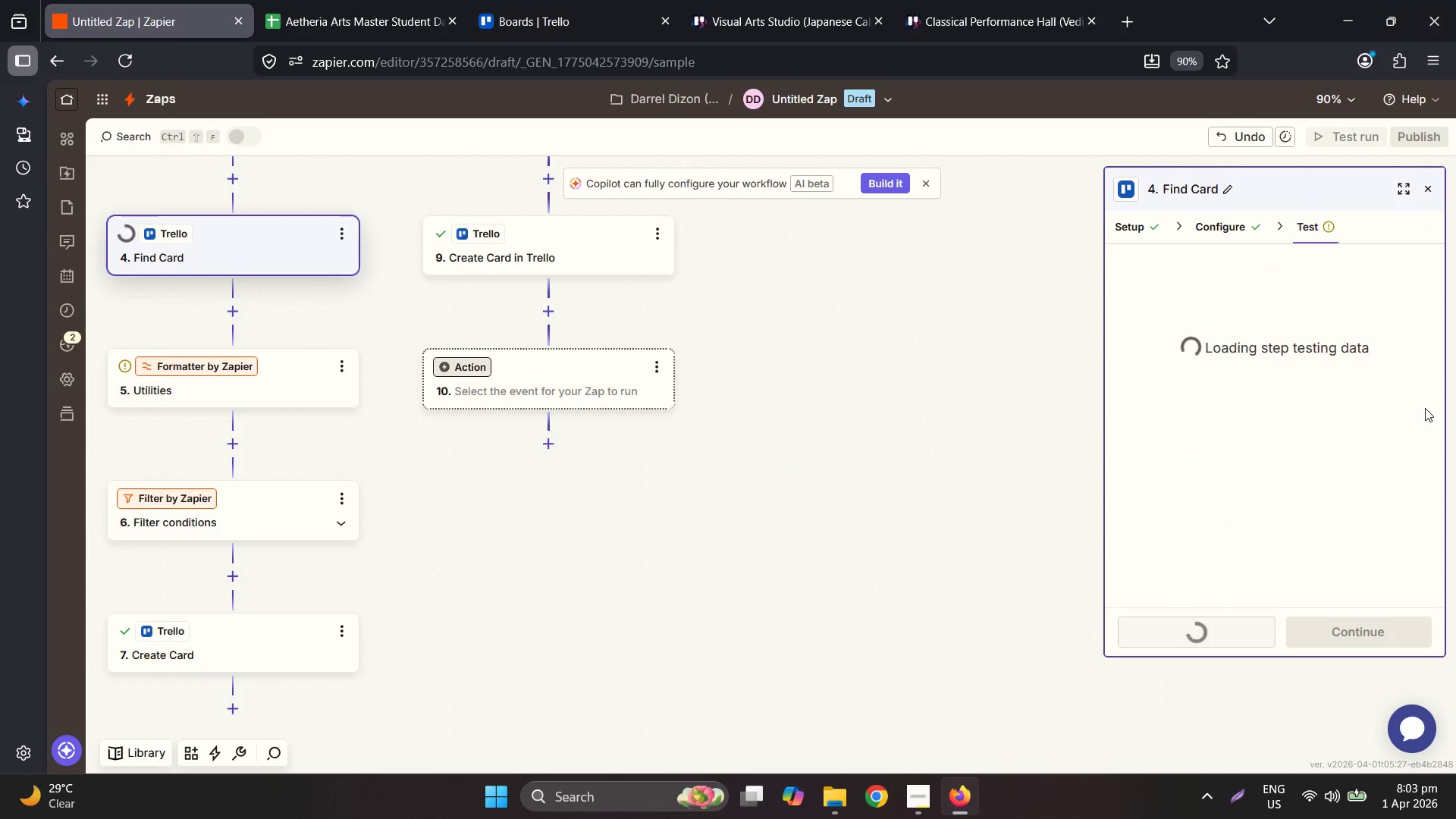 
left_click_drag(start_coordinate=[1423, 465], to_coordinate=[1423, 556])
 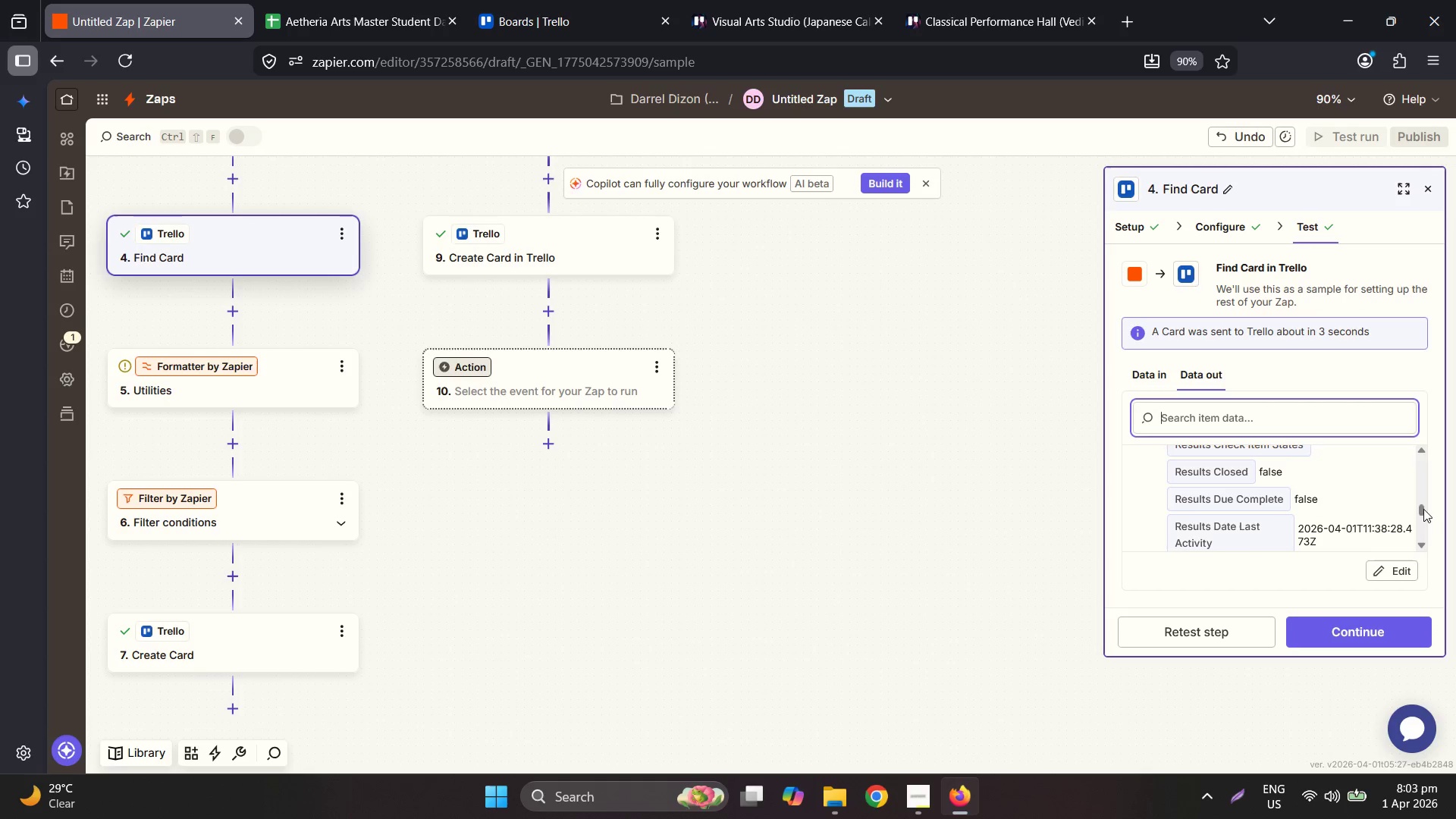 
left_click_drag(start_coordinate=[1423, 507], to_coordinate=[1426, 581])
 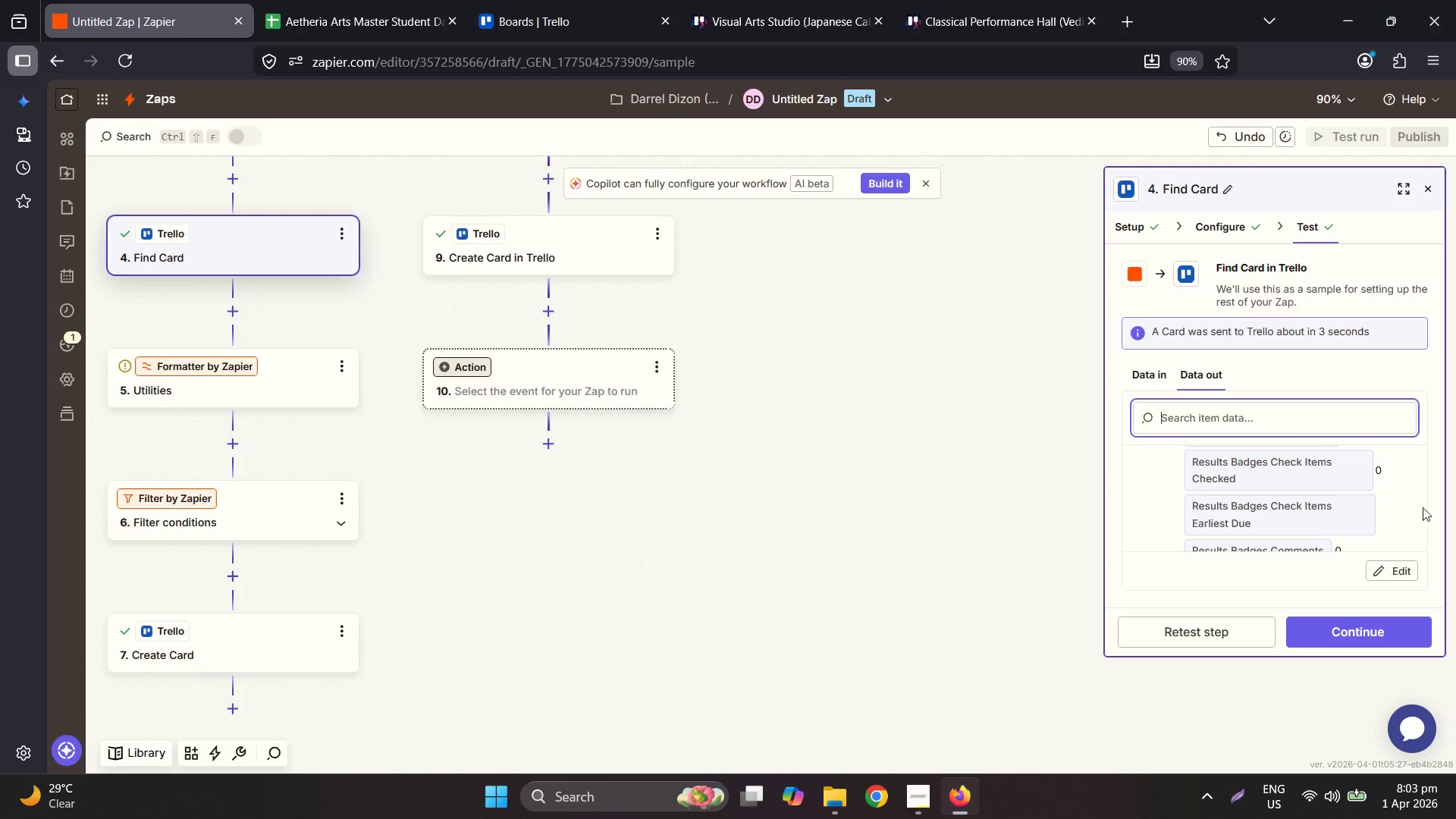 
scroll: coordinate [1427, 519], scroll_direction: down, amount: 28.0
 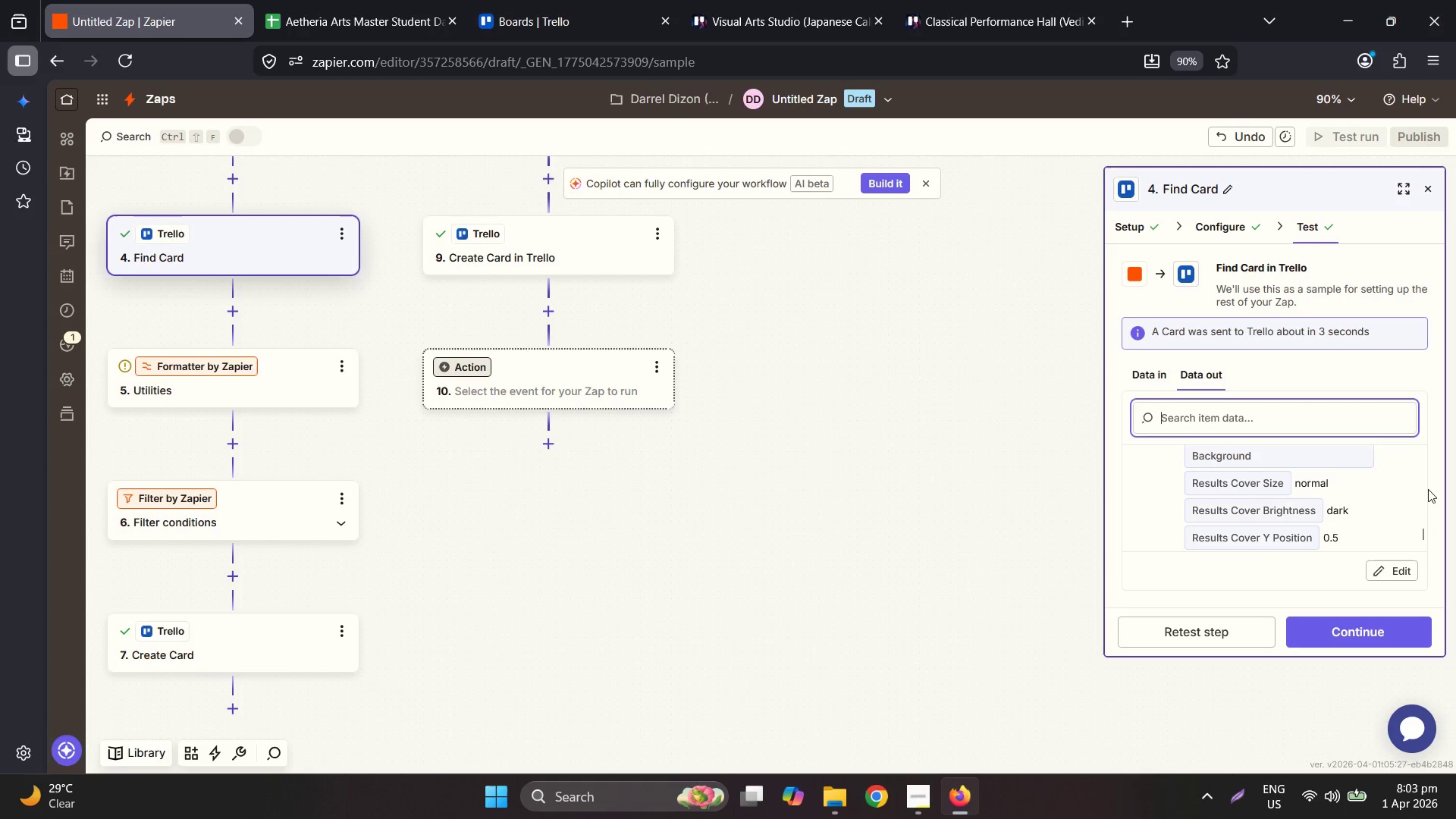 
scroll: coordinate [1422, 487], scroll_direction: up, amount: 15.0
 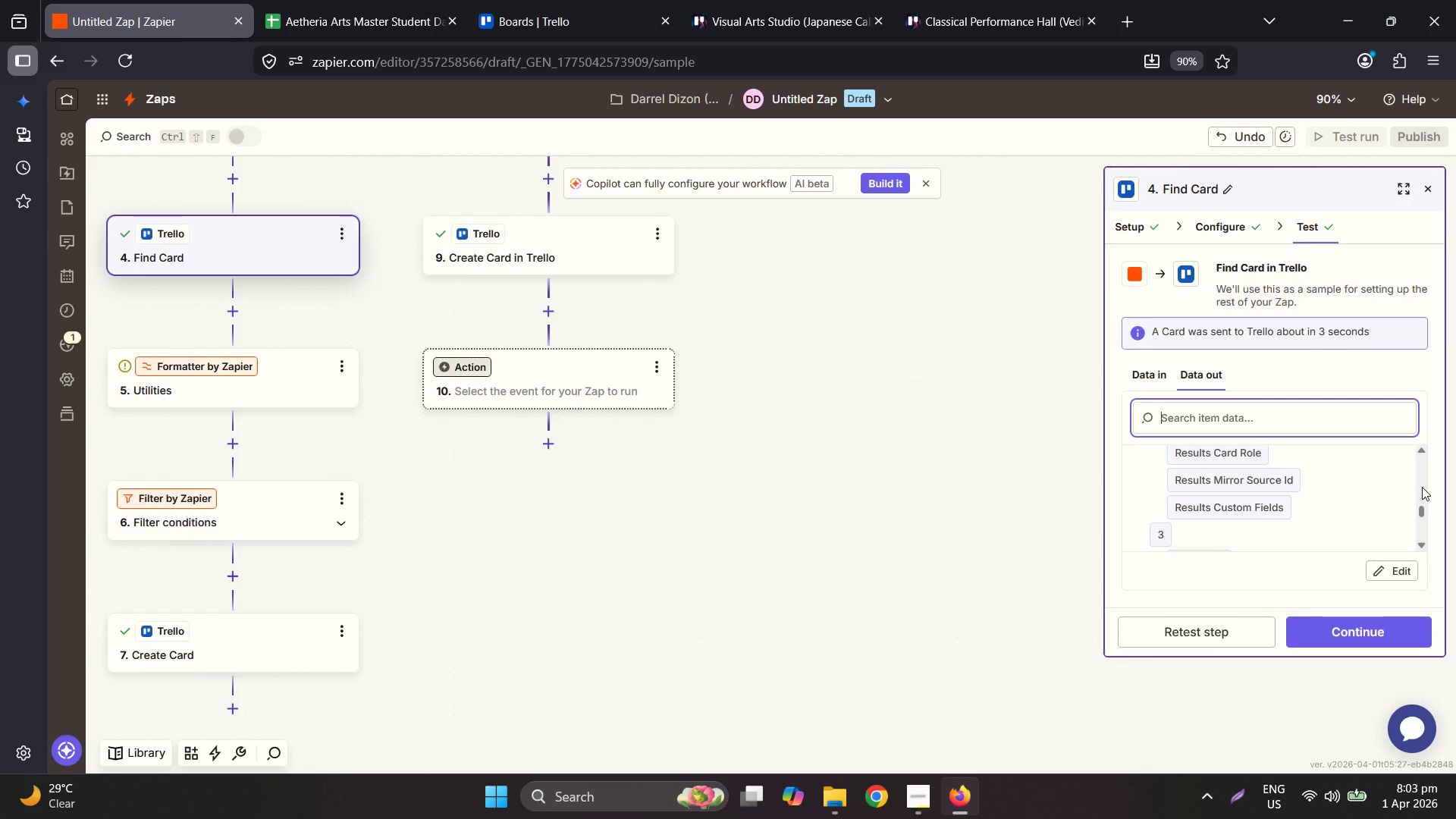 
scroll: coordinate [1422, 487], scroll_direction: down, amount: 1.0
 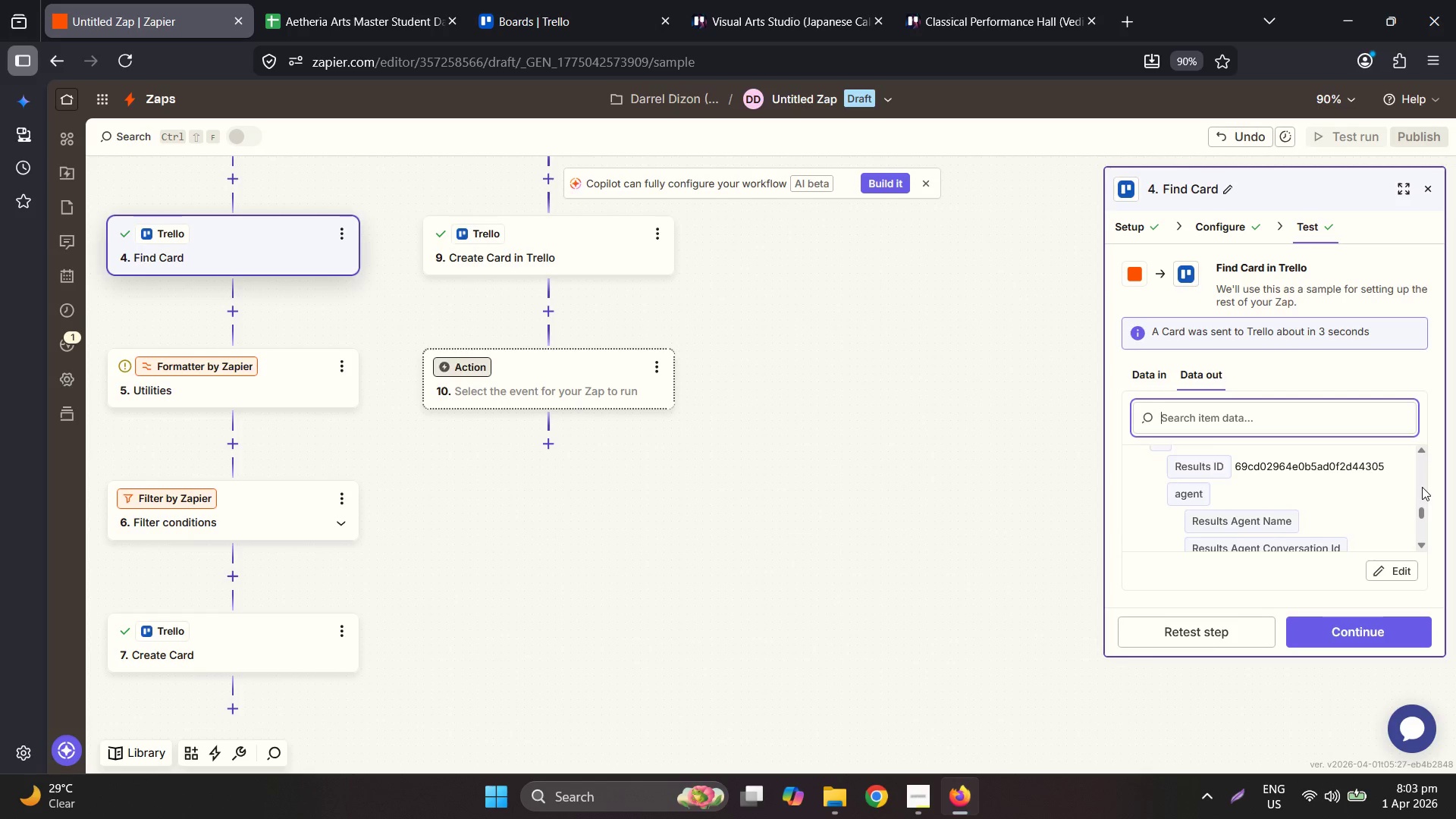 
scroll: coordinate [1422, 487], scroll_direction: up, amount: 1.0
 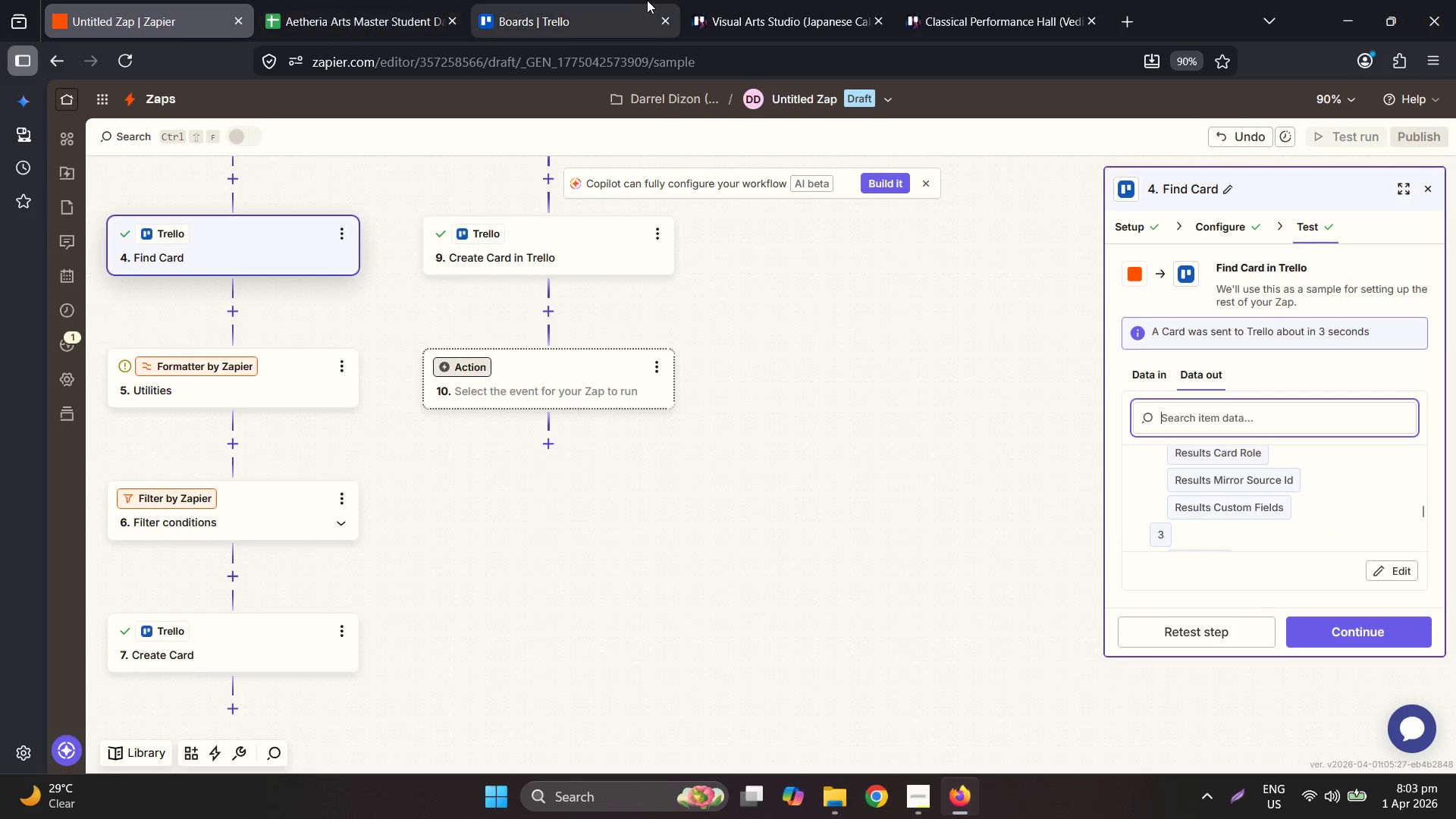 
left_click([772, 0])
 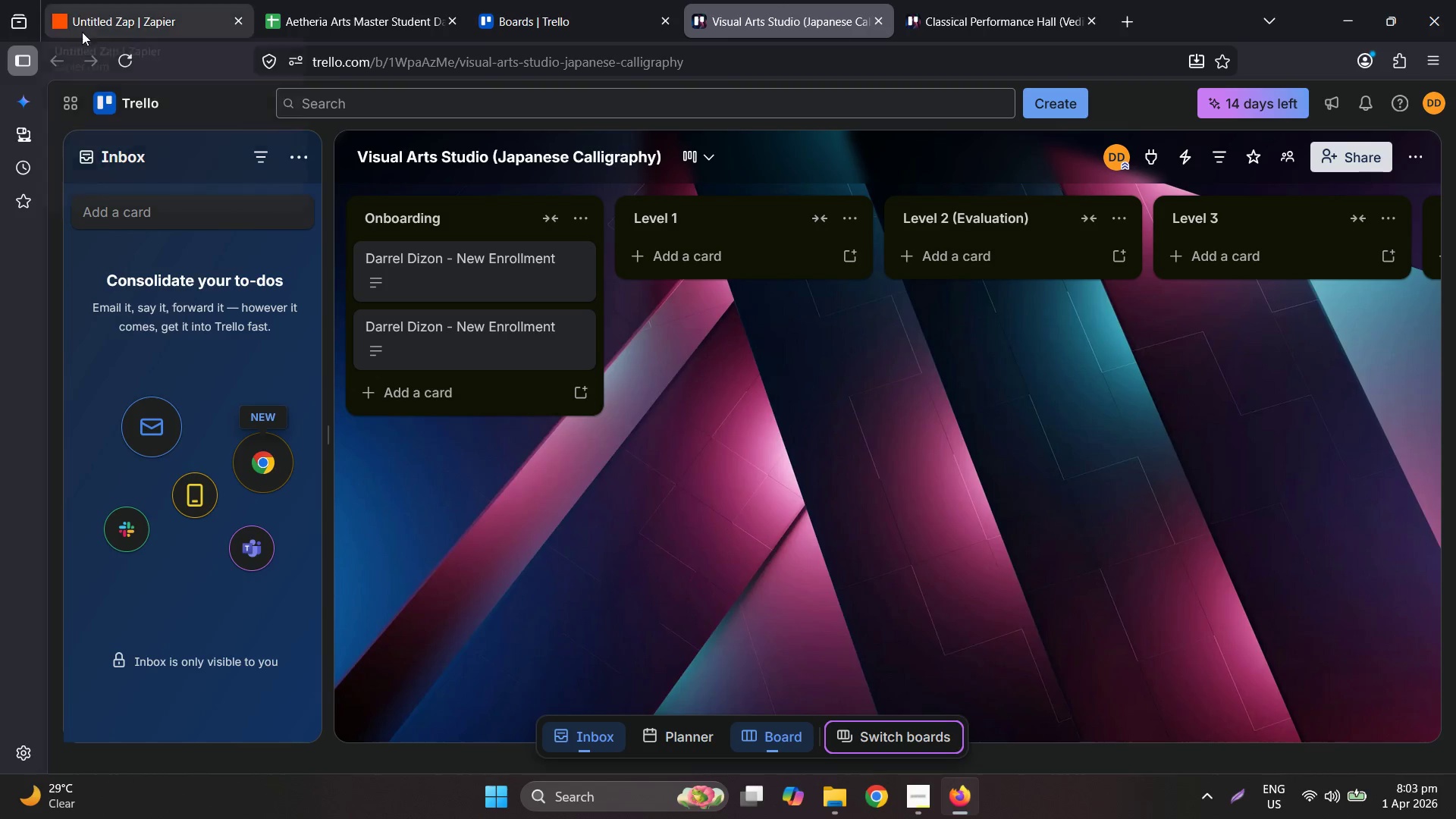 
left_click([122, 54])
 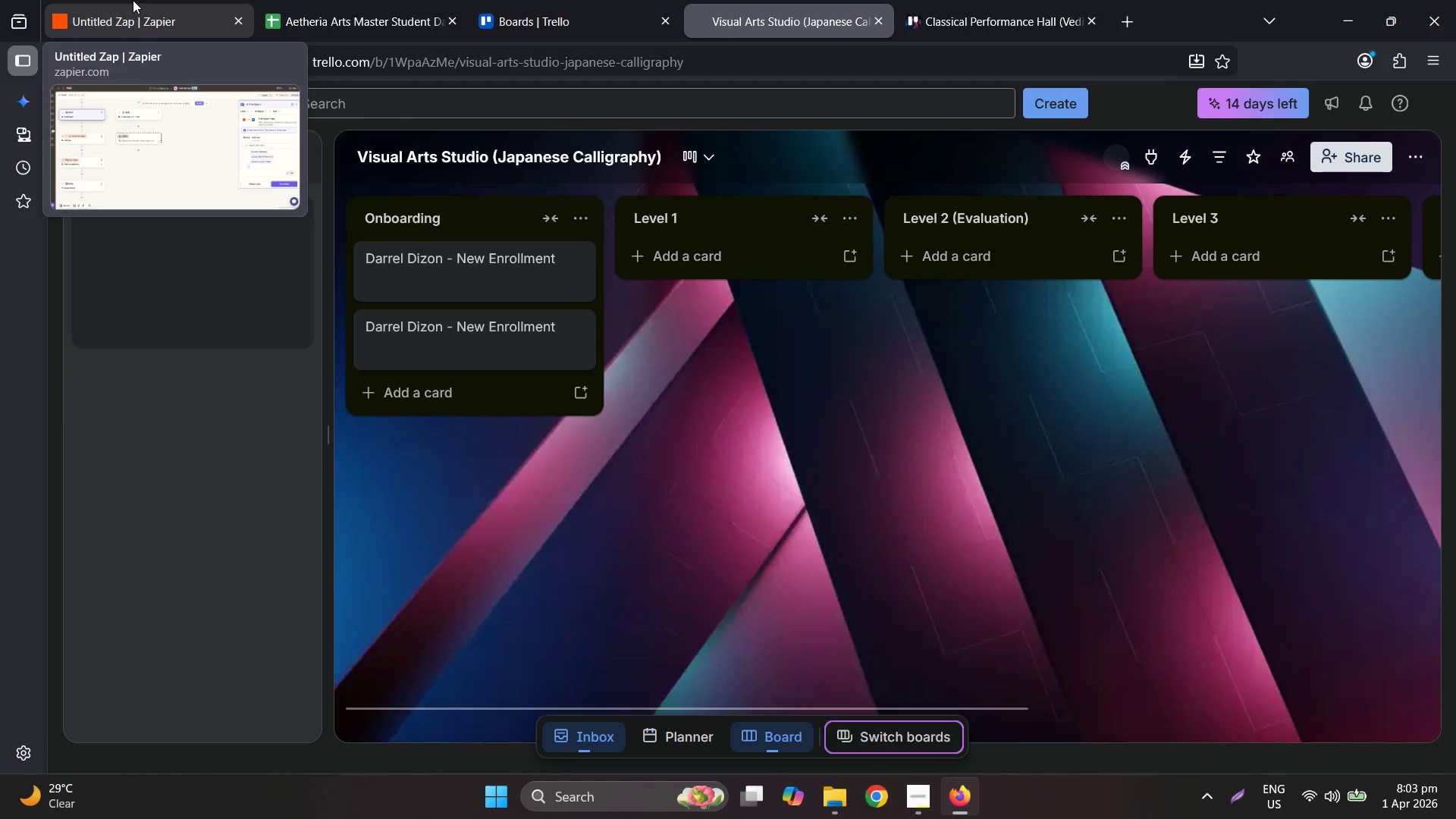 
left_click([133, 0])
 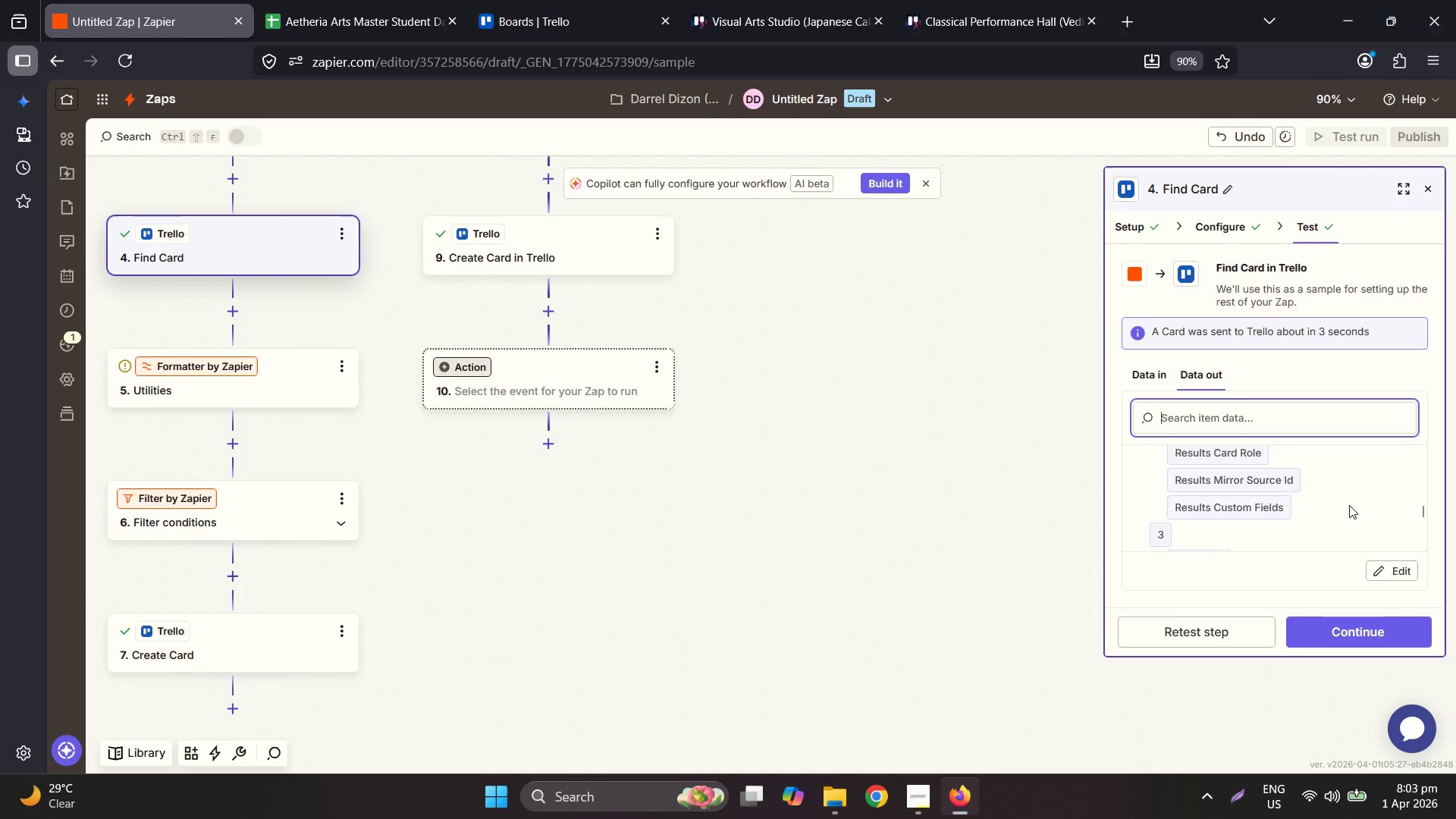 
scroll: coordinate [1372, 514], scroll_direction: down, amount: 3.0
 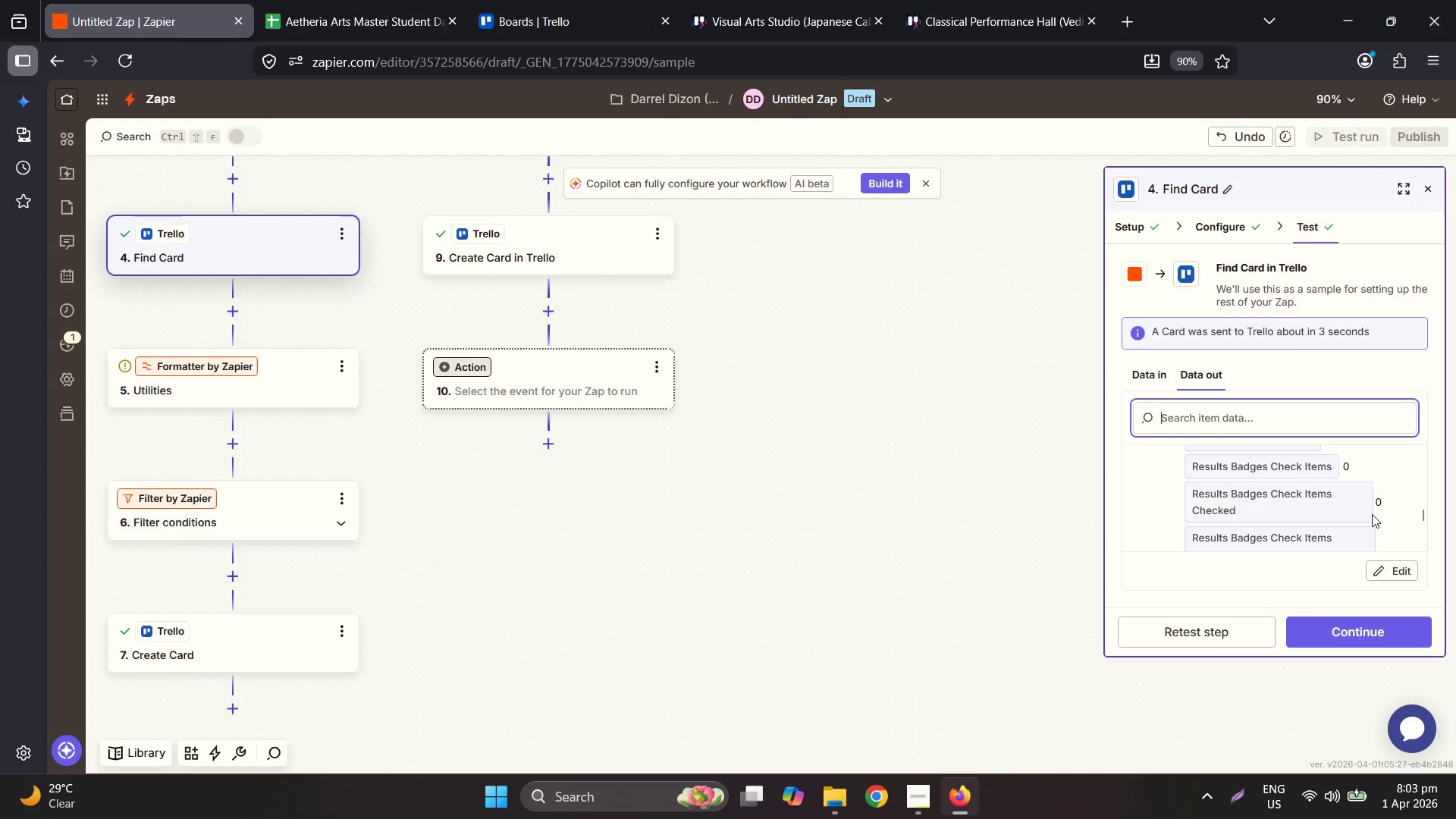 
scroll: coordinate [1375, 512], scroll_direction: up, amount: 26.0
 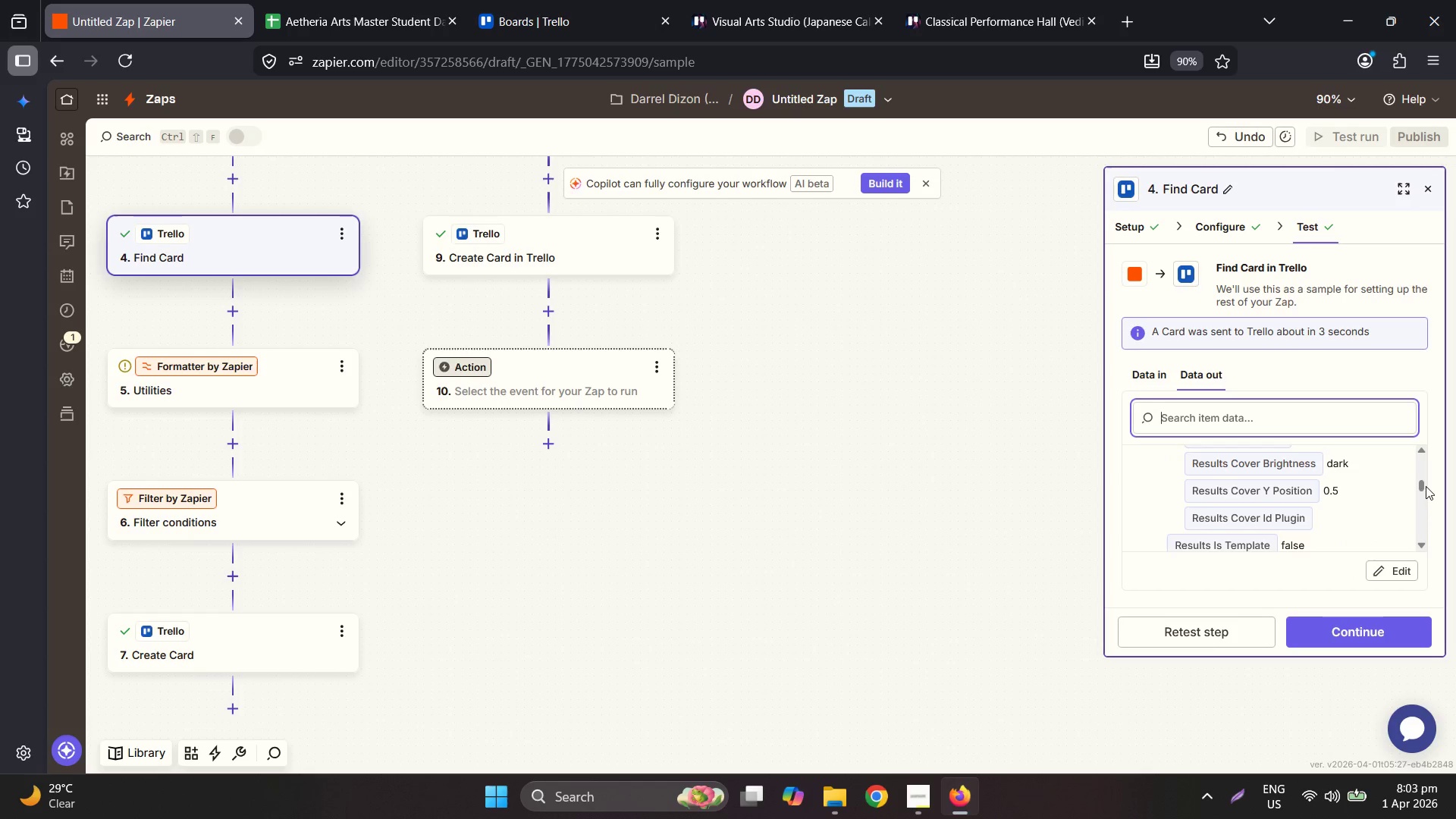 
left_click_drag(start_coordinate=[1425, 485], to_coordinate=[1407, 562])
 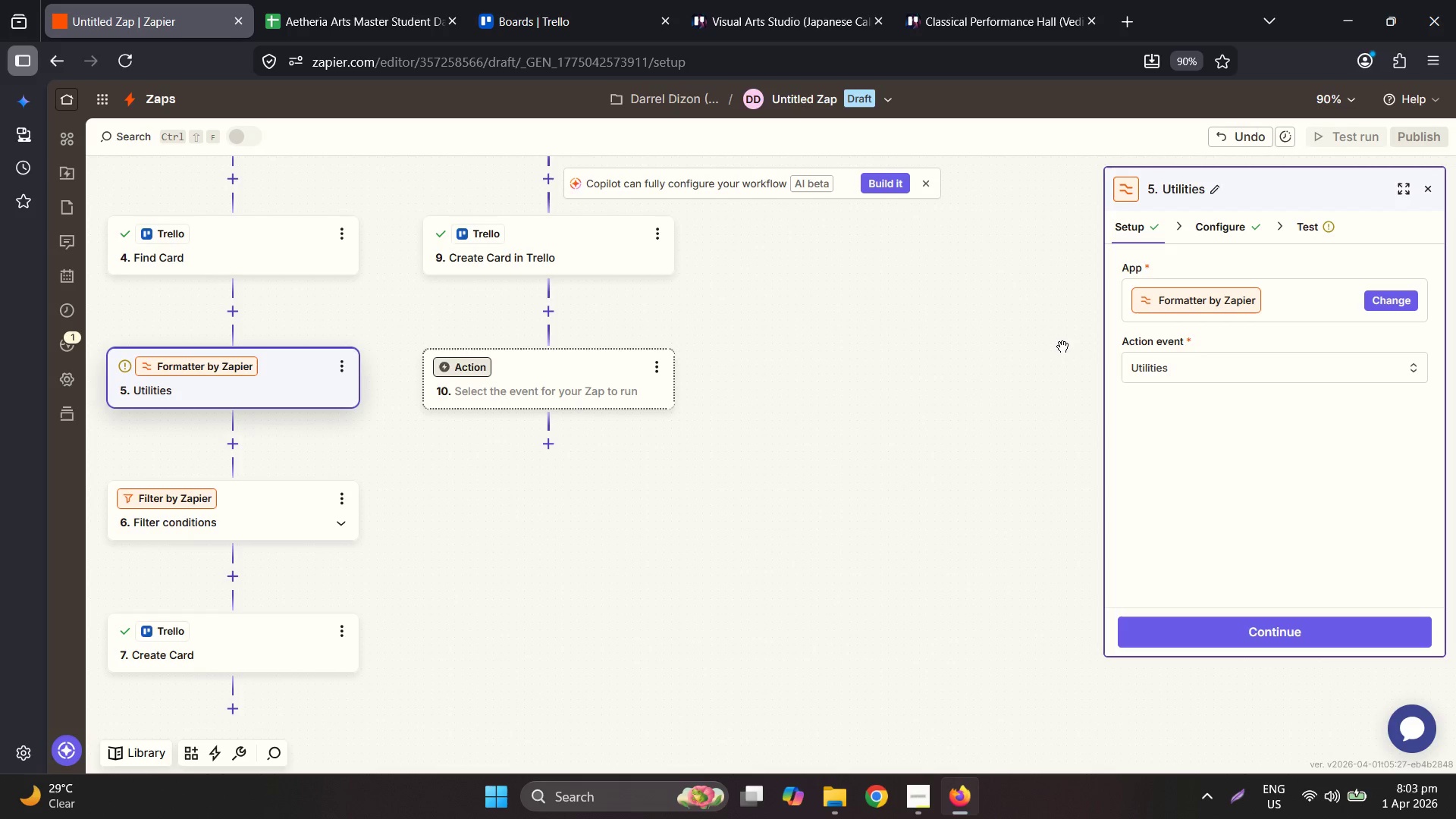 
left_click_drag(start_coordinate=[1322, 618], to_coordinate=[1205, 442])
 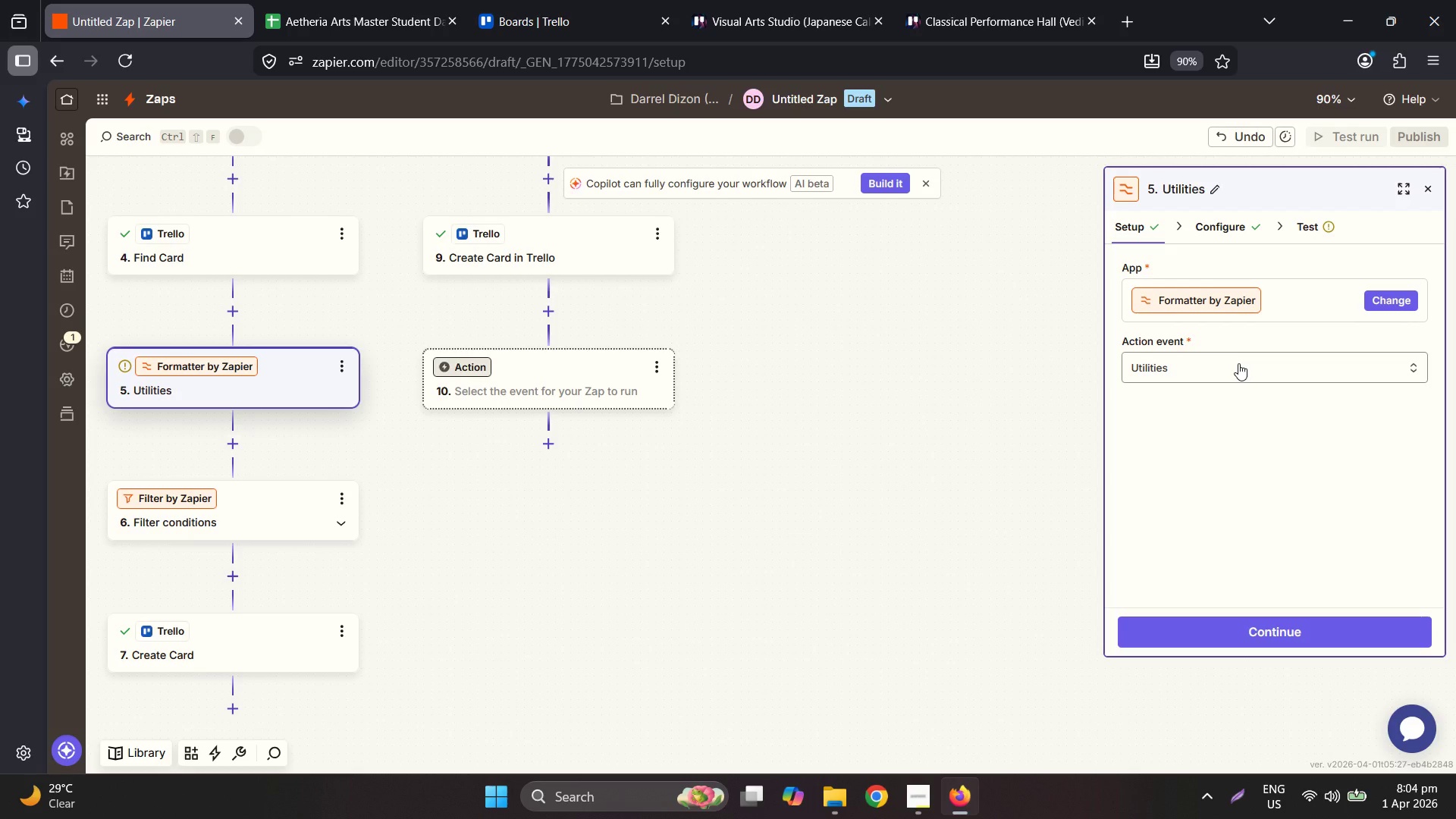 
wait(45.89)
 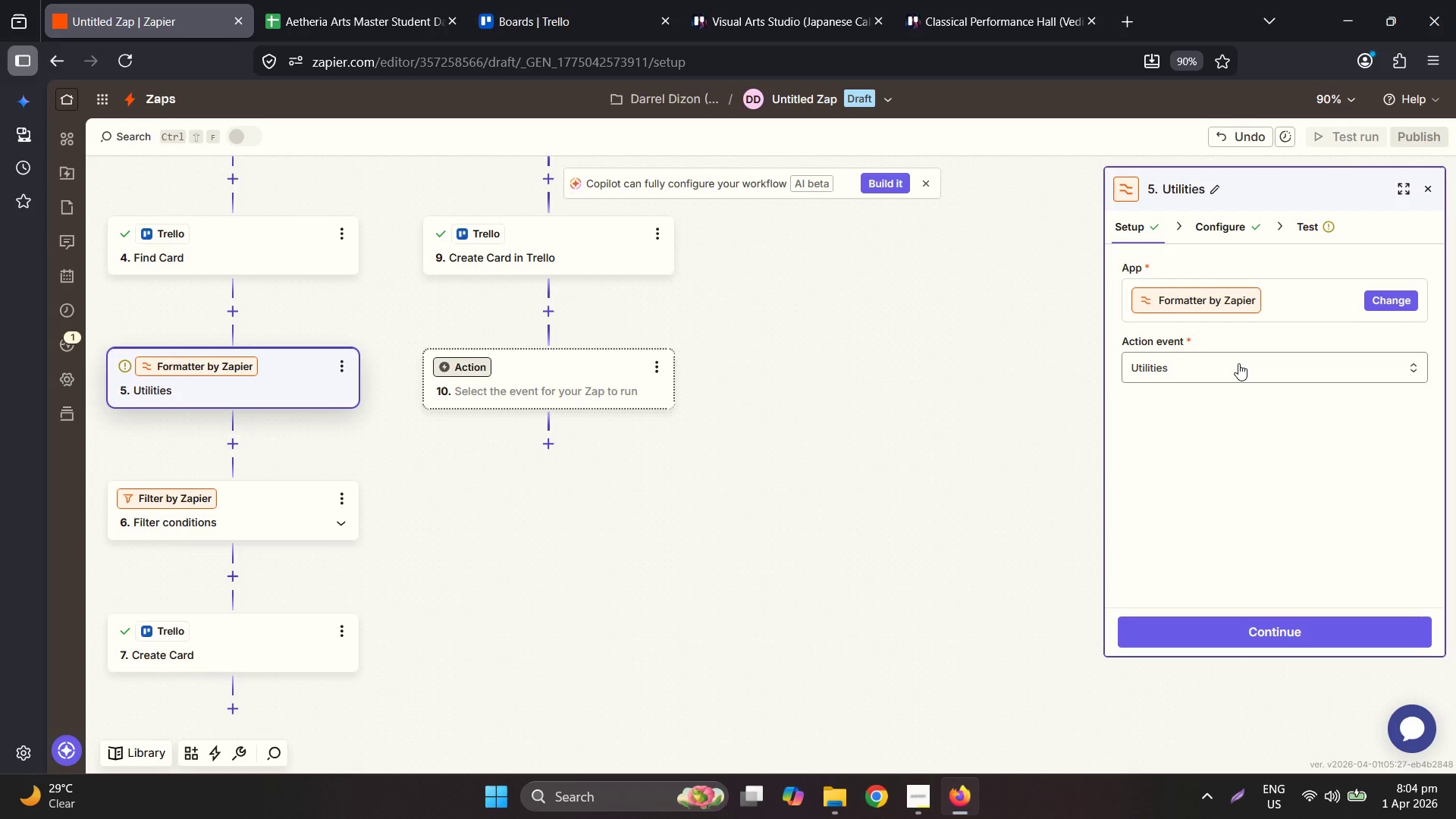 
left_click([230, 274])
 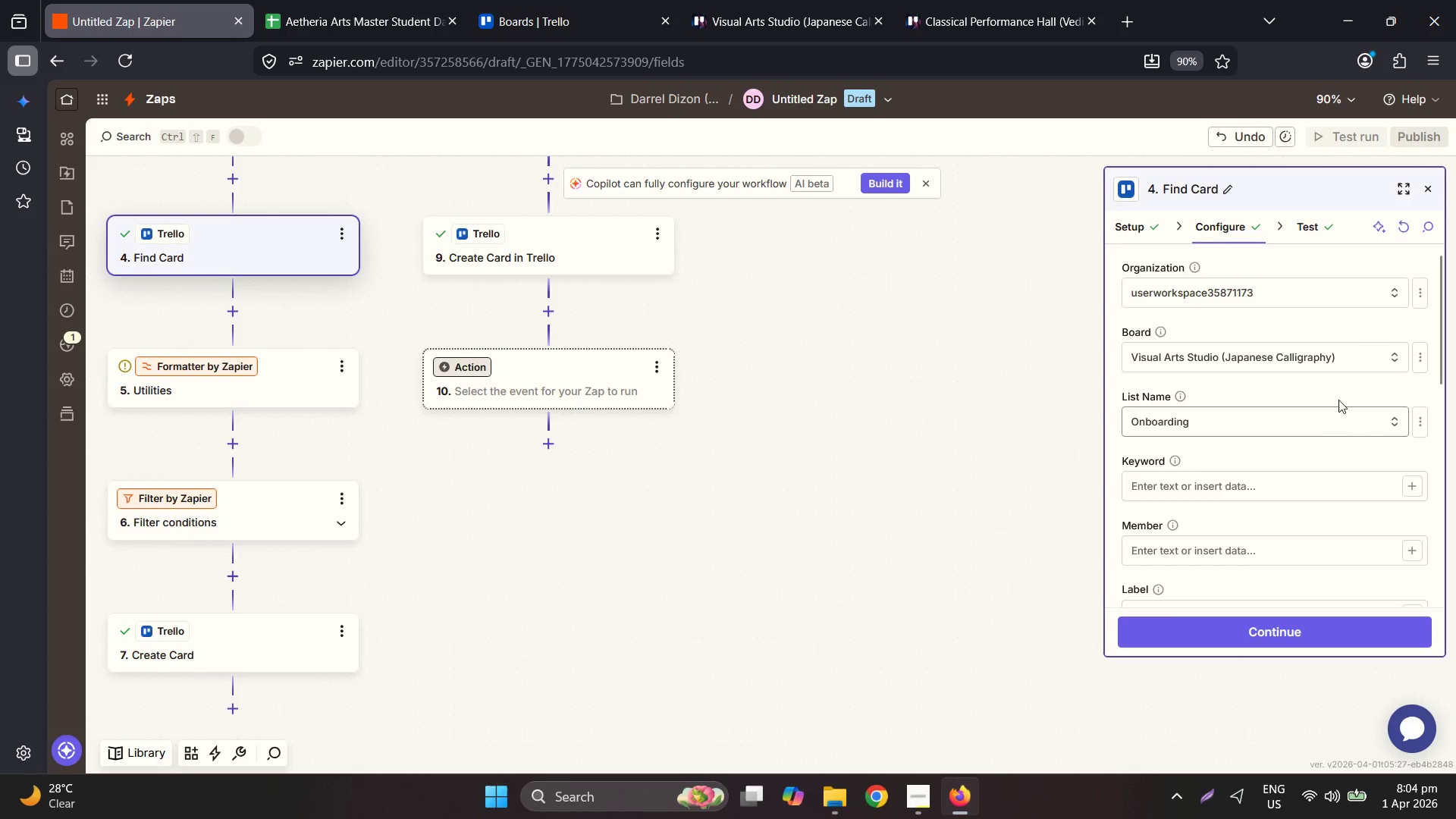 
left_click([1307, 215])
 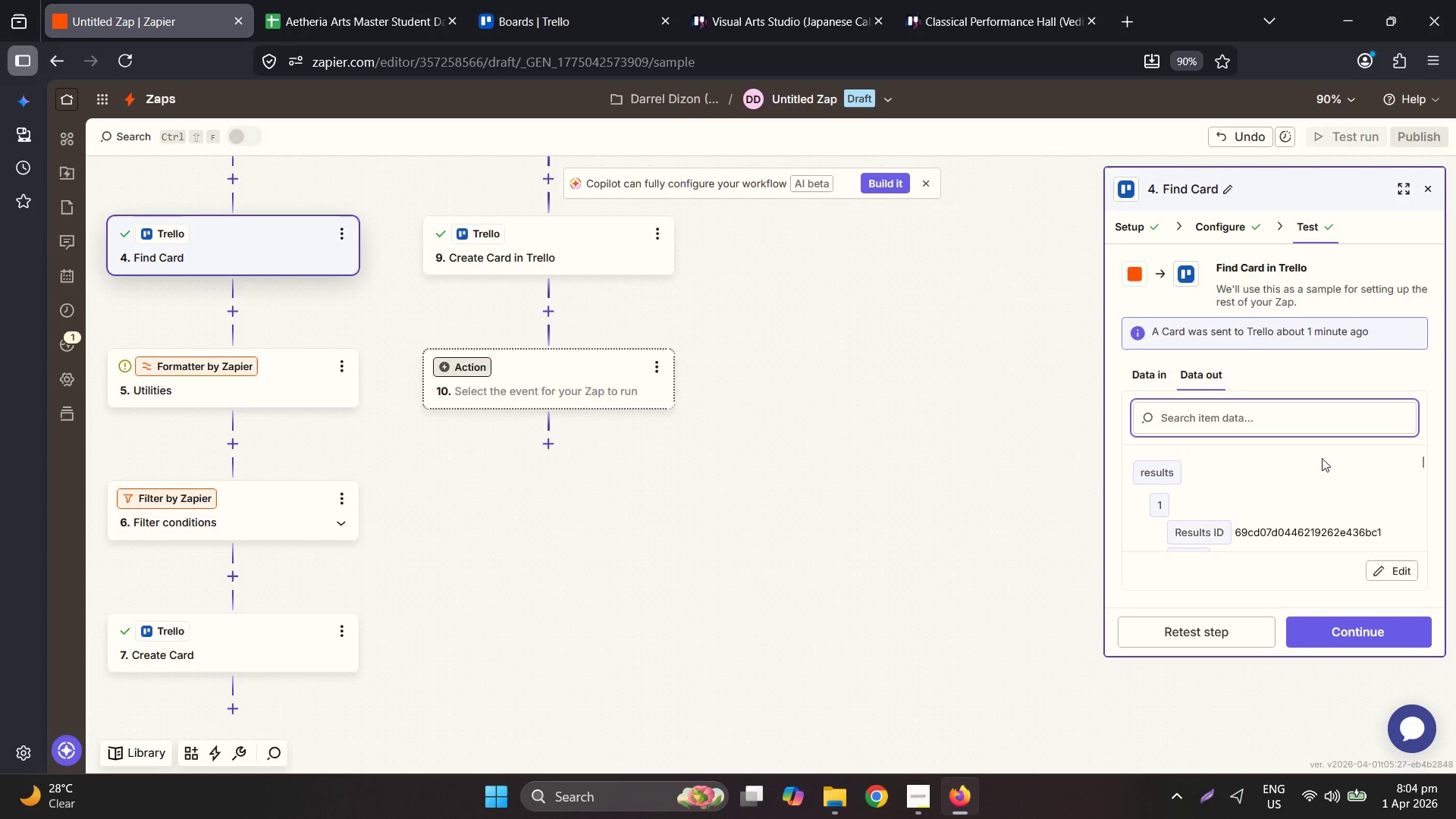 
scroll: coordinate [1371, 515], scroll_direction: down, amount: 24.0
 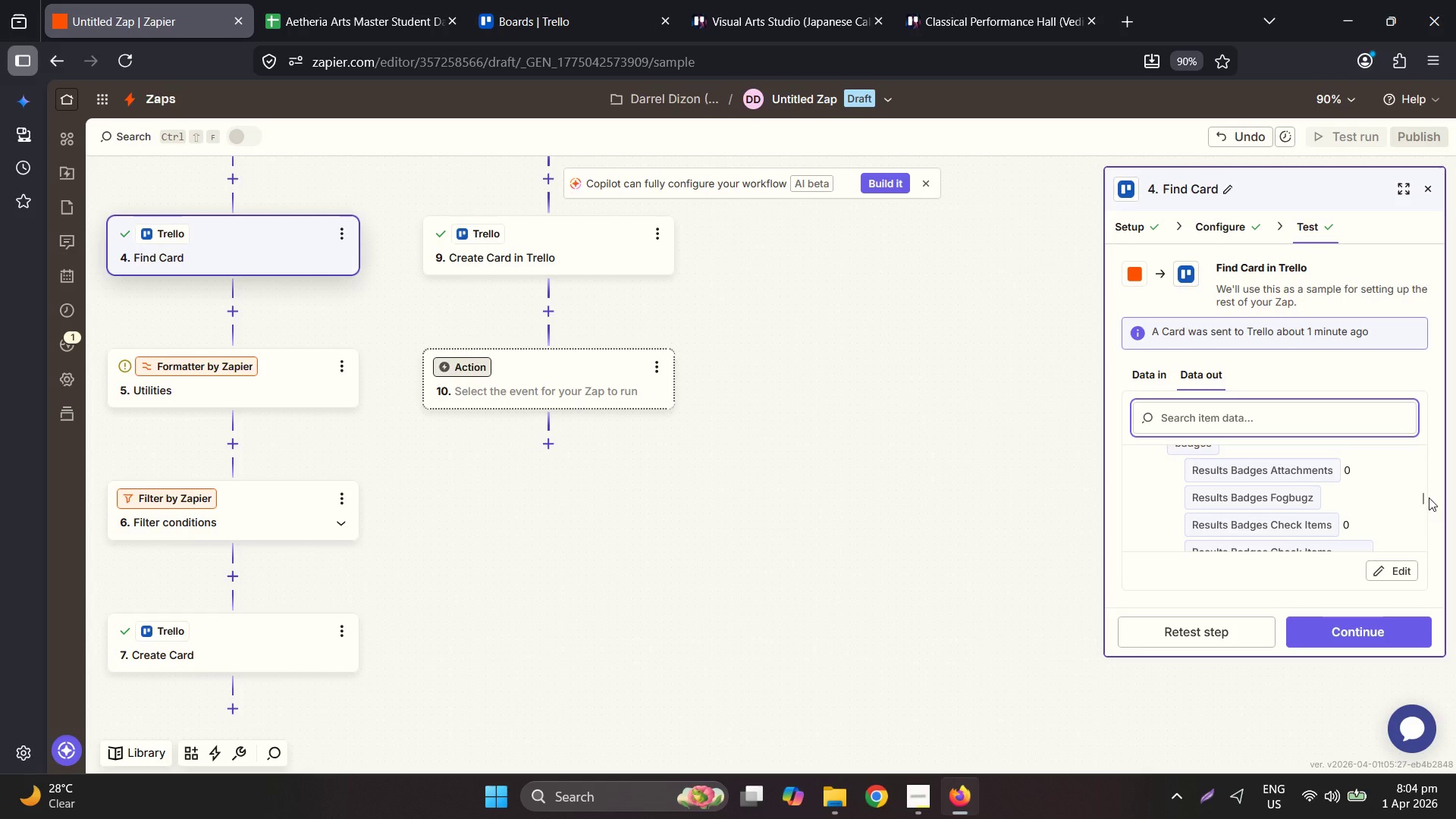 
left_click_drag(start_coordinate=[1420, 497], to_coordinate=[1407, 551])
 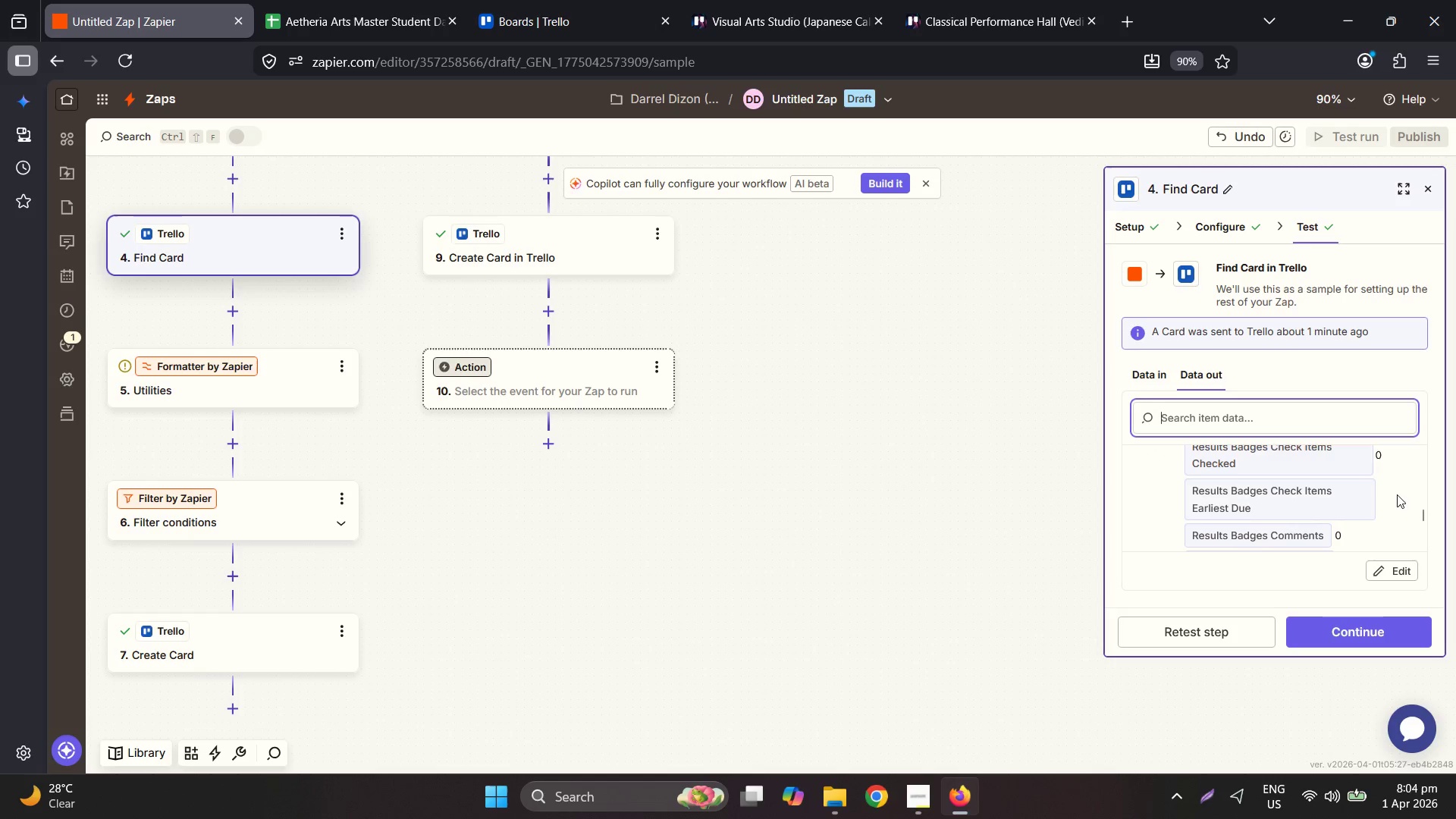 
scroll: coordinate [1407, 522], scroll_direction: down, amount: 24.0
 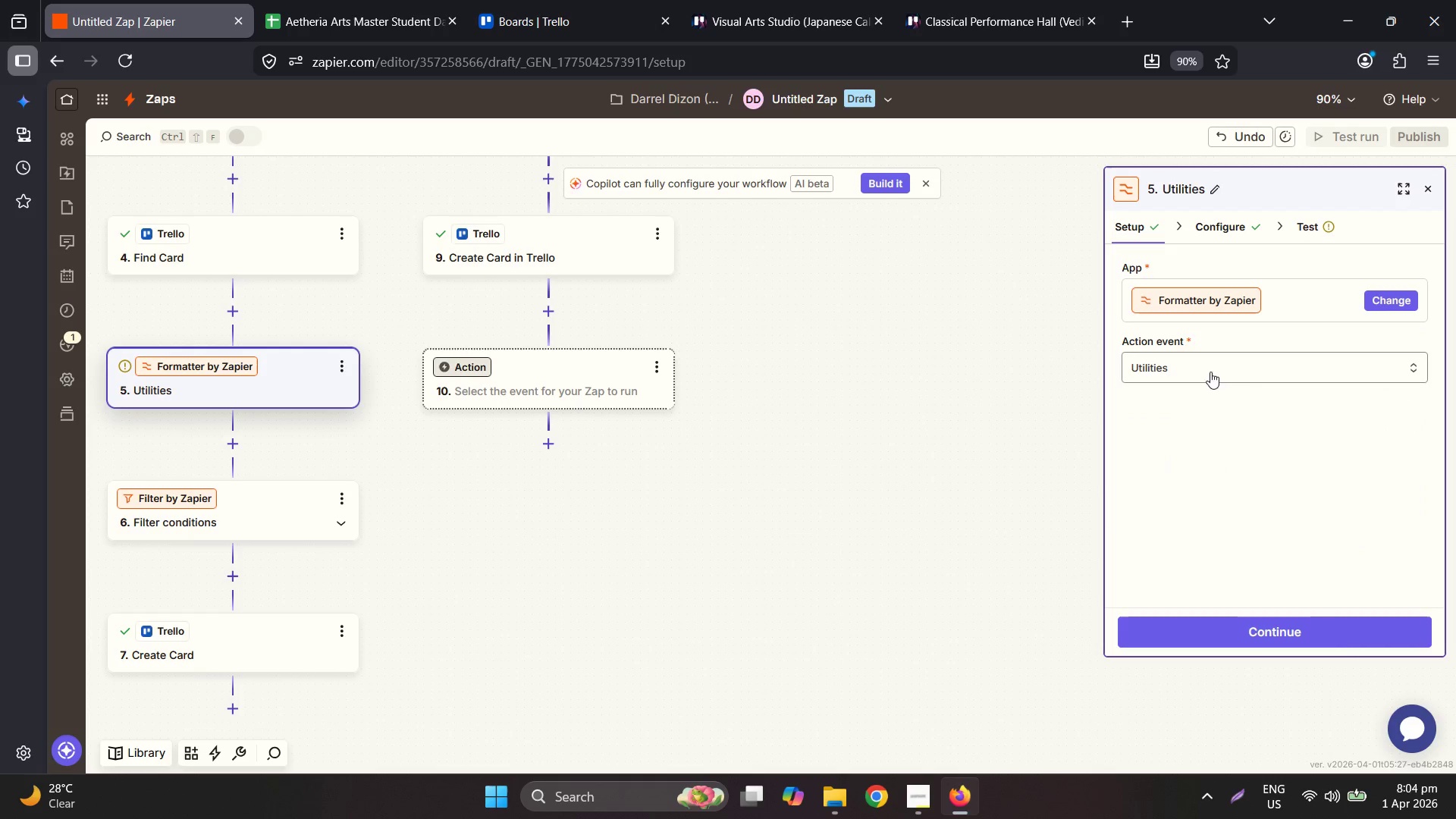 
left_click([1292, 308])
 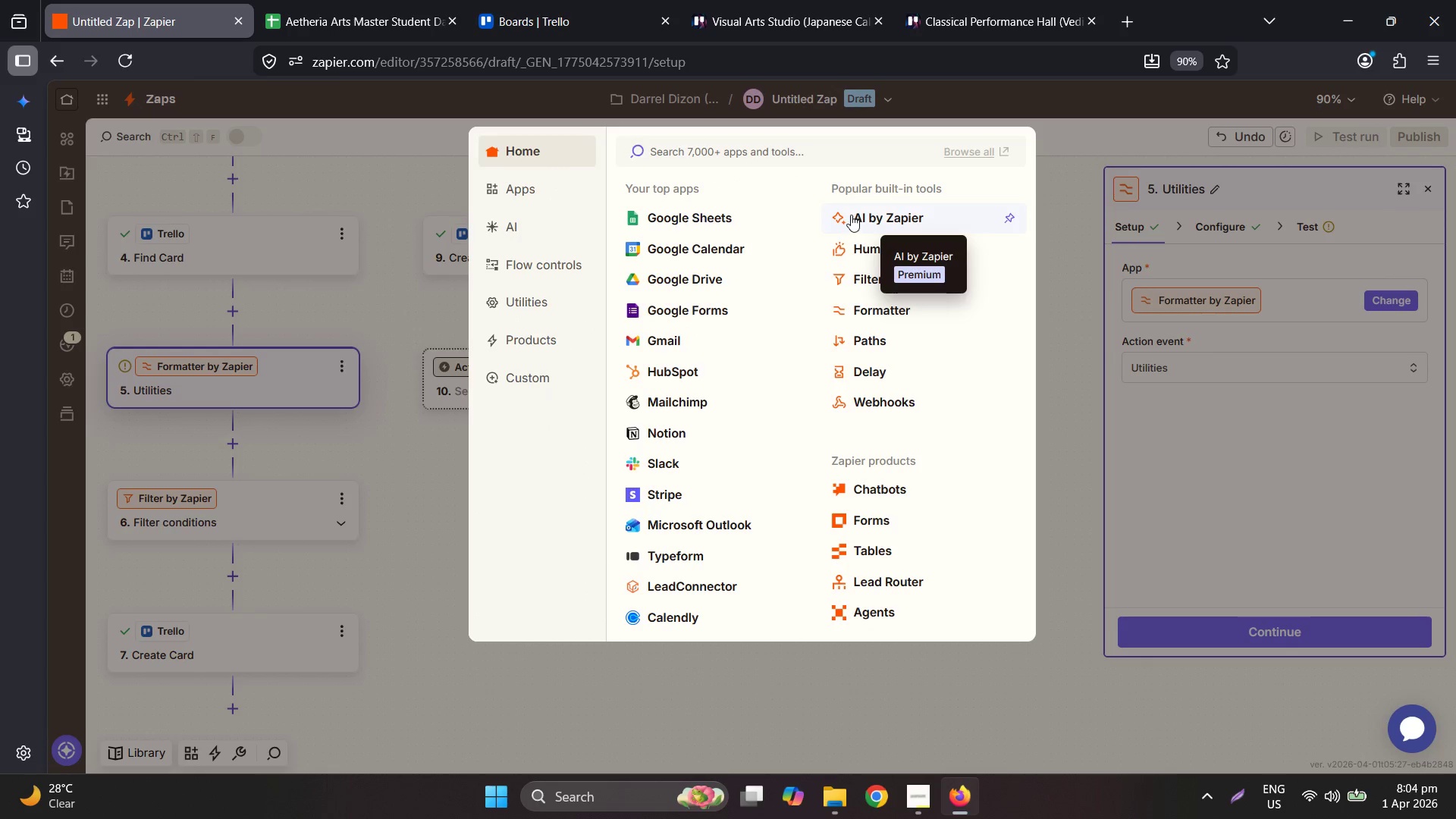 
left_click([890, 279])
 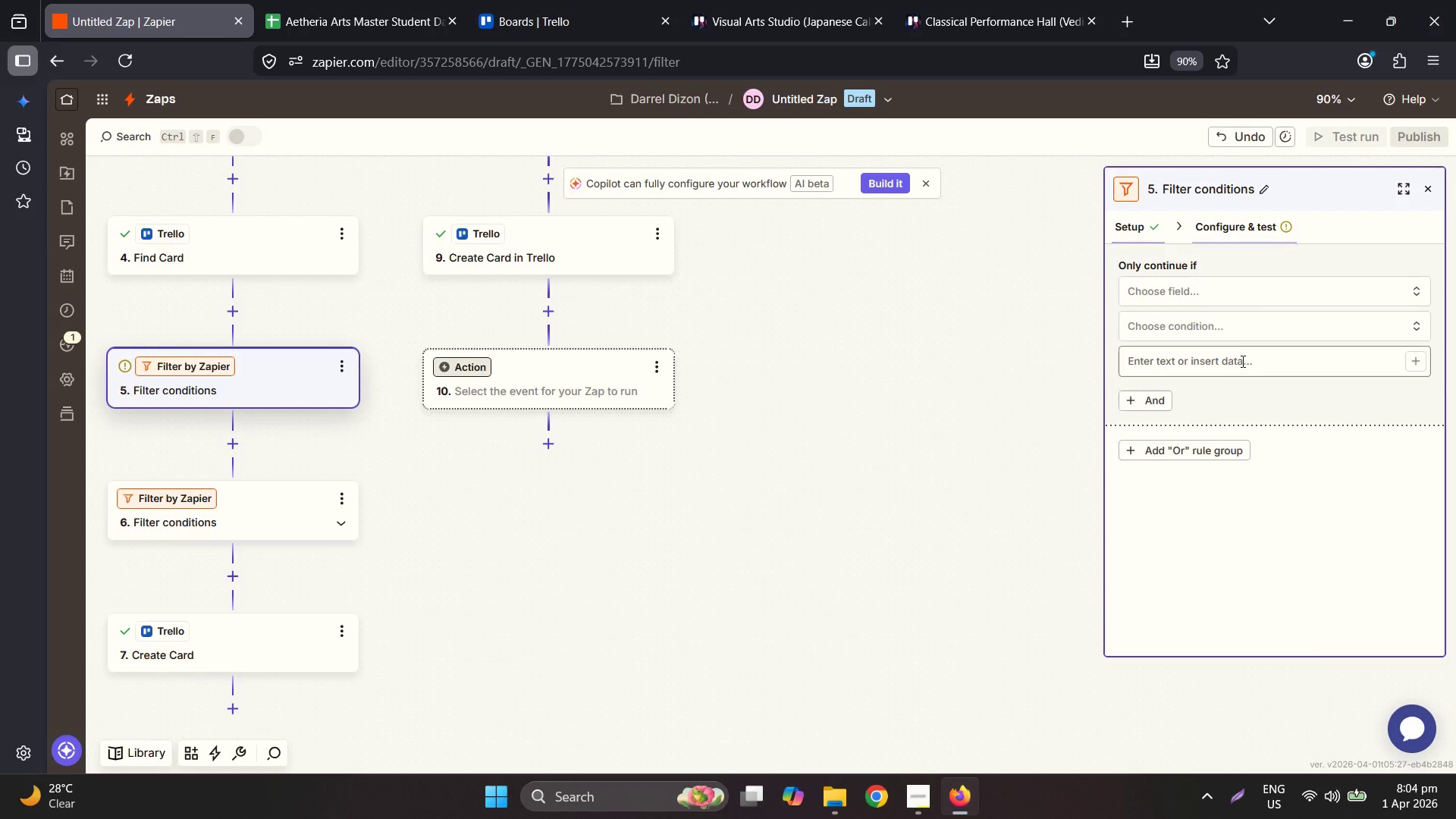 
double_click([1266, 278])
 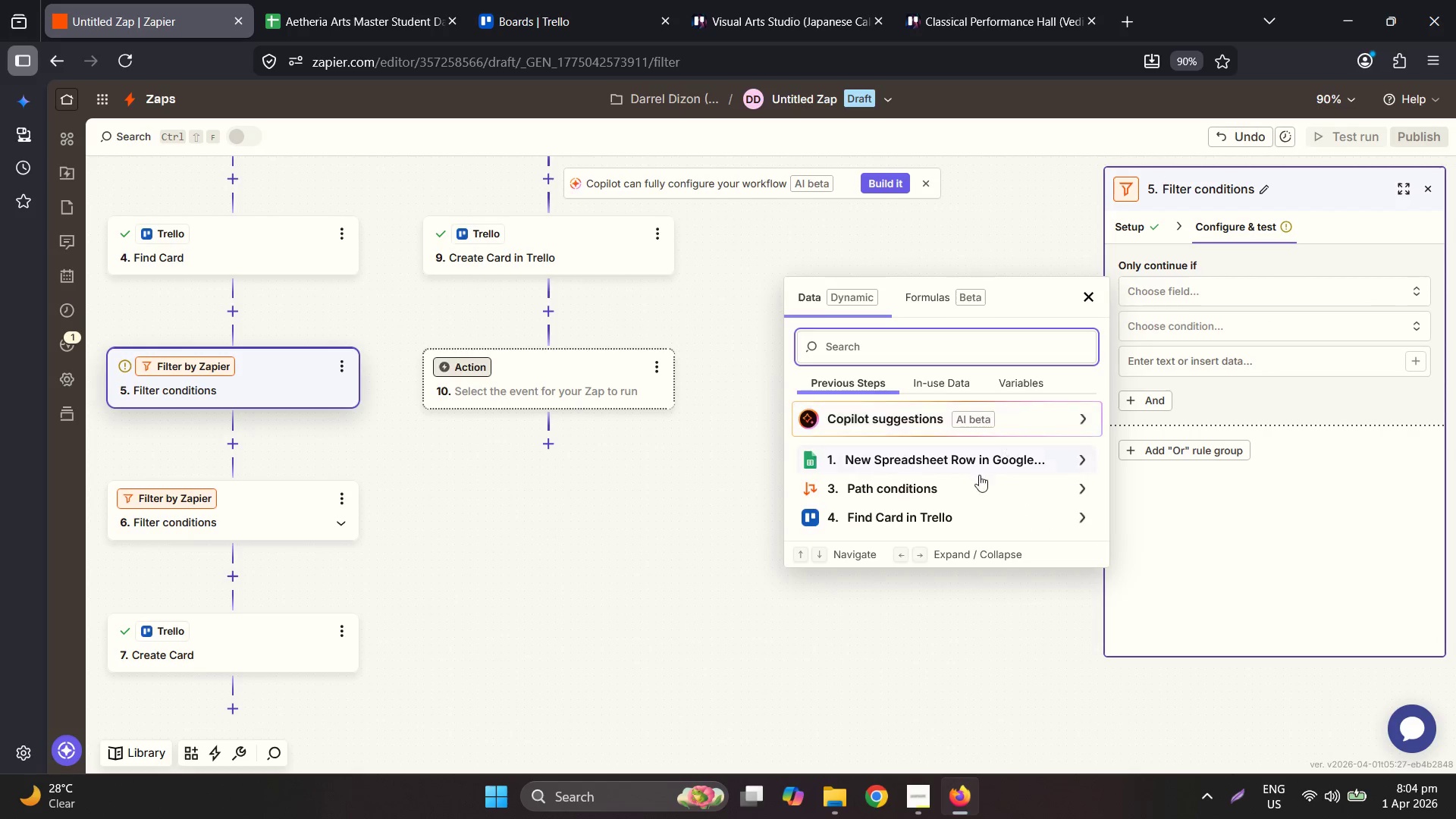 
left_click([938, 510])
 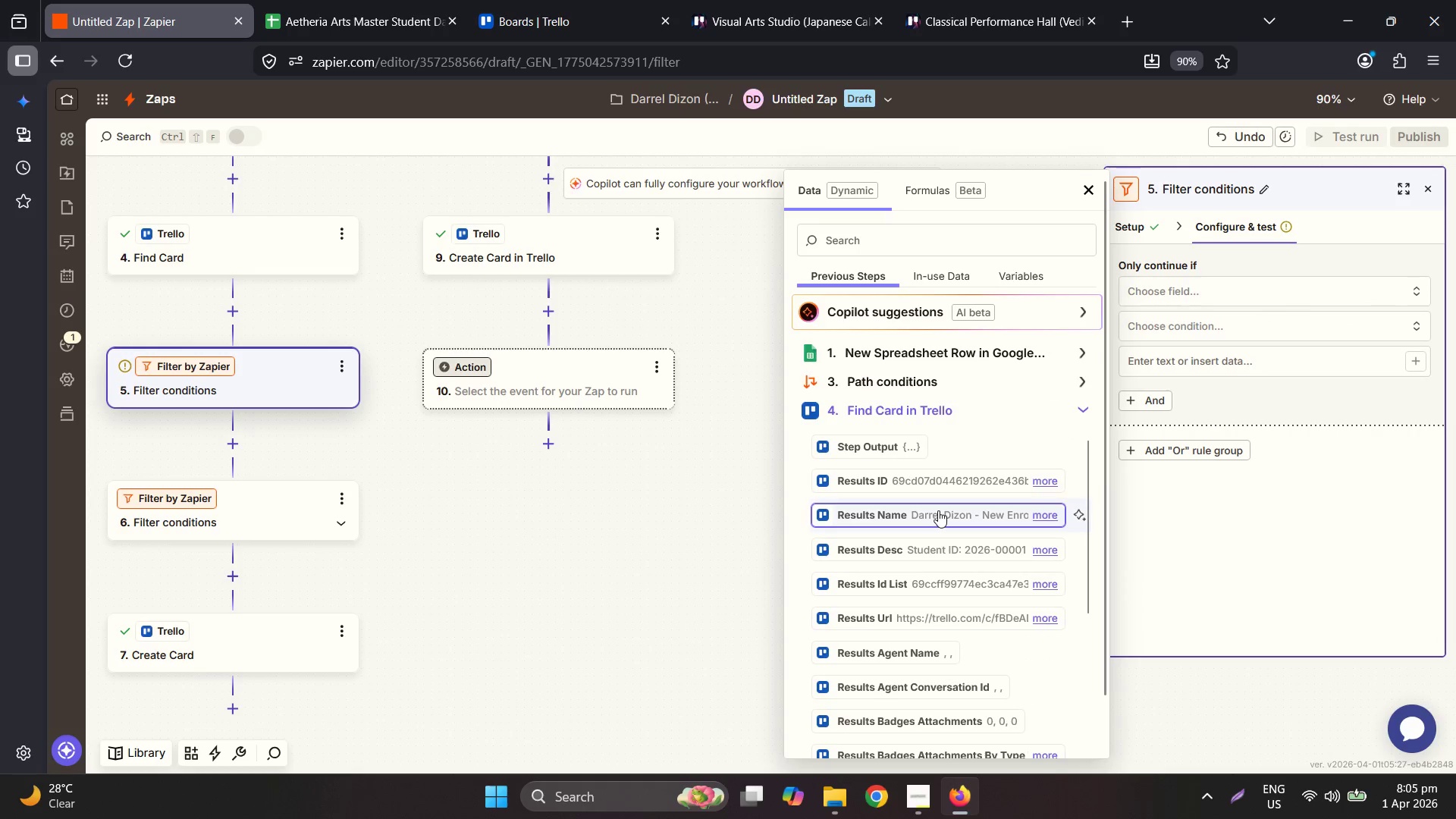 
scroll: coordinate [995, 551], scroll_direction: down, amount: 17.0
 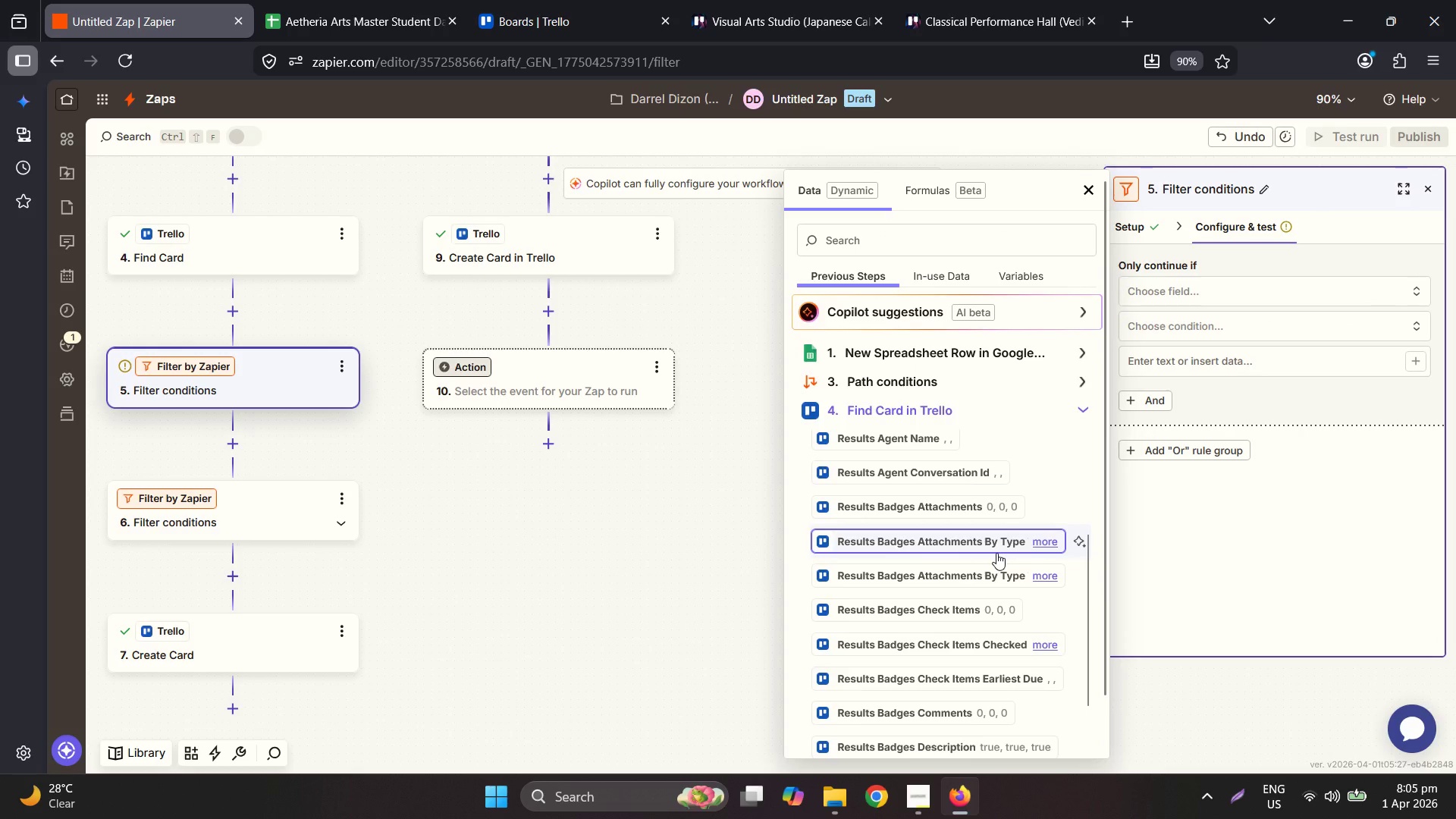 
scroll: coordinate [1001, 554], scroll_direction: up, amount: 9.0
 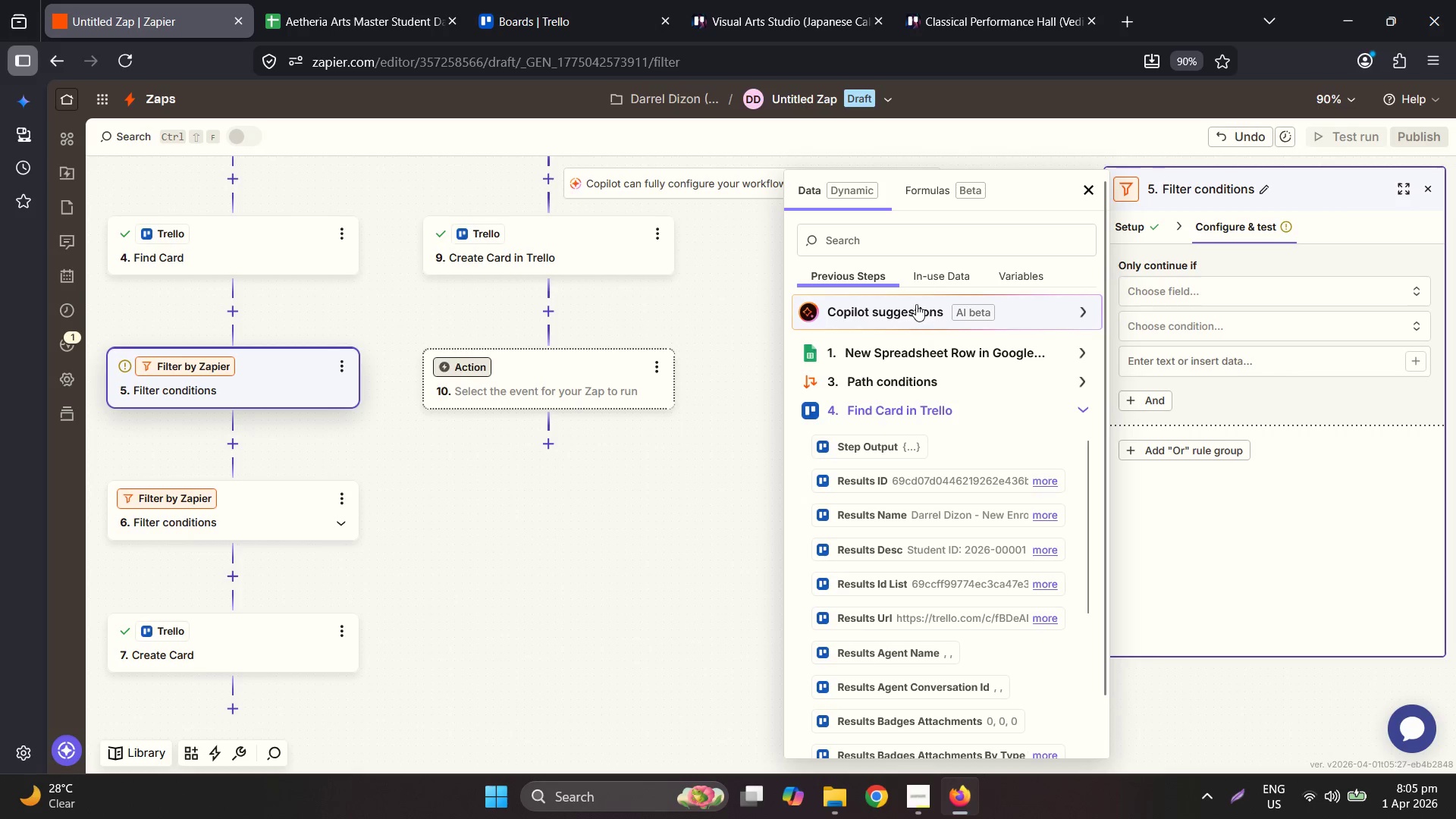 
scroll: coordinate [1015, 442], scroll_direction: down, amount: 5.0
 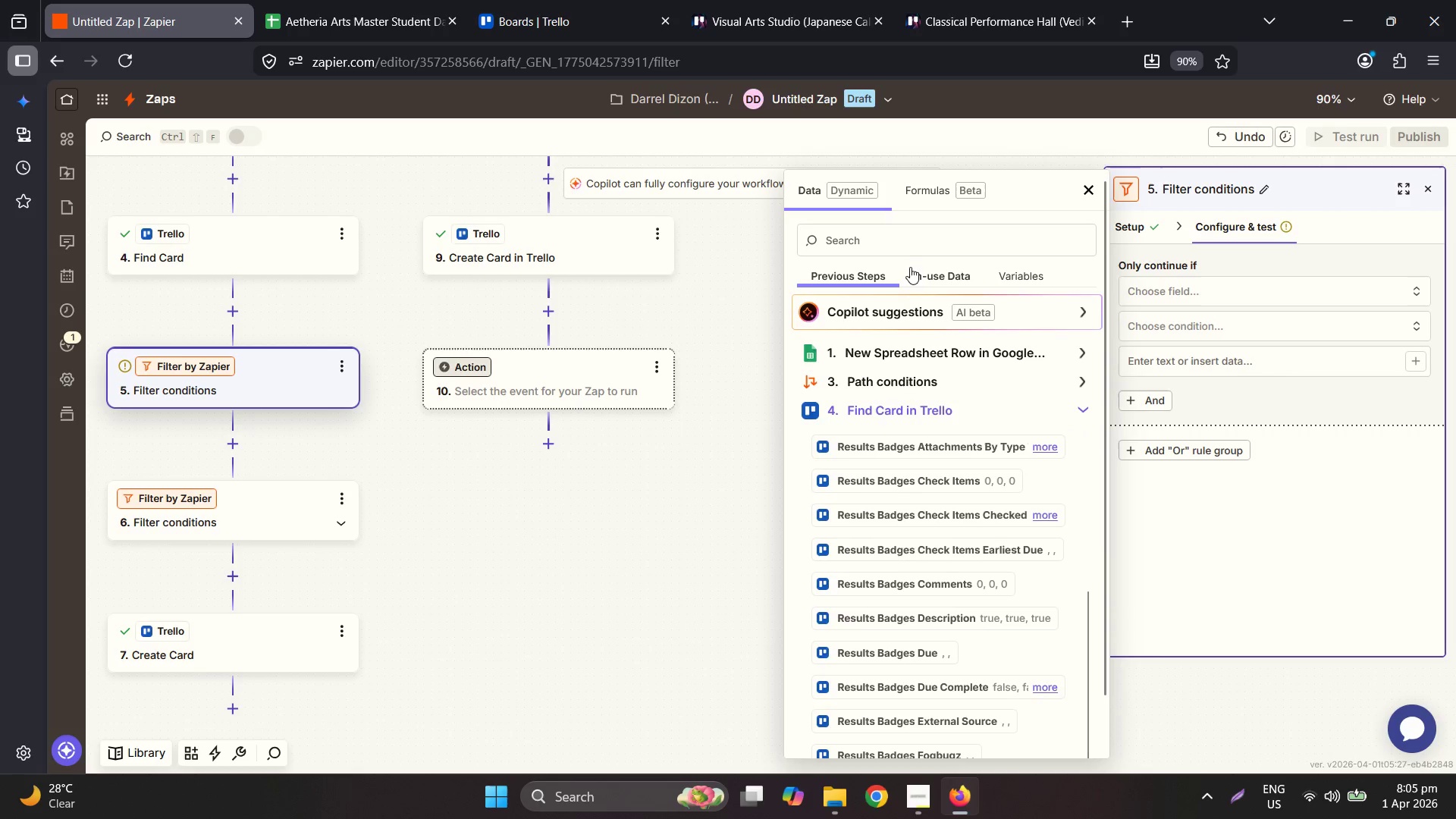 
type(count)
 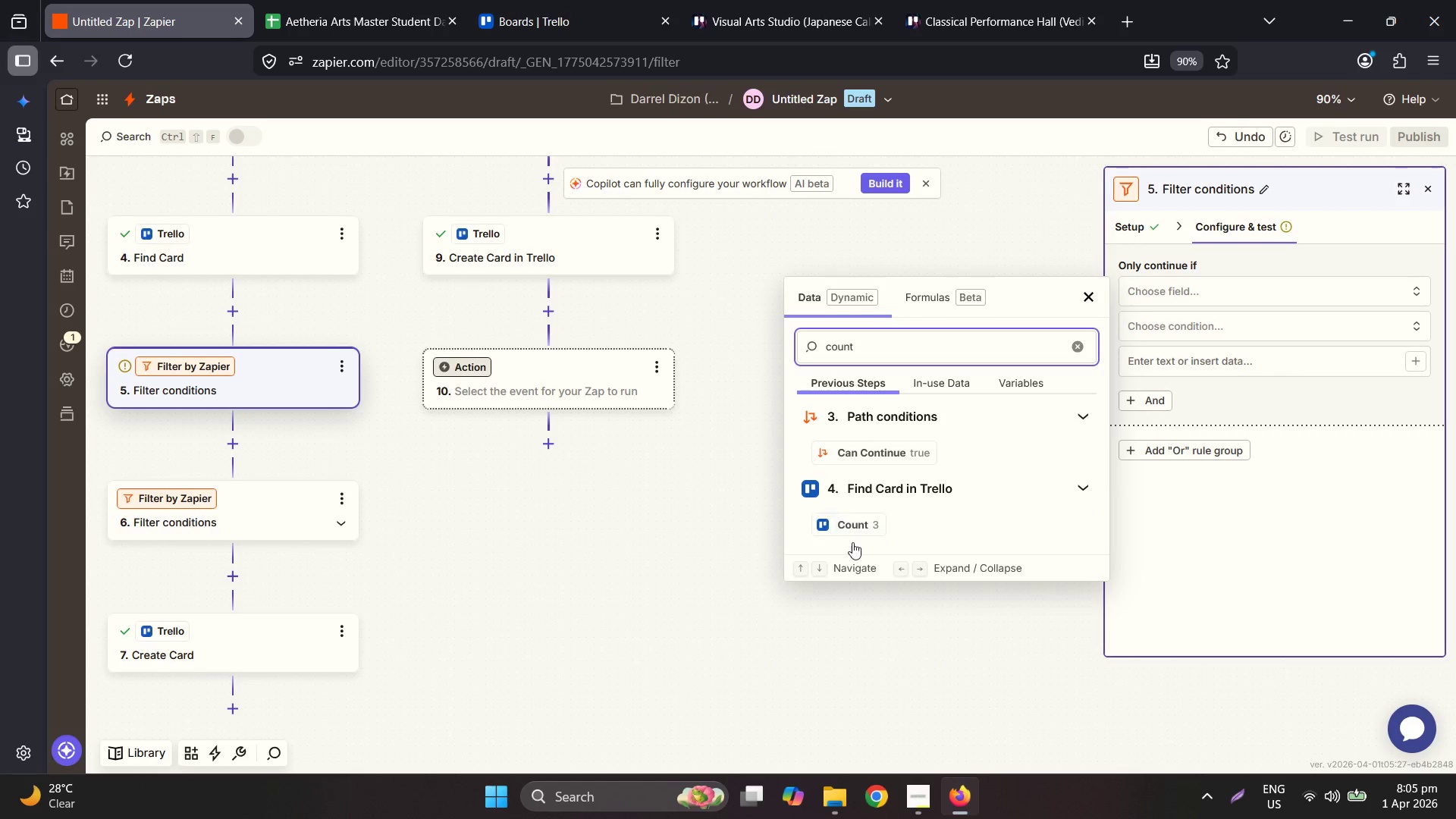 
left_click([852, 532])
 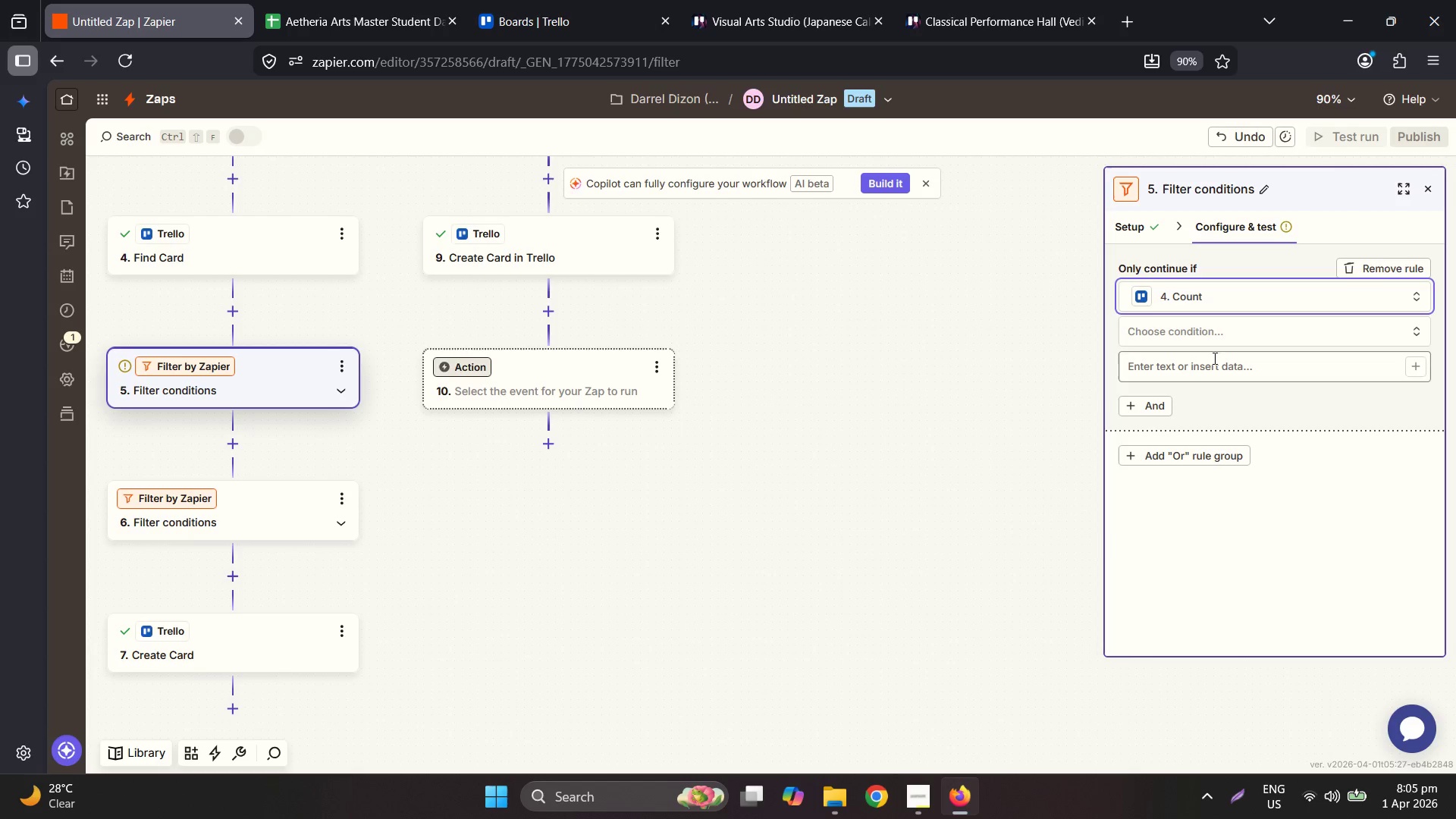 
left_click([1200, 326])
 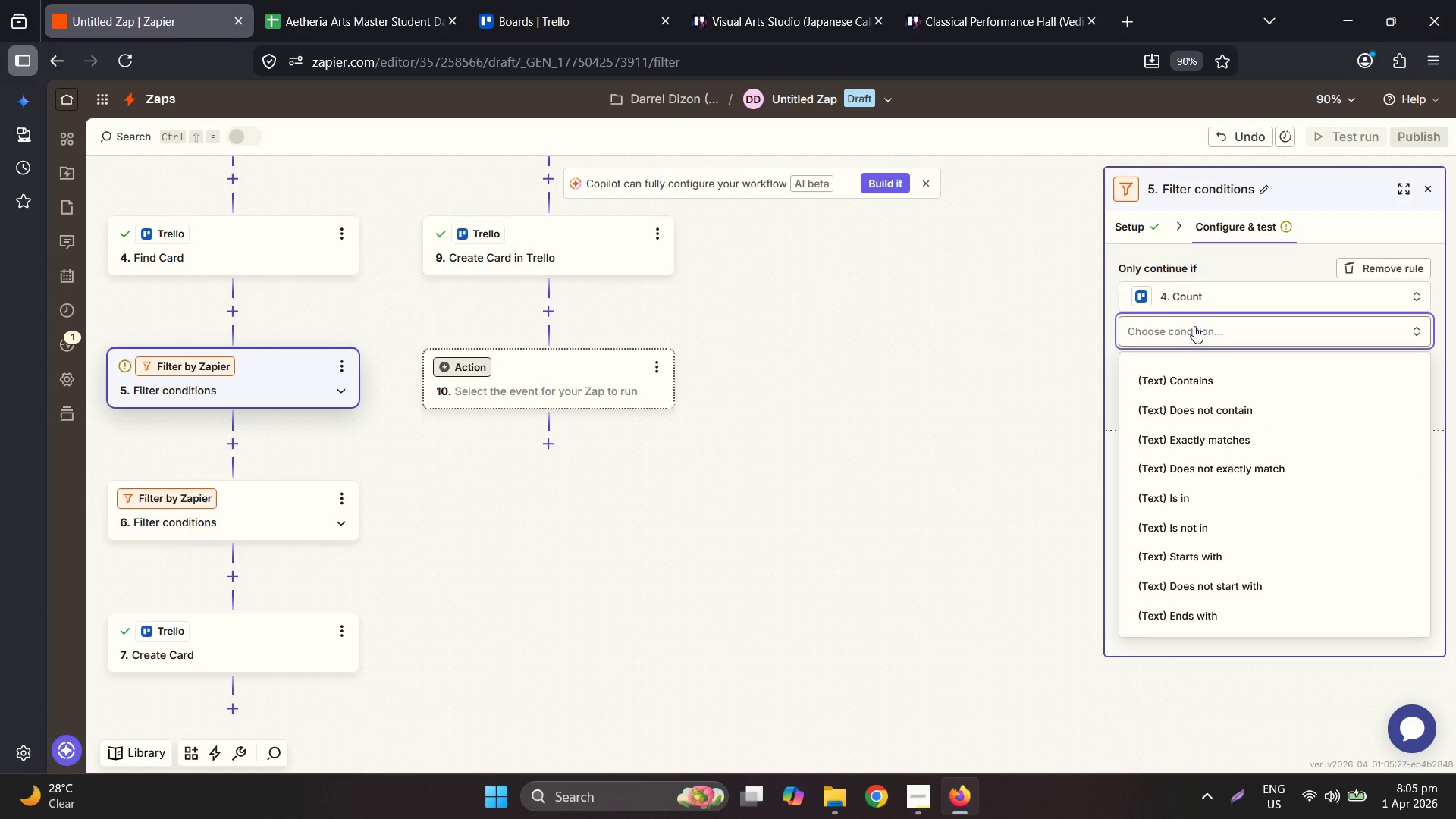 
wait(8.39)
 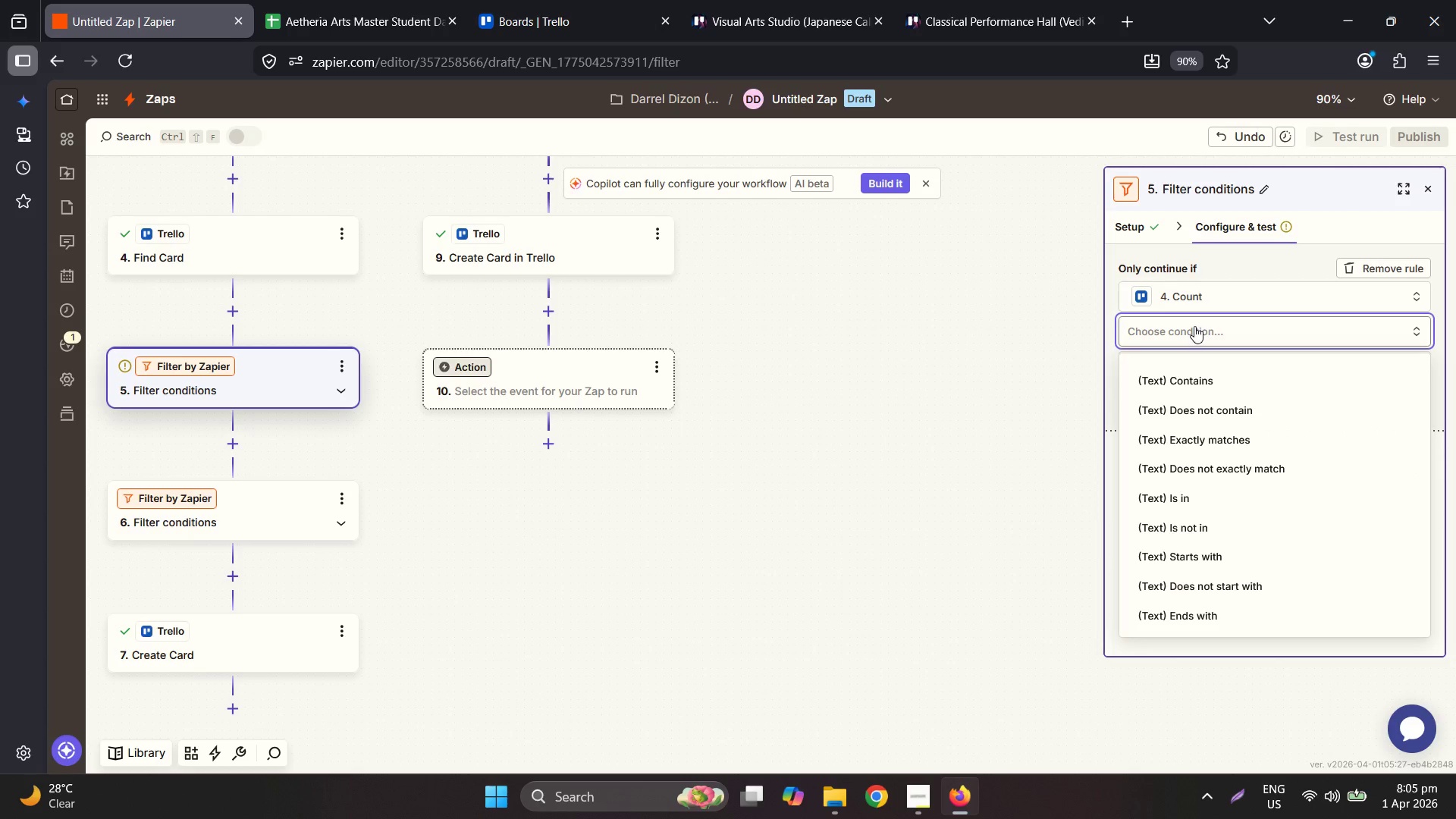 
scroll: coordinate [1263, 529], scroll_direction: down, amount: 5.0
 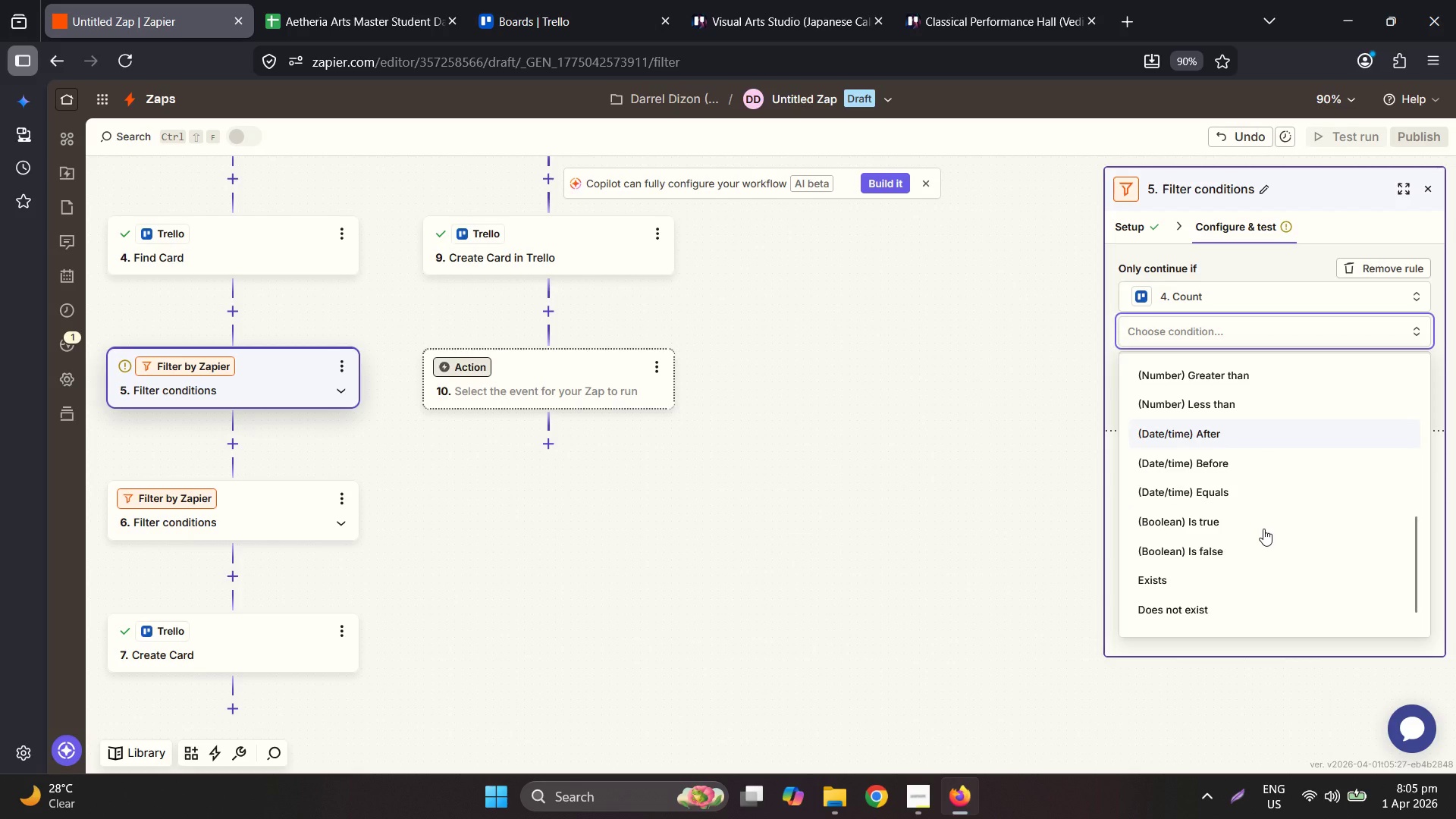 
scroll: coordinate [1263, 529], scroll_direction: up, amount: 4.0
 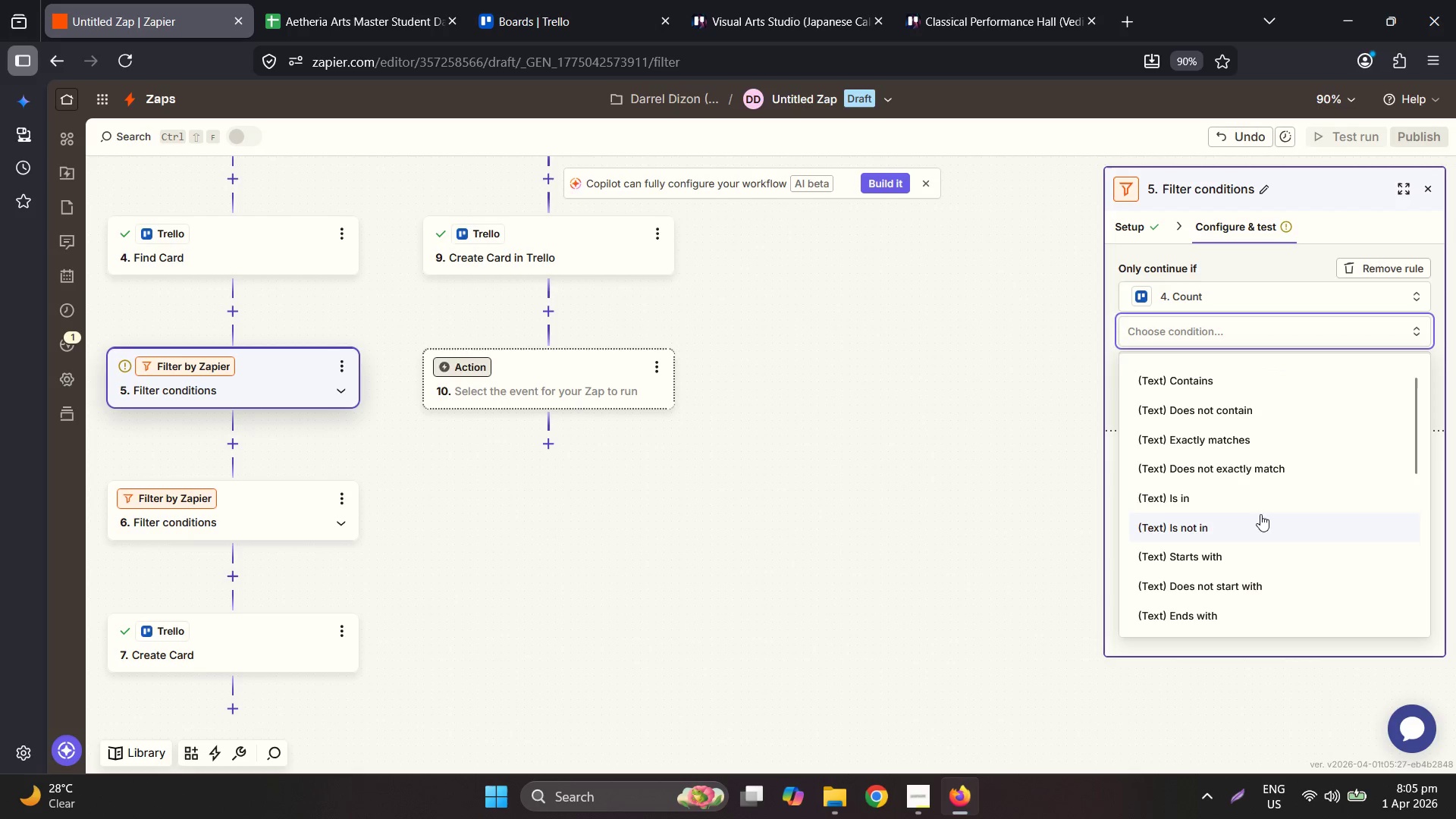 
scroll: coordinate [1257, 507], scroll_direction: down, amount: 2.0
 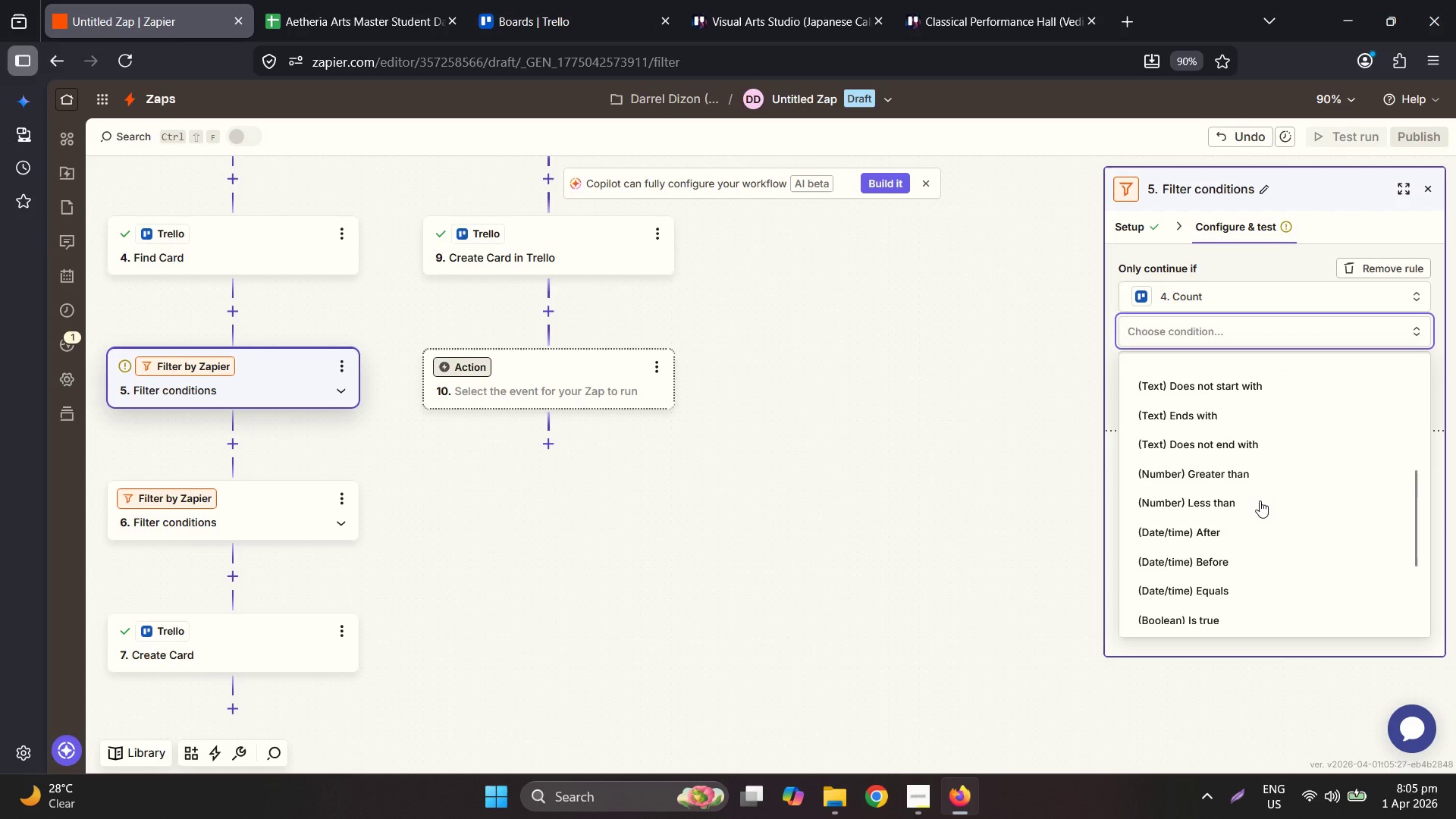 
left_click([1267, 463])
 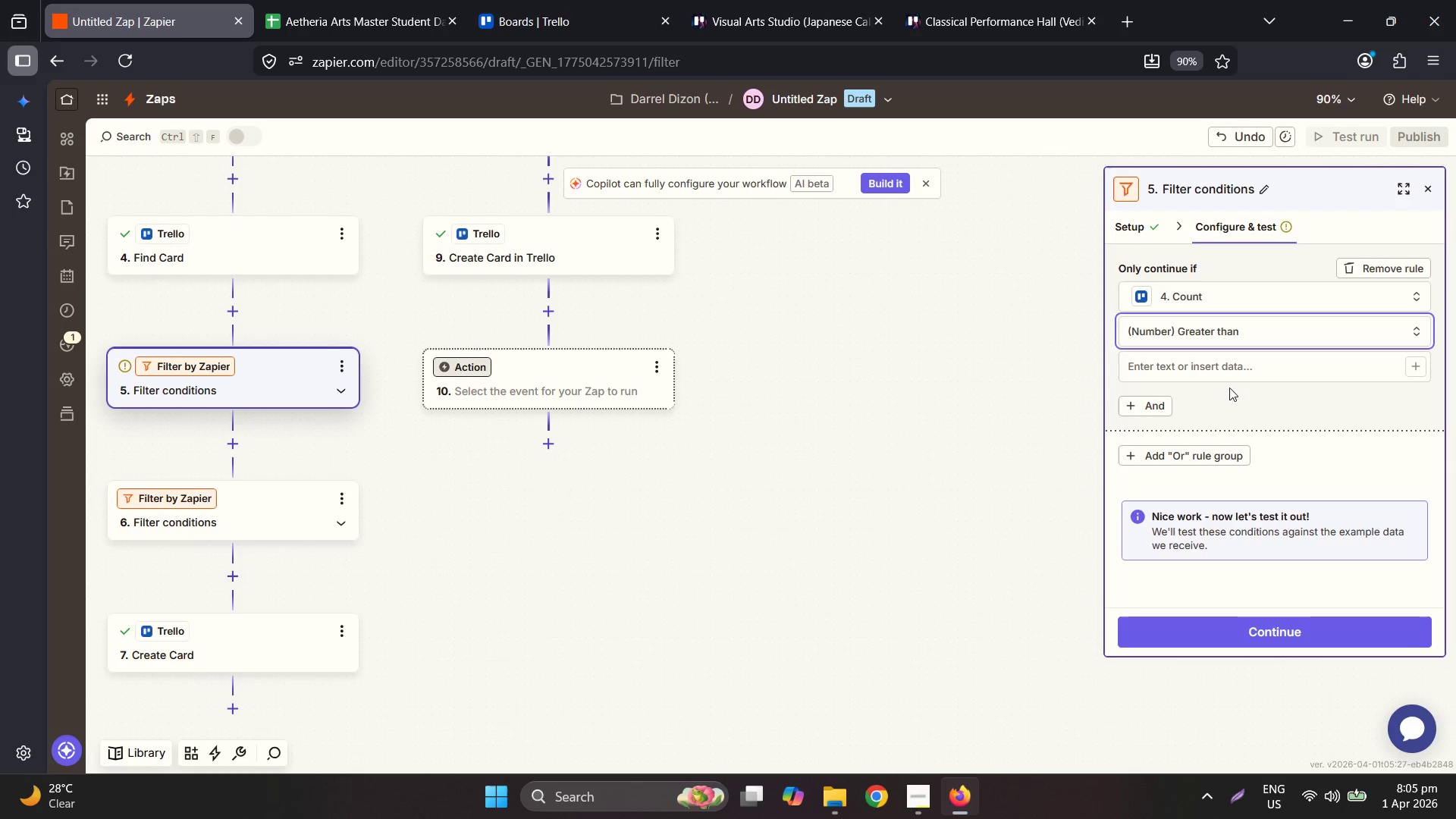 
left_click([1225, 366])
 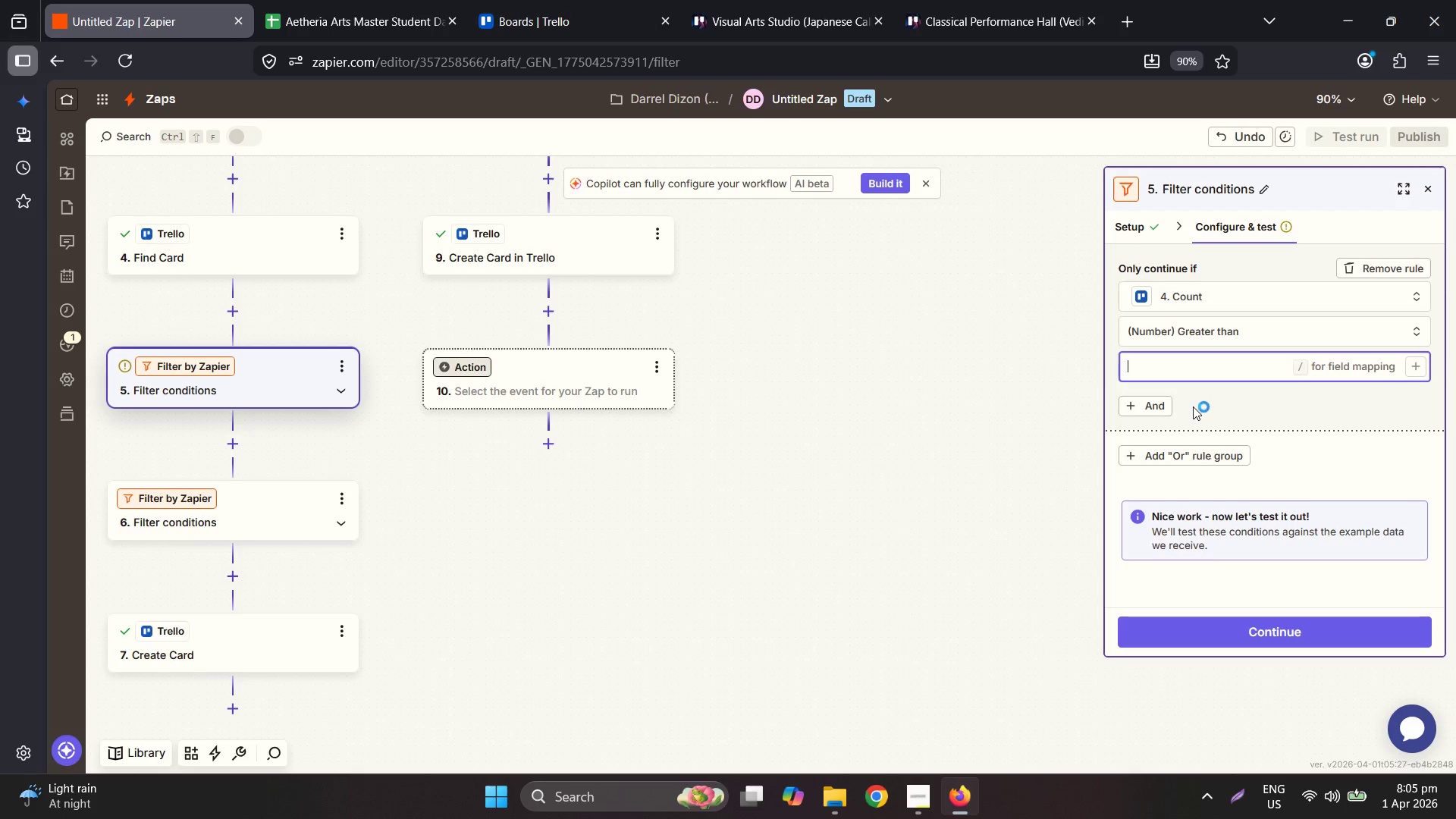 
wait(7.25)
 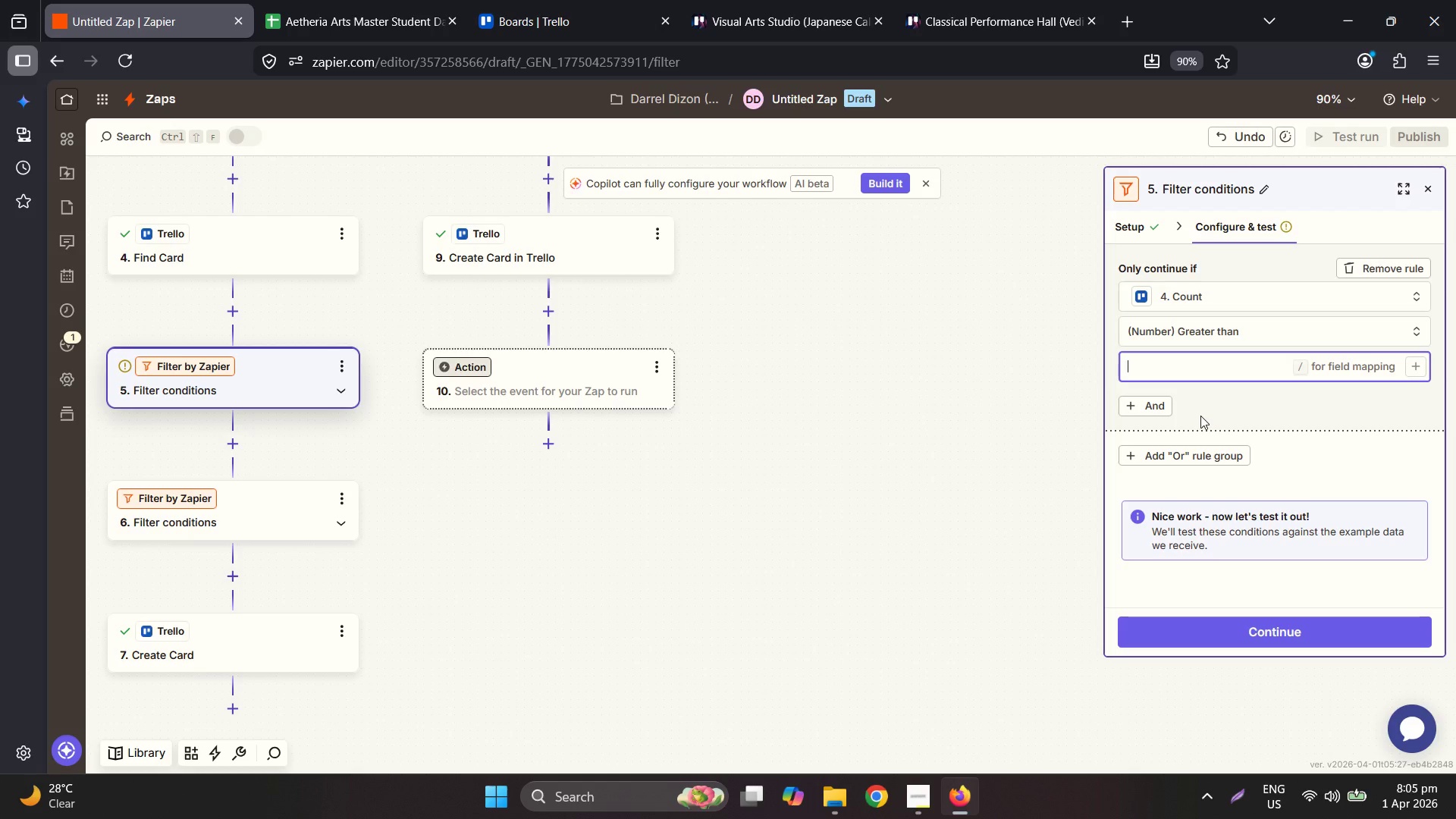 
key(Numpad1)
 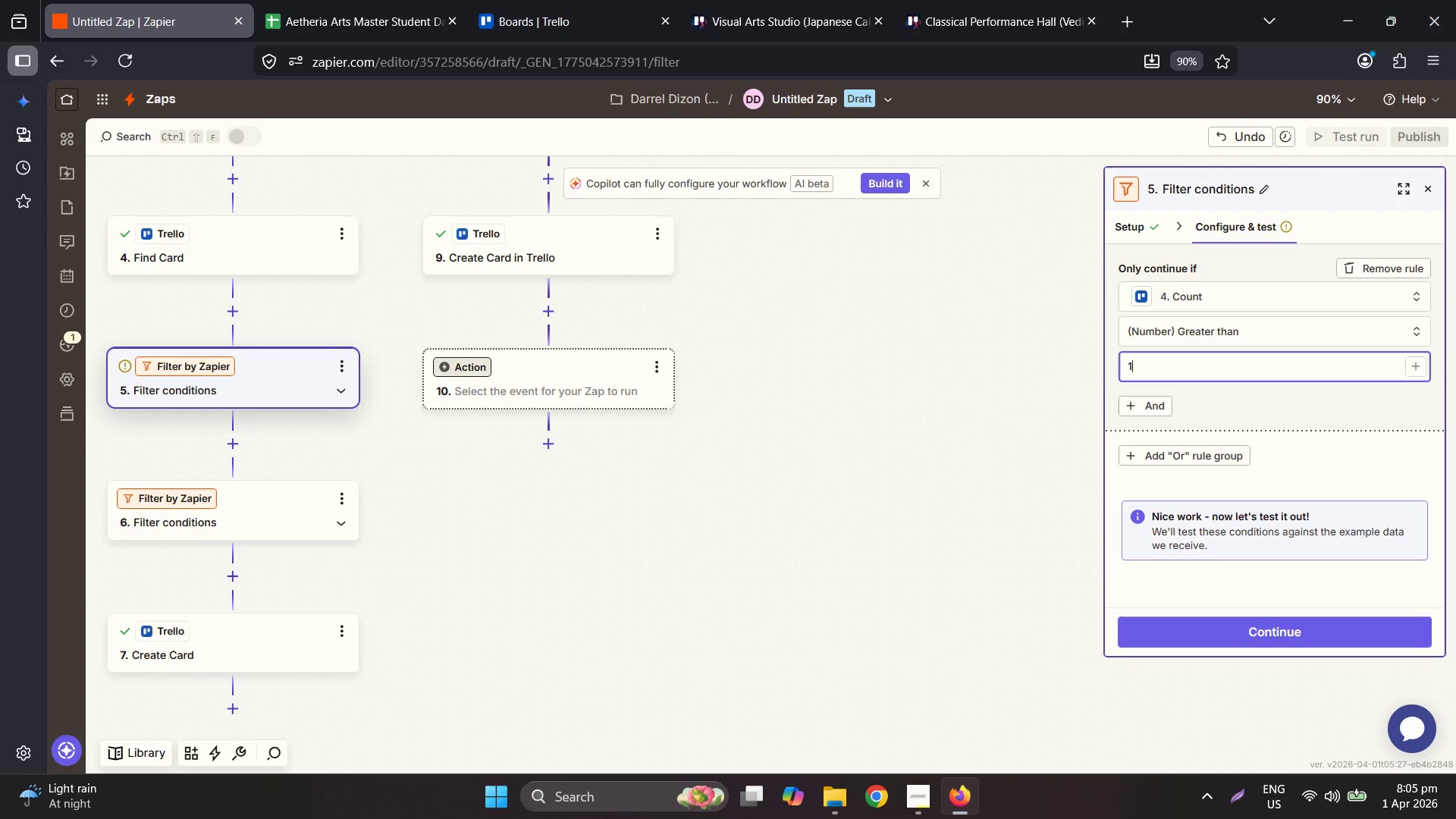 
key(Numpad5)
 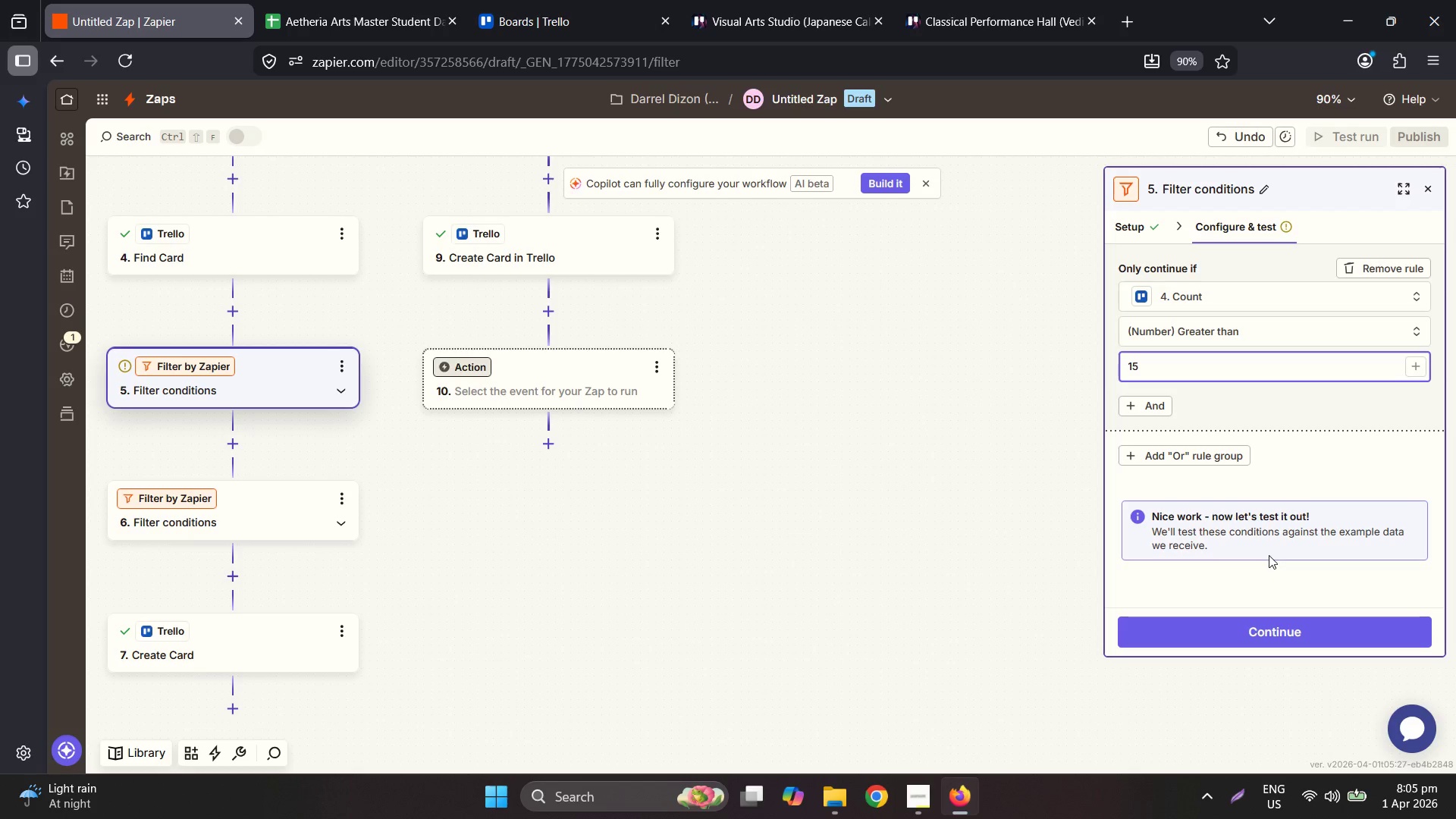 
left_click([1262, 626])
 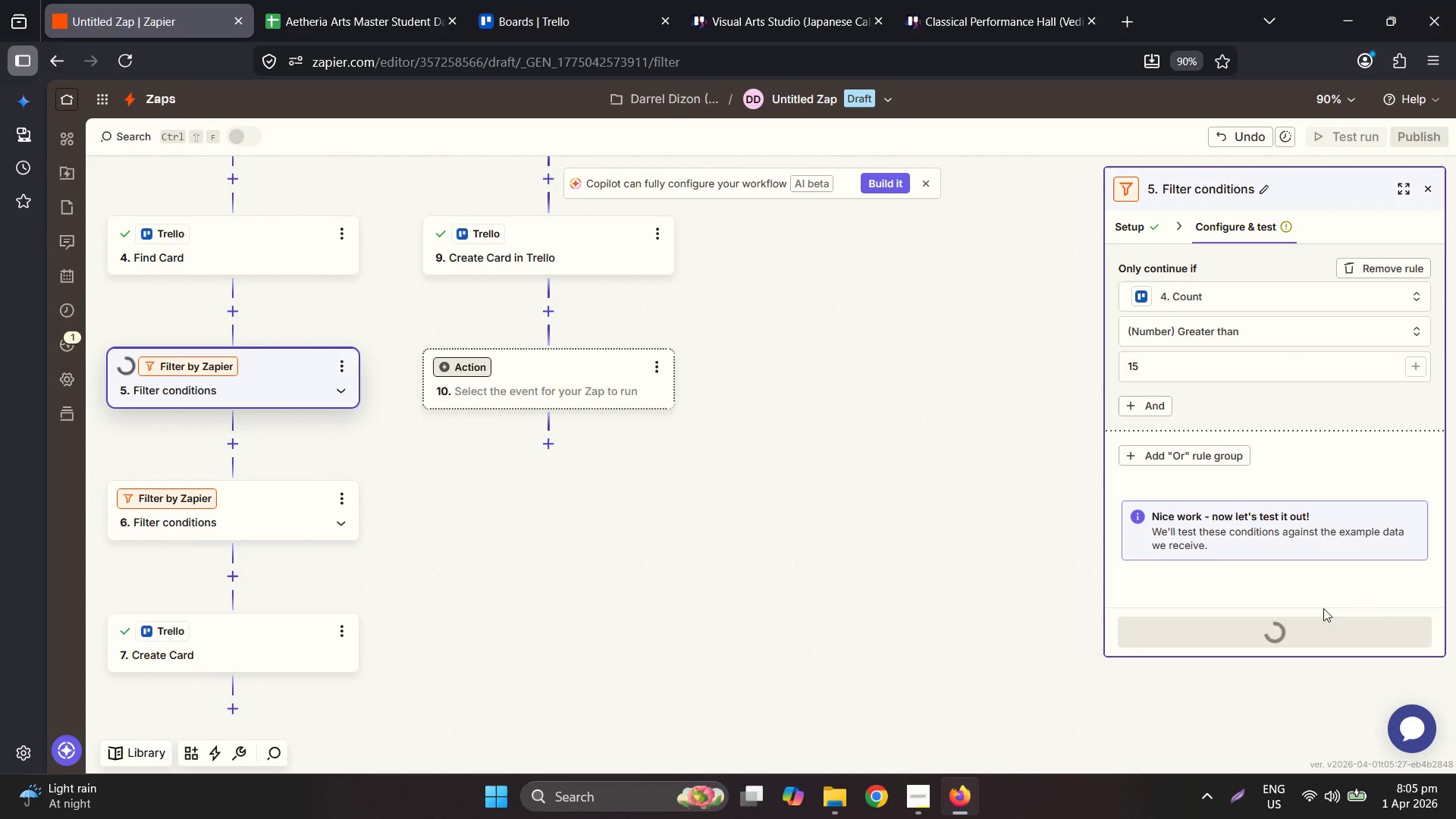 
mouse_move([1396, 590])
 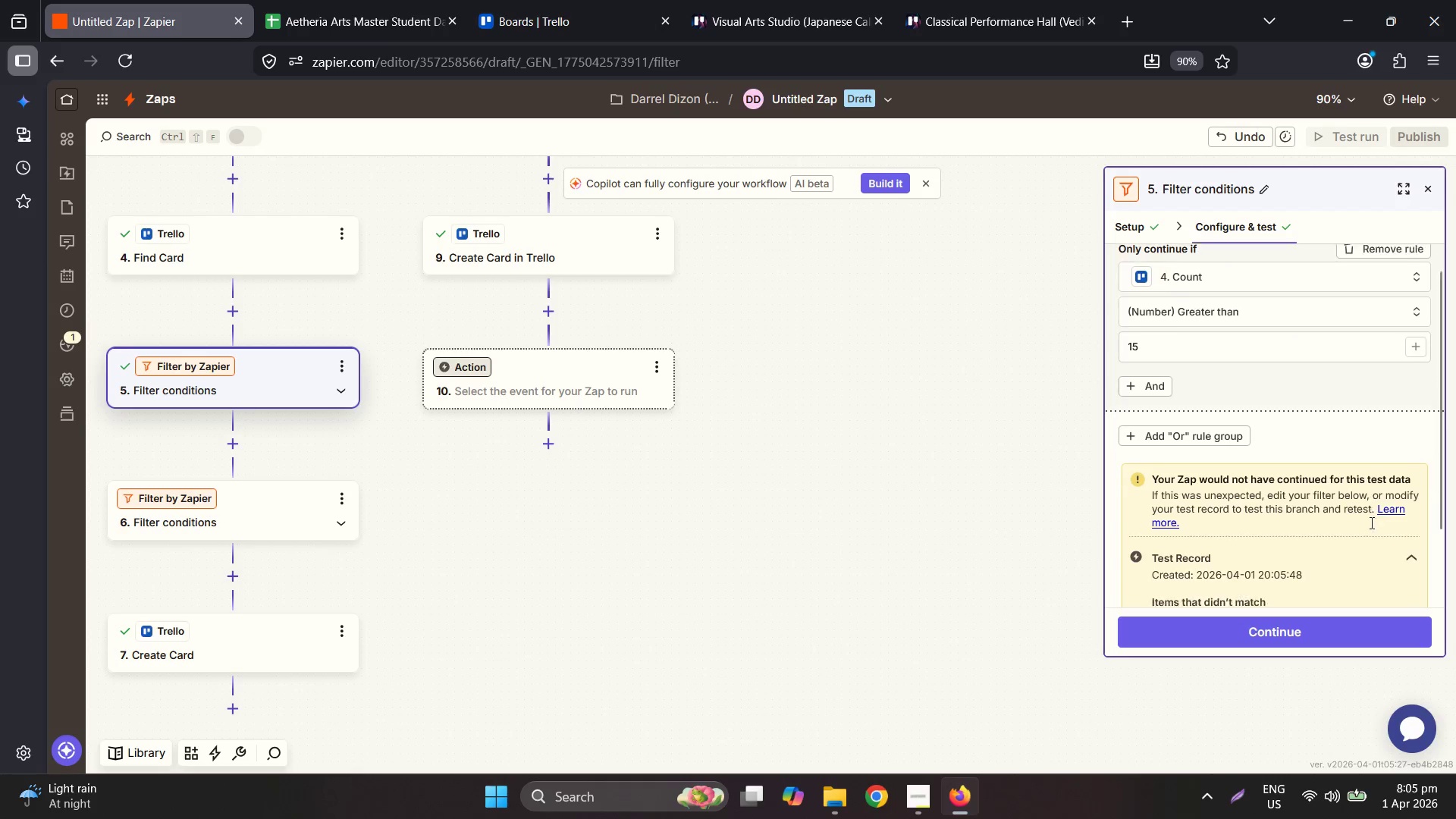 
scroll: coordinate [1370, 522], scroll_direction: down, amount: 2.0
 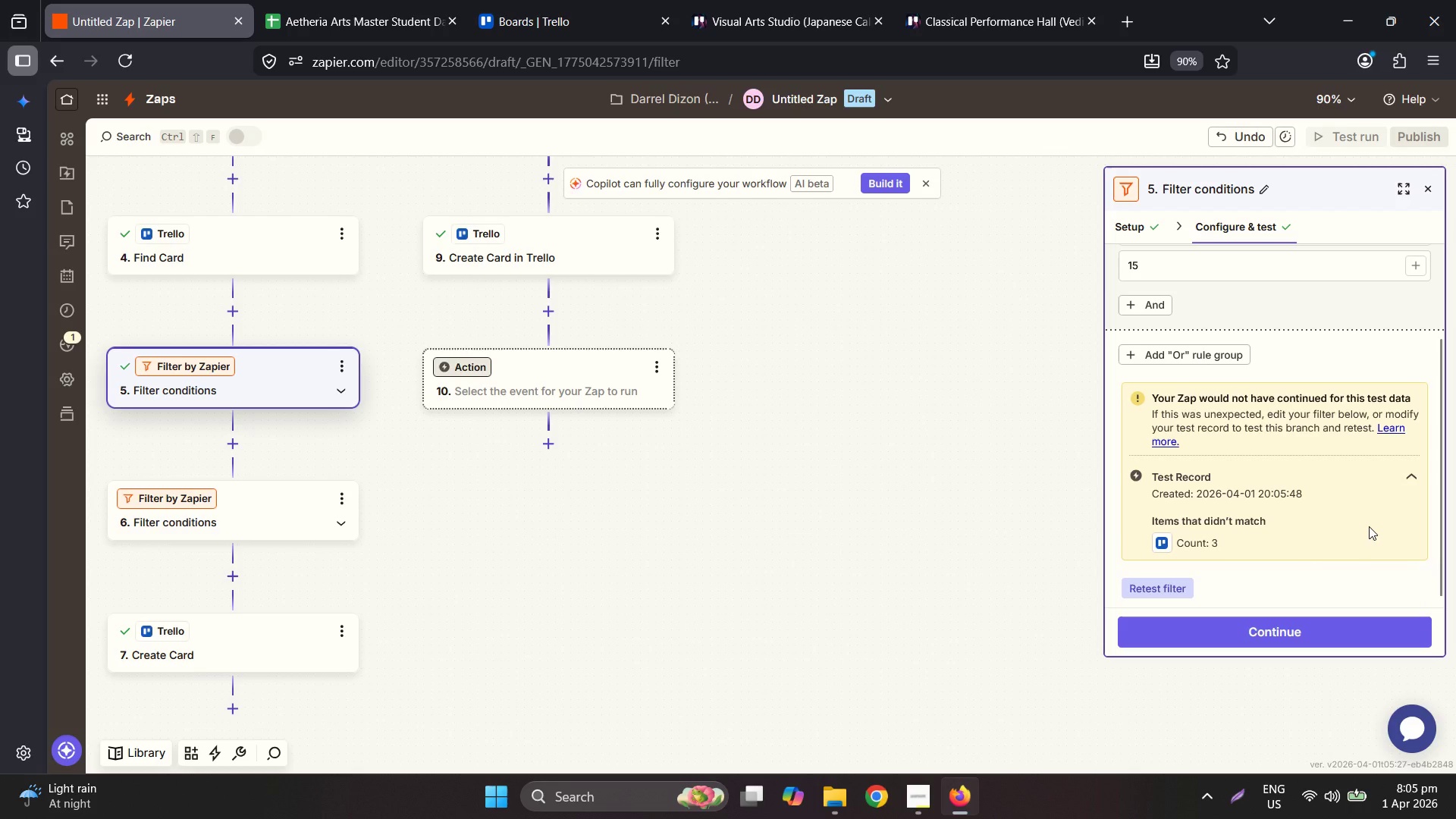 
scroll: coordinate [1363, 501], scroll_direction: up, amount: 3.0
 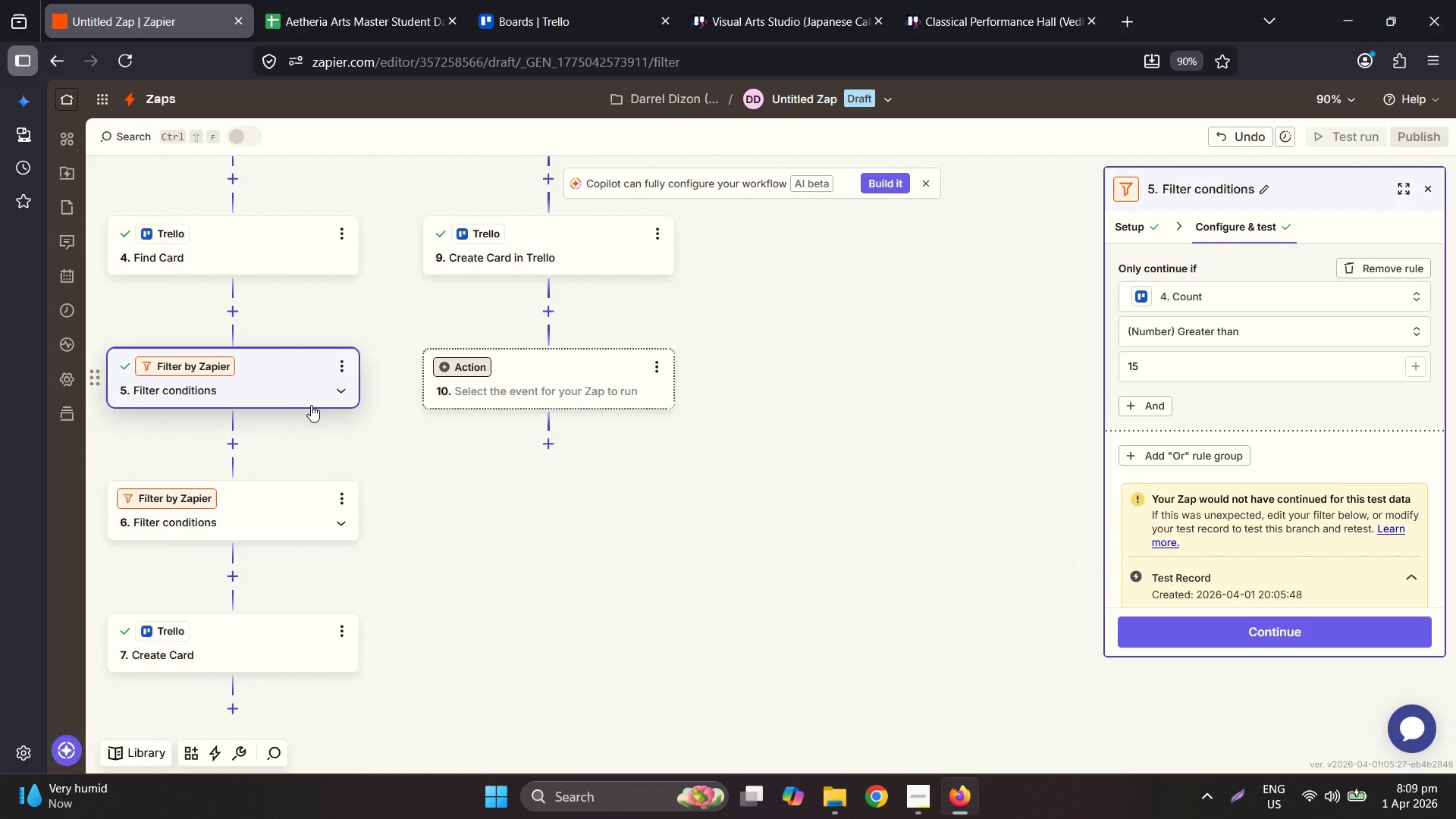 
wait(197.71)
 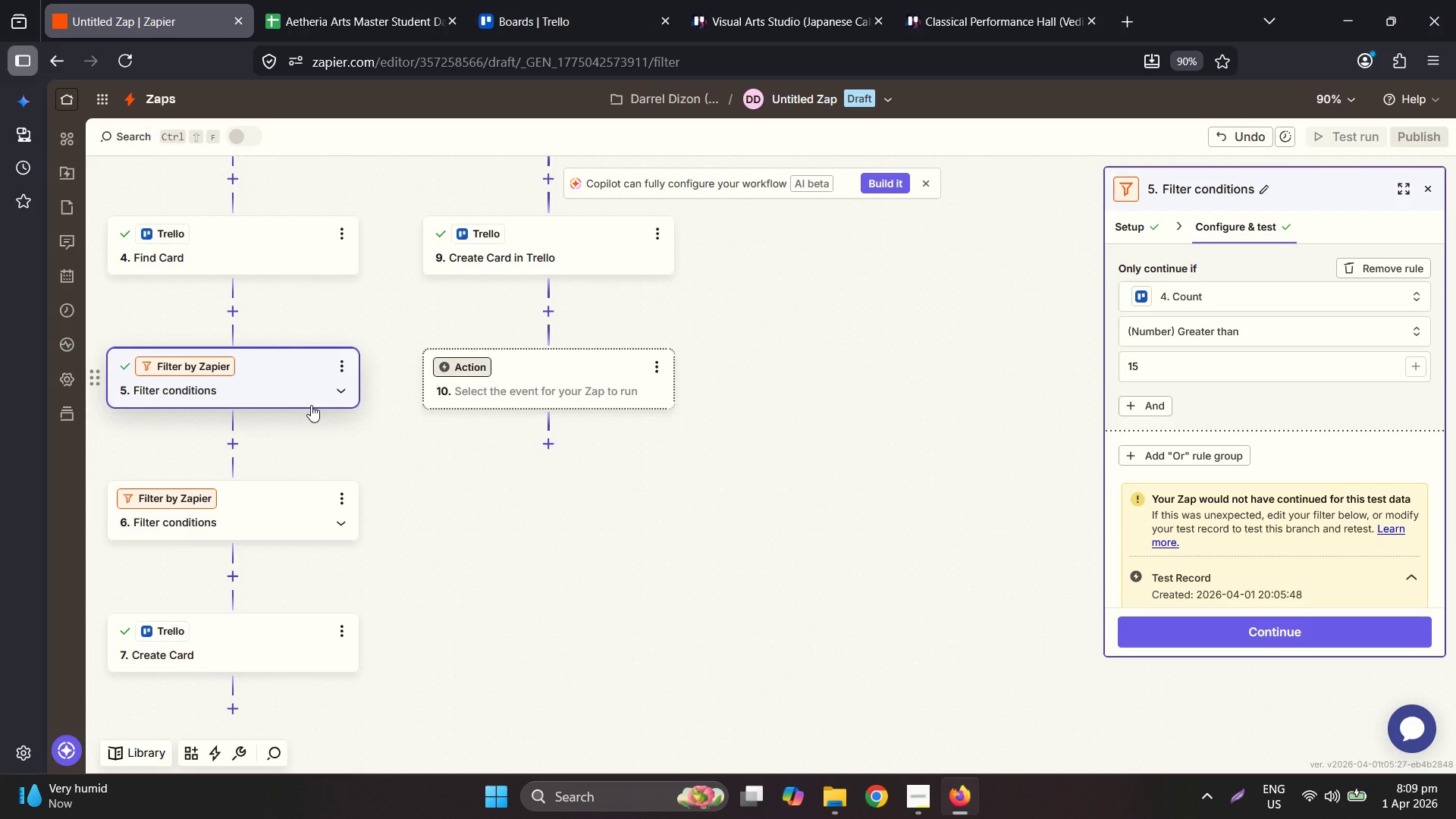 
scroll: coordinate [1300, 423], scroll_direction: down, amount: 5.0
 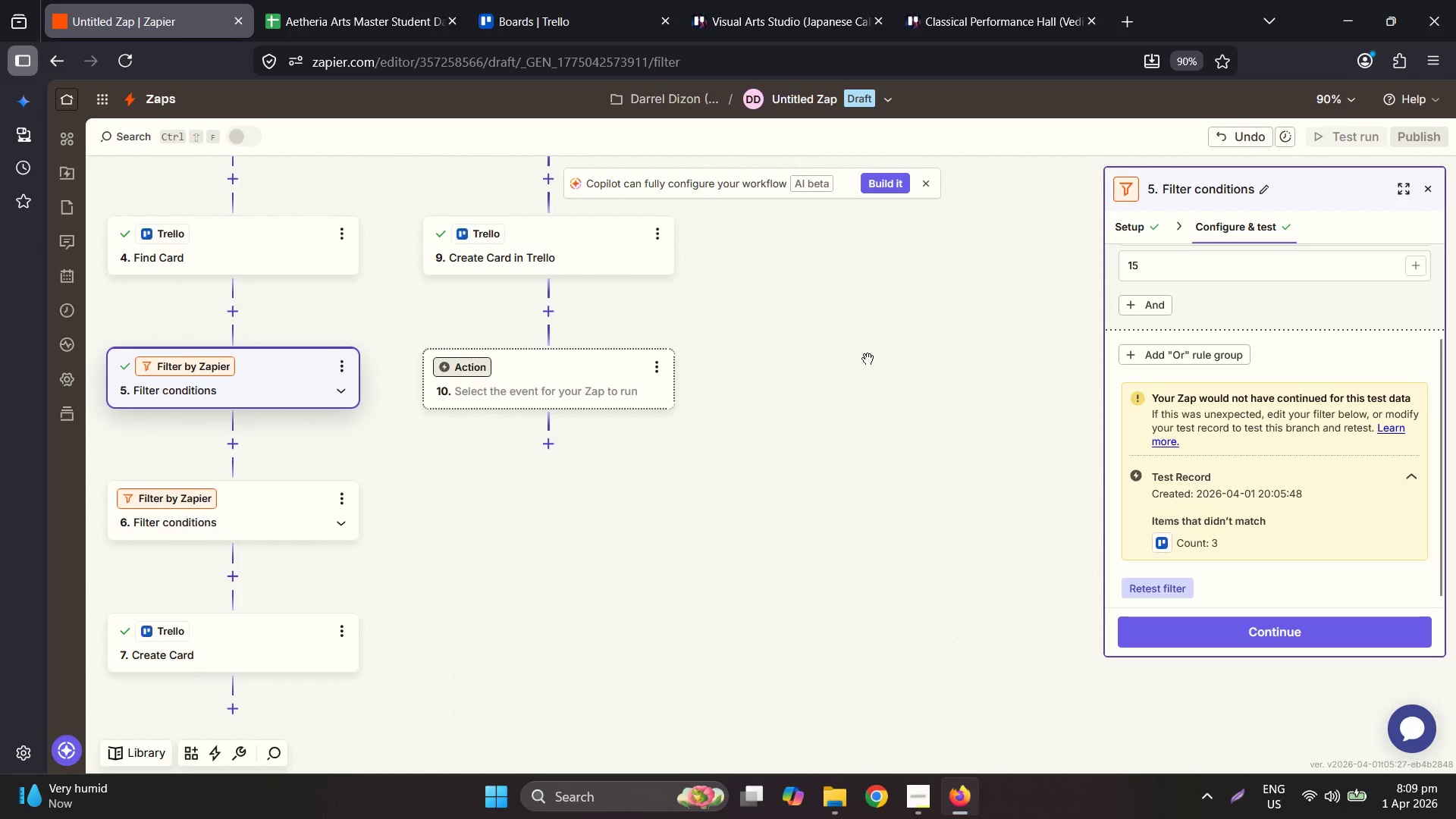 
scroll: coordinate [1363, 402], scroll_direction: up, amount: 4.0
 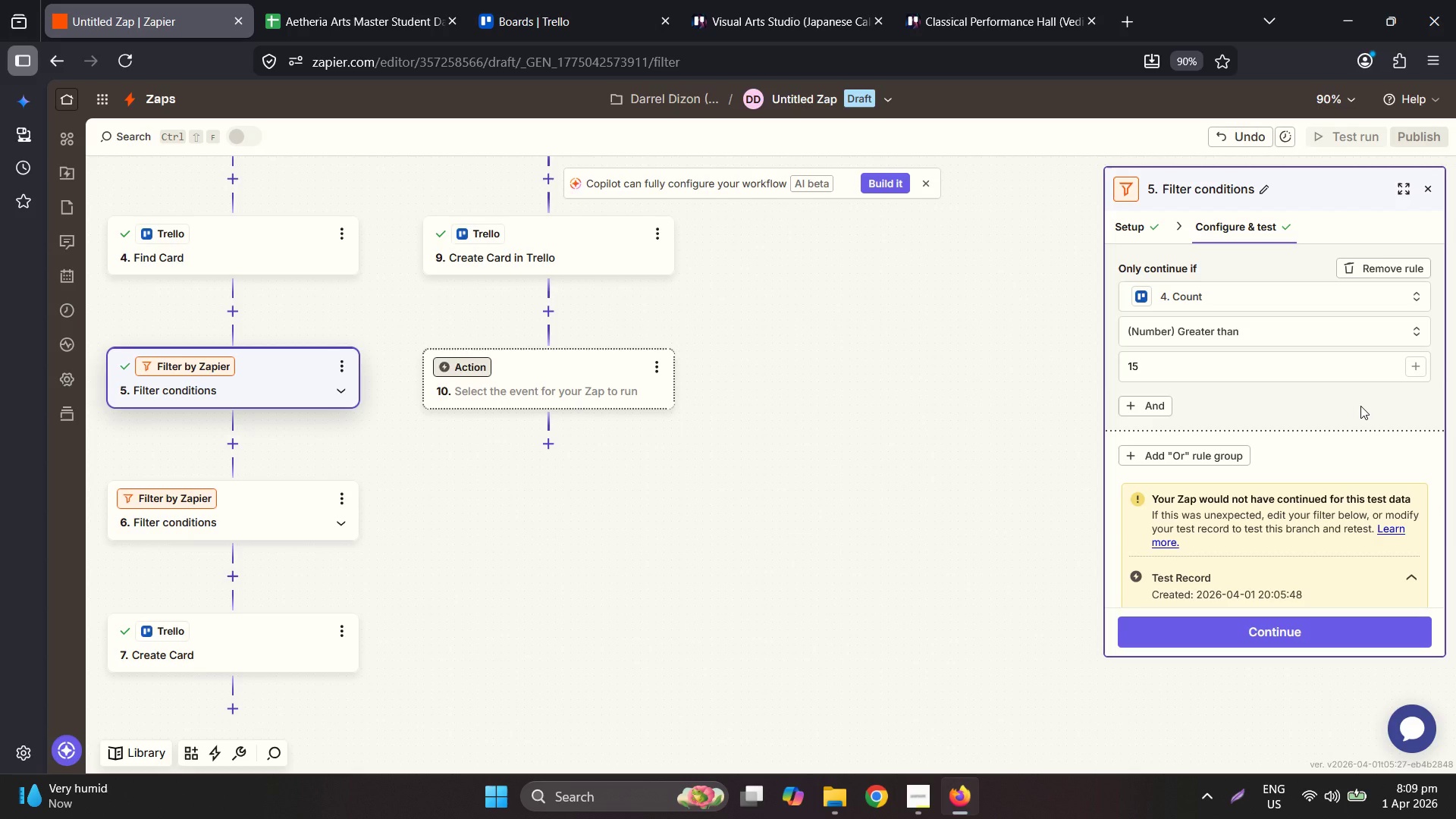 
wait(17.88)
 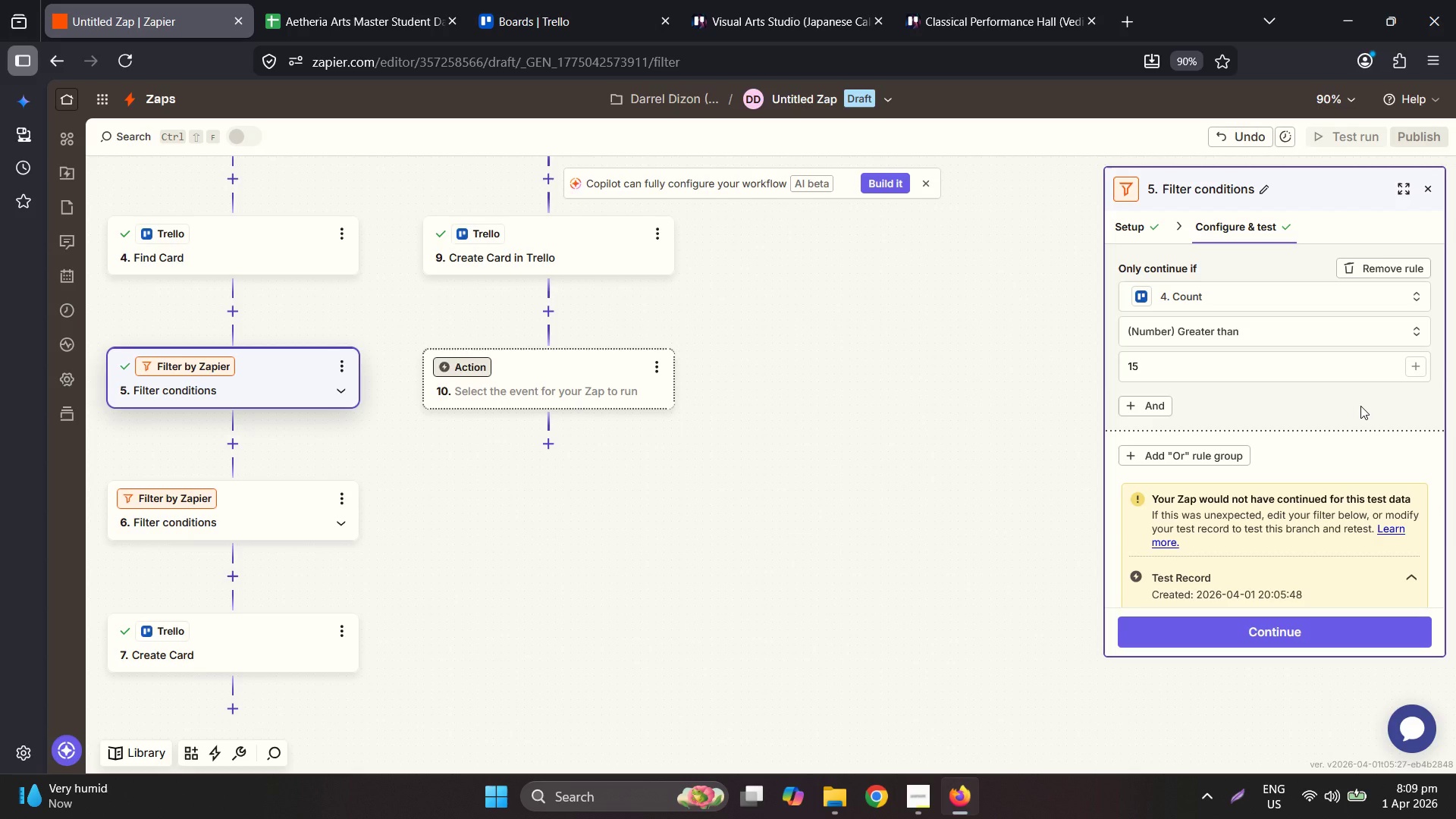 
scroll: coordinate [519, 537], scroll_direction: up, amount: 1.0
 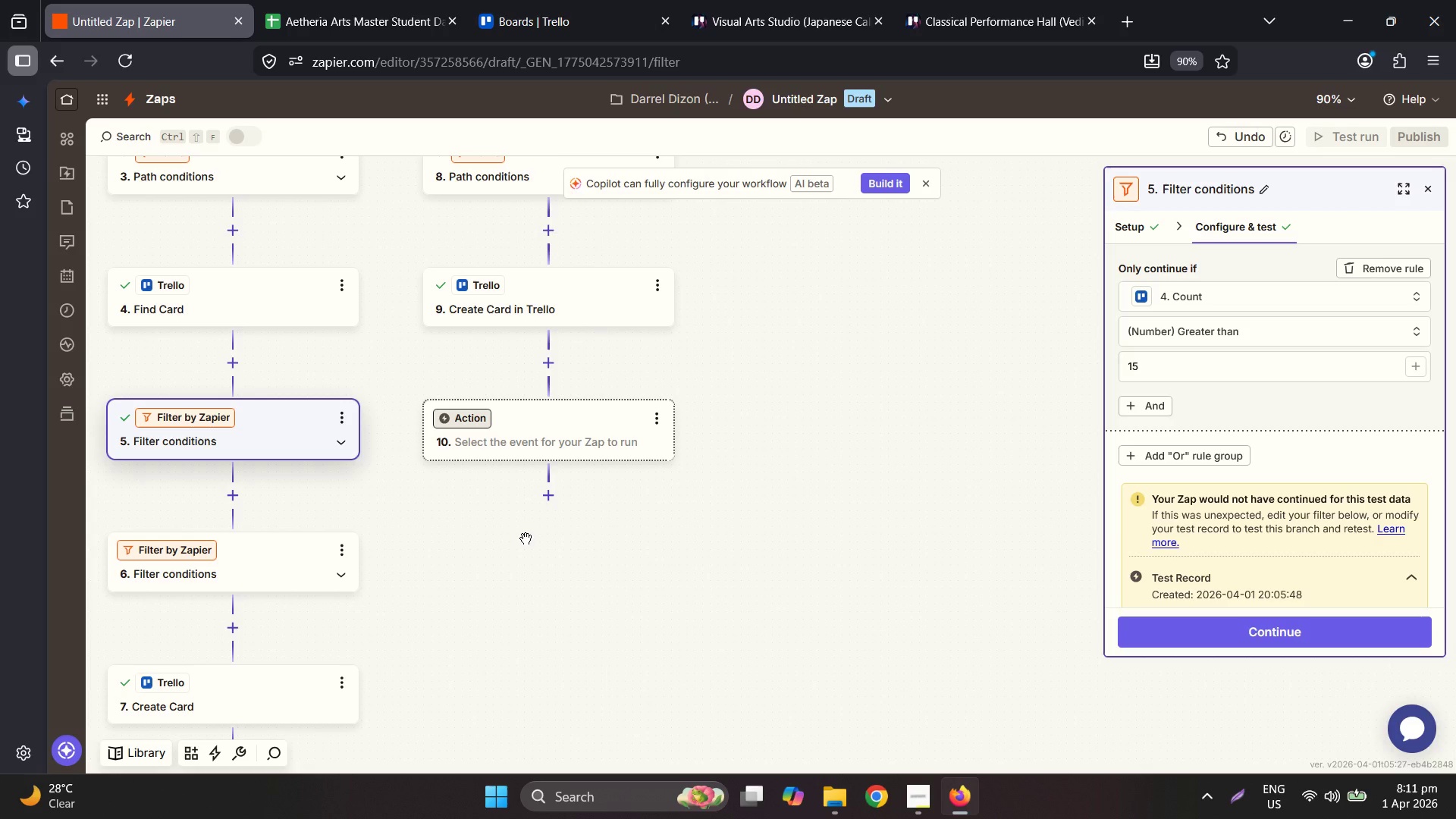 
wait(101.75)
 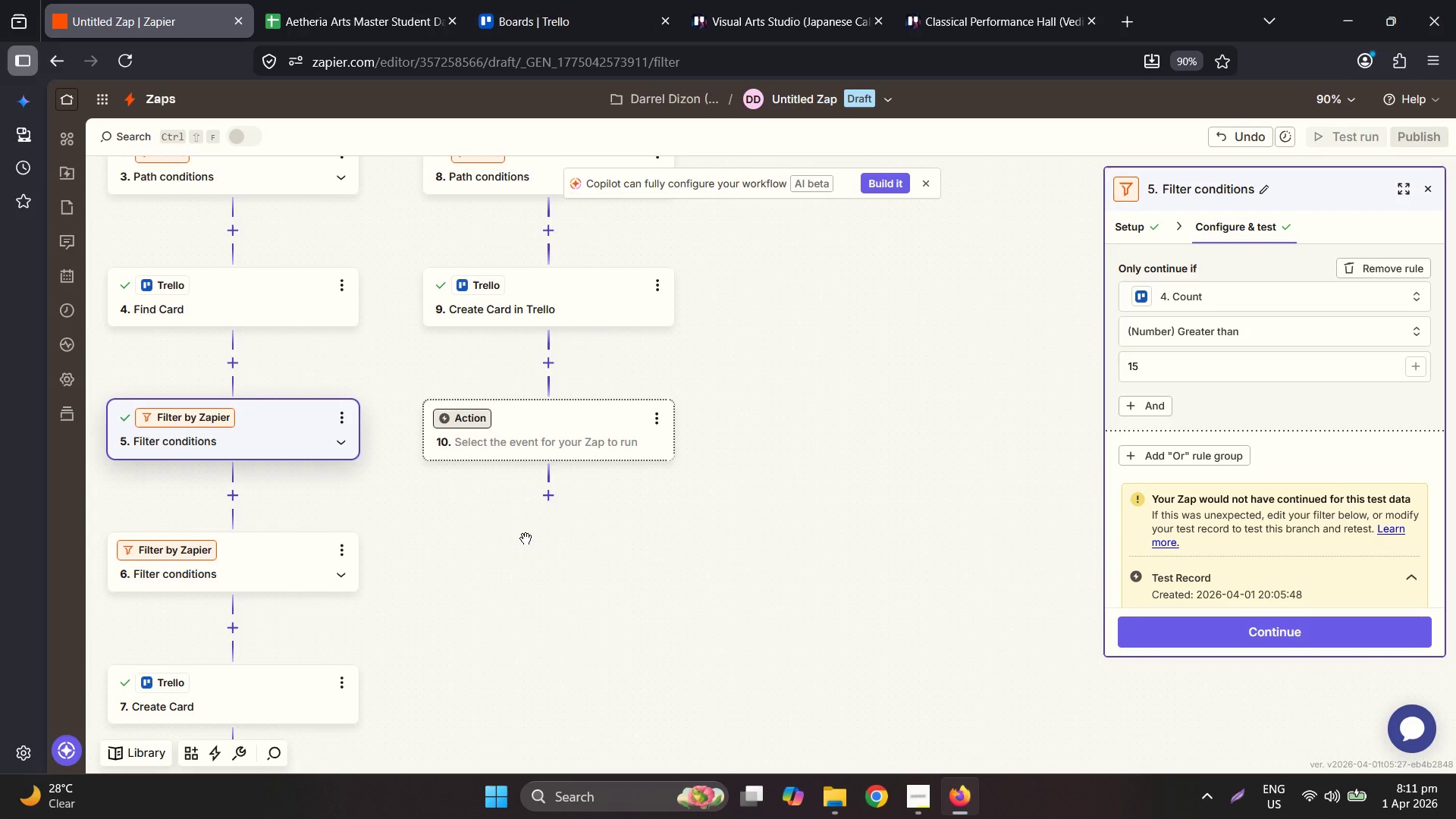 
left_click([337, 551])
 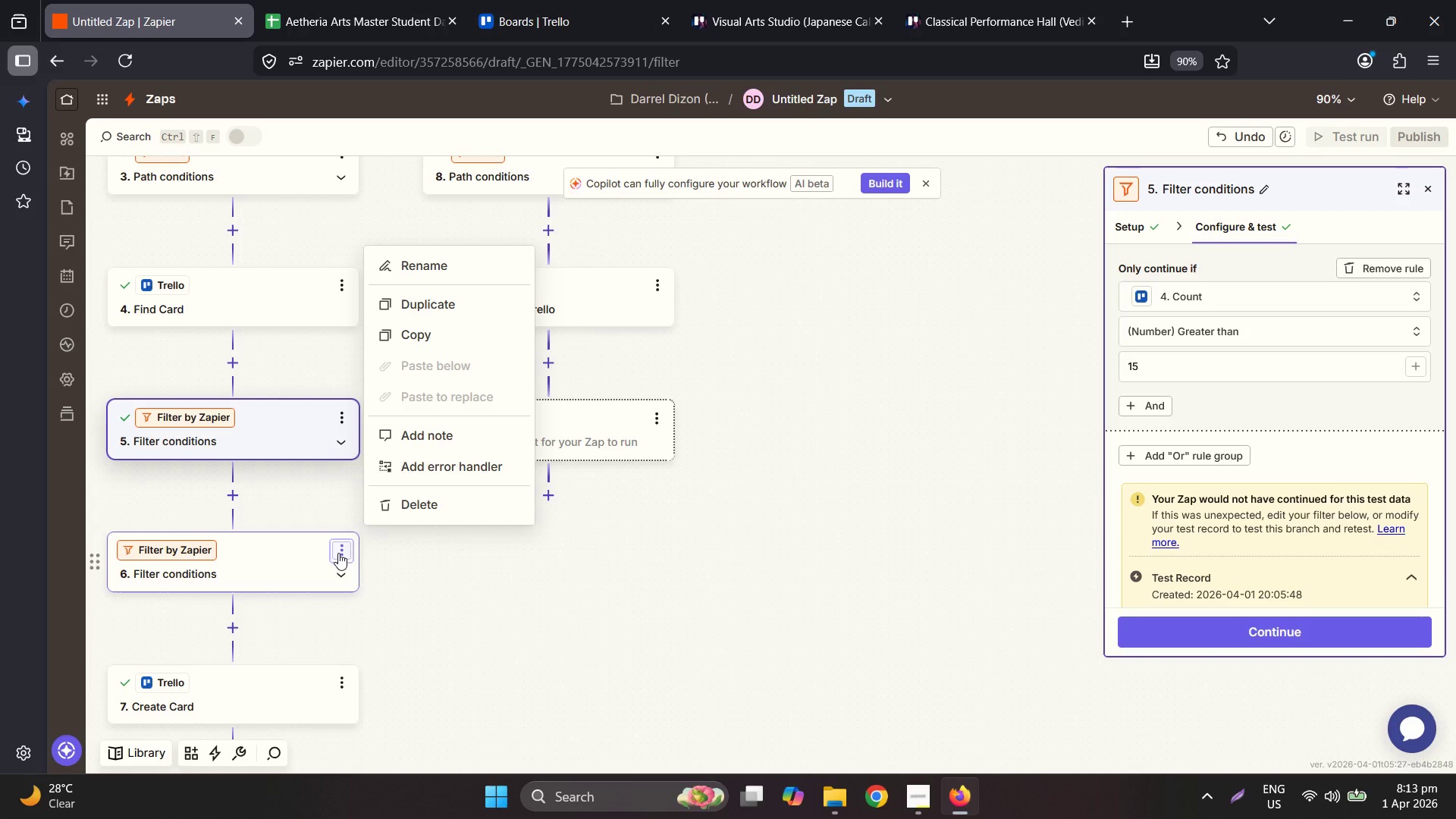 
wait(142.91)
 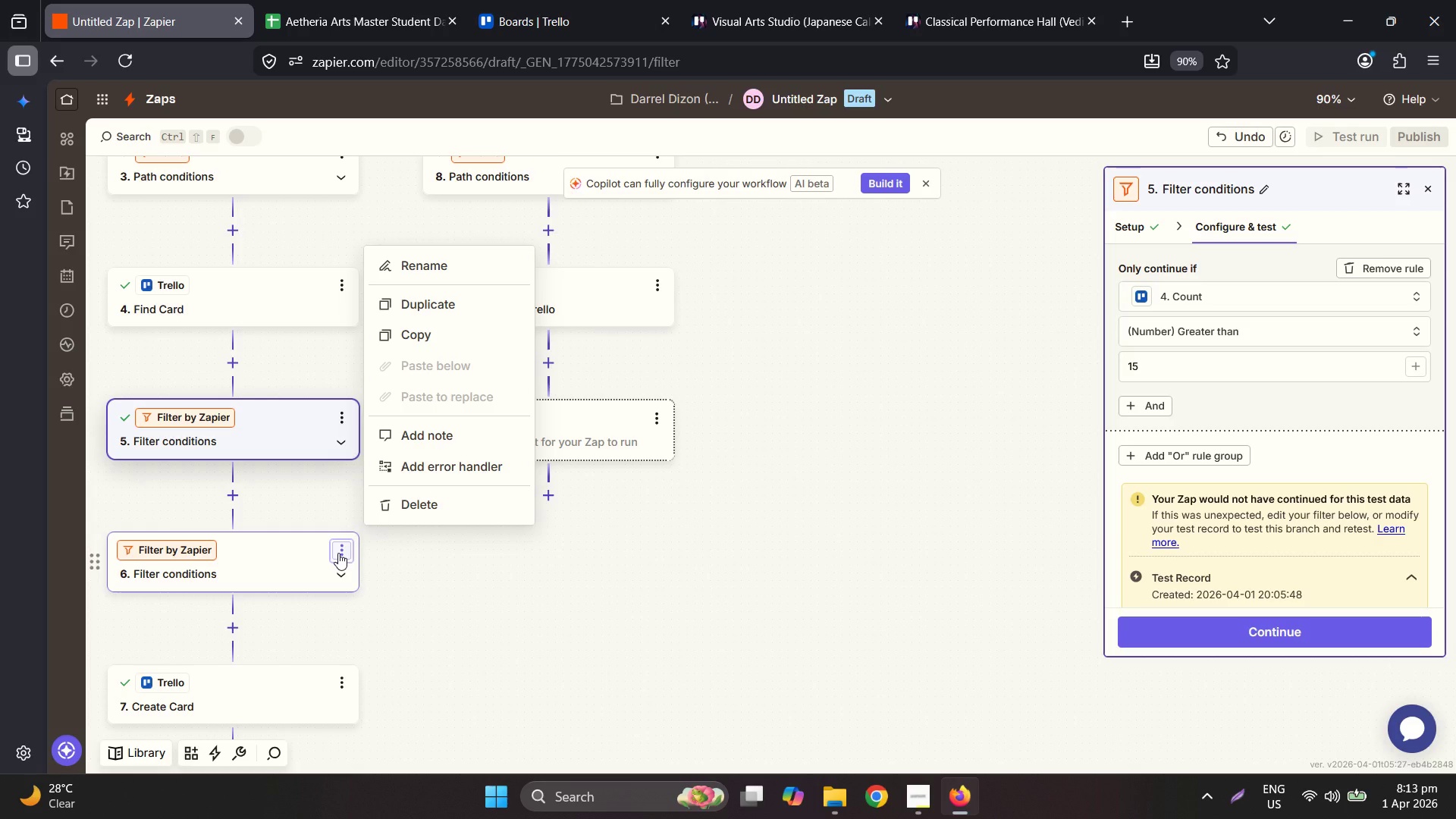 
left_click([350, 0])
 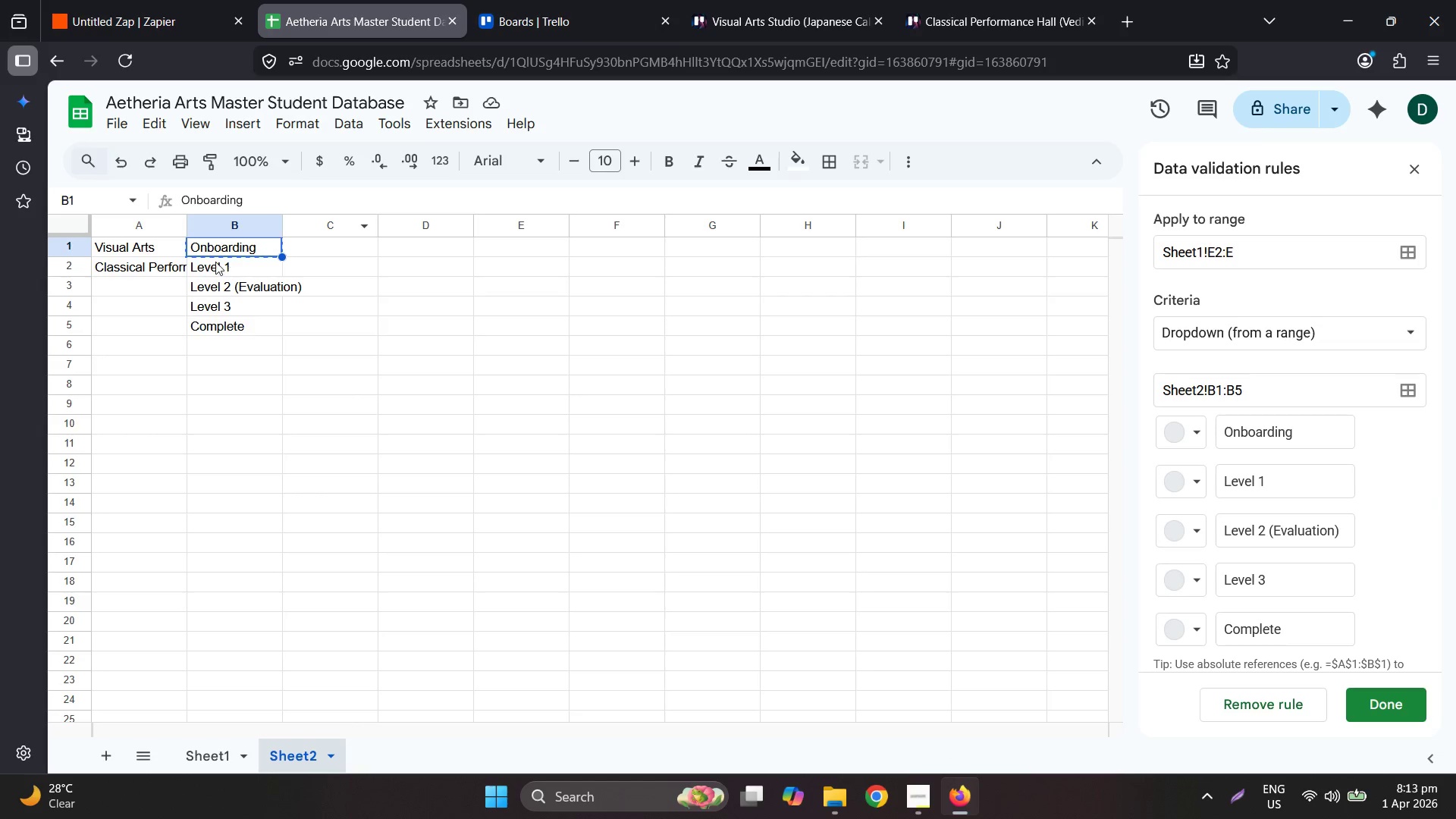 
left_click([149, 260])
 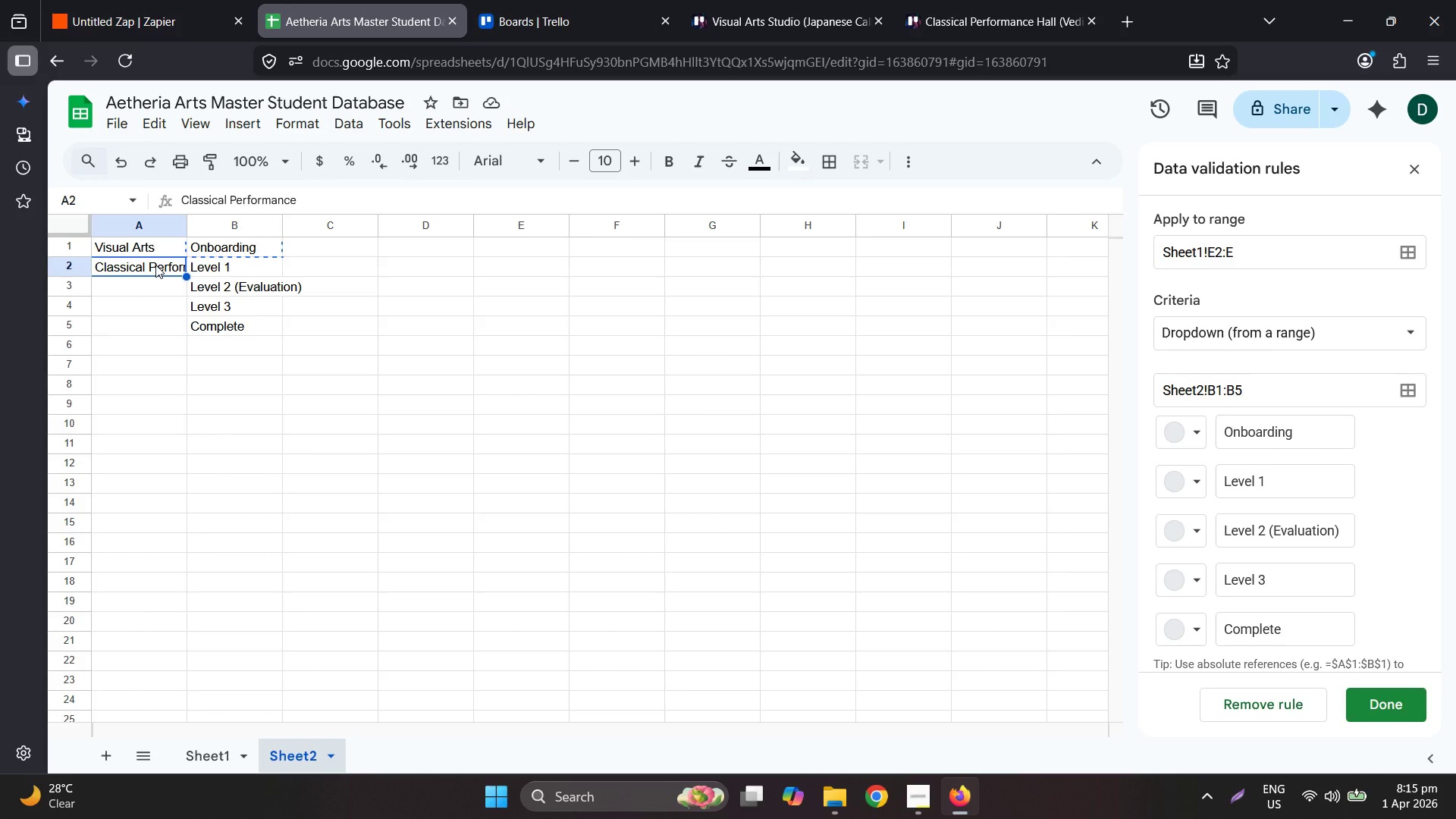 
wait(102.3)
 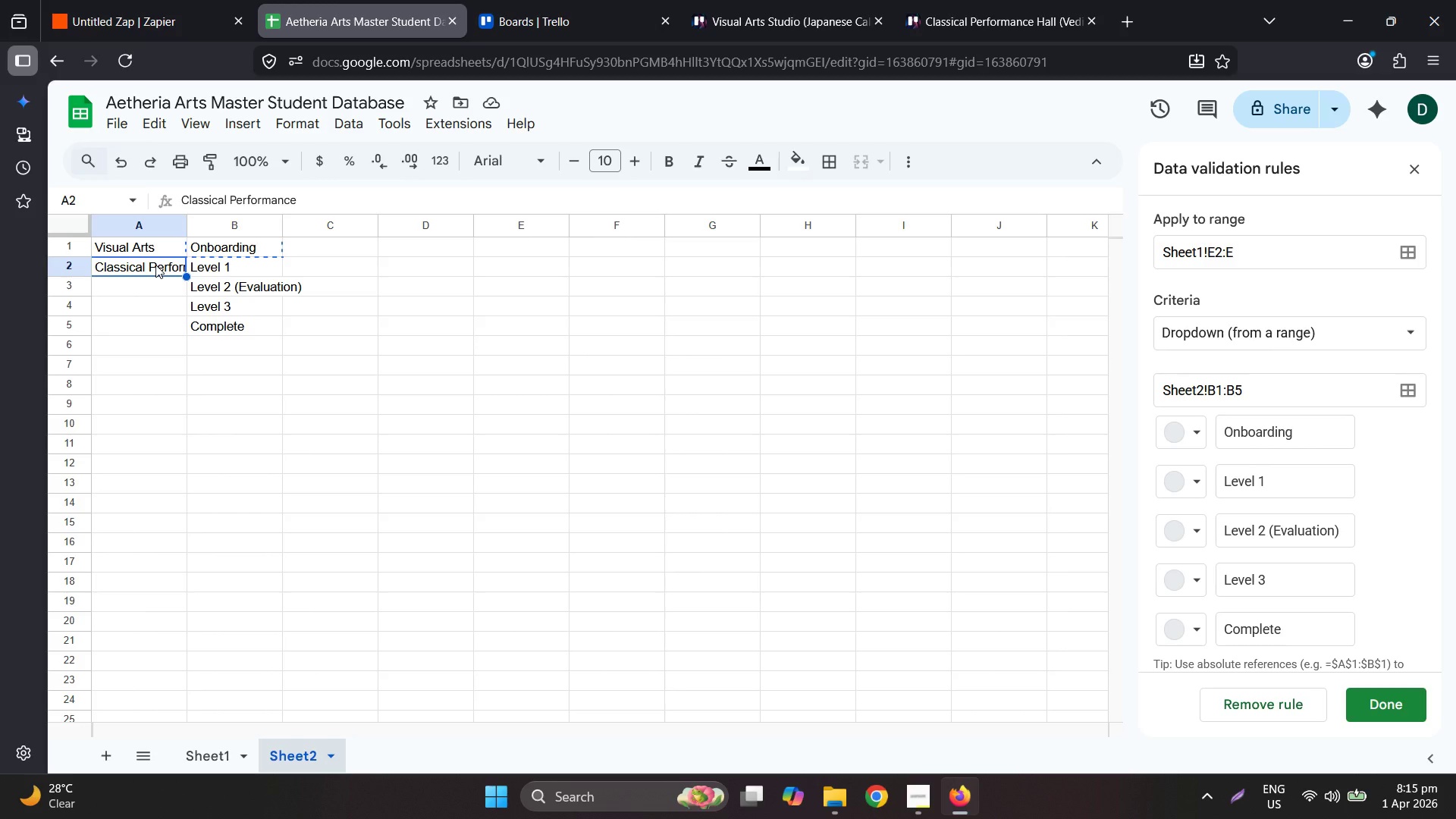 
left_click([75, 0])
 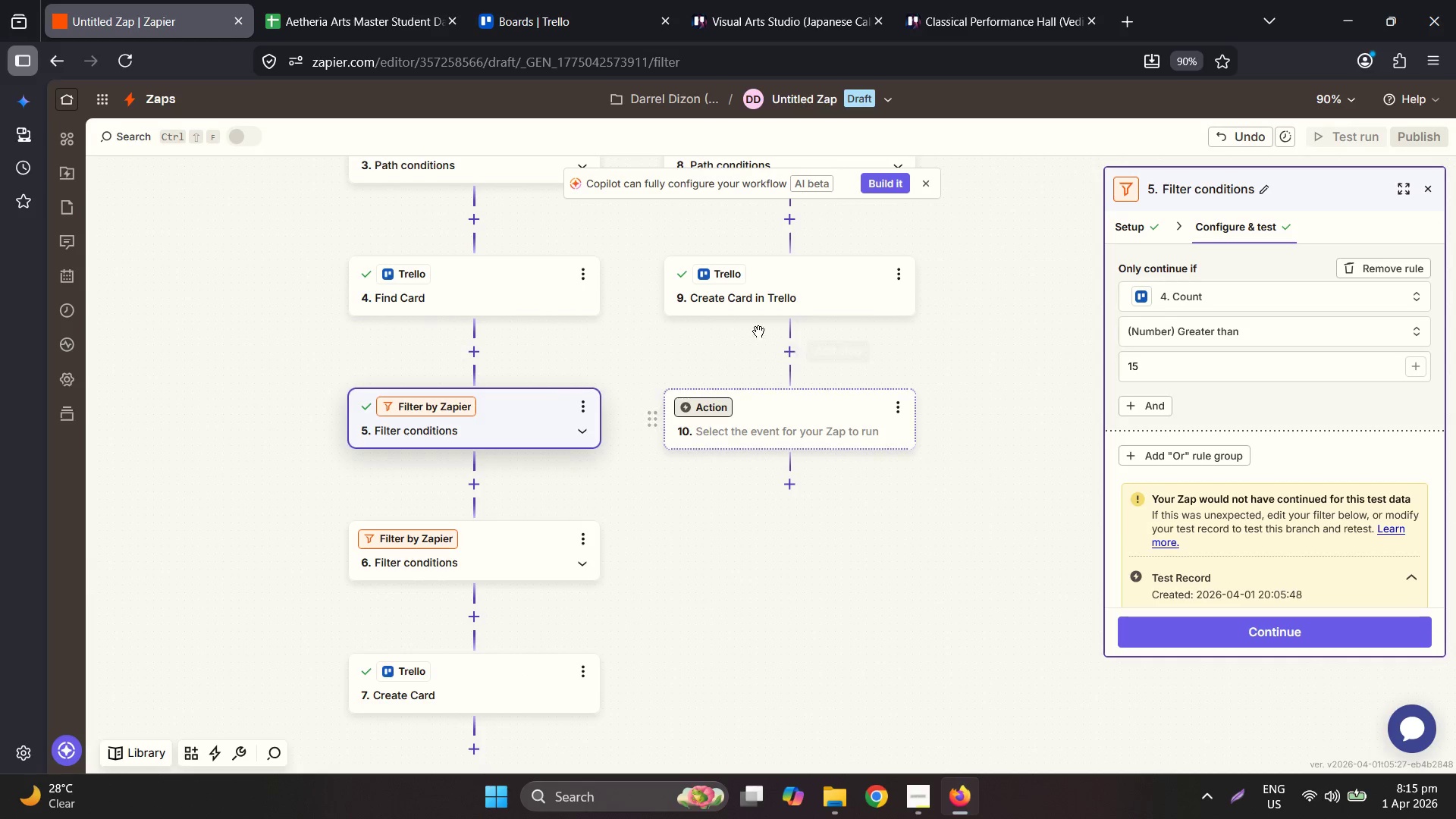 
wait(9.7)
 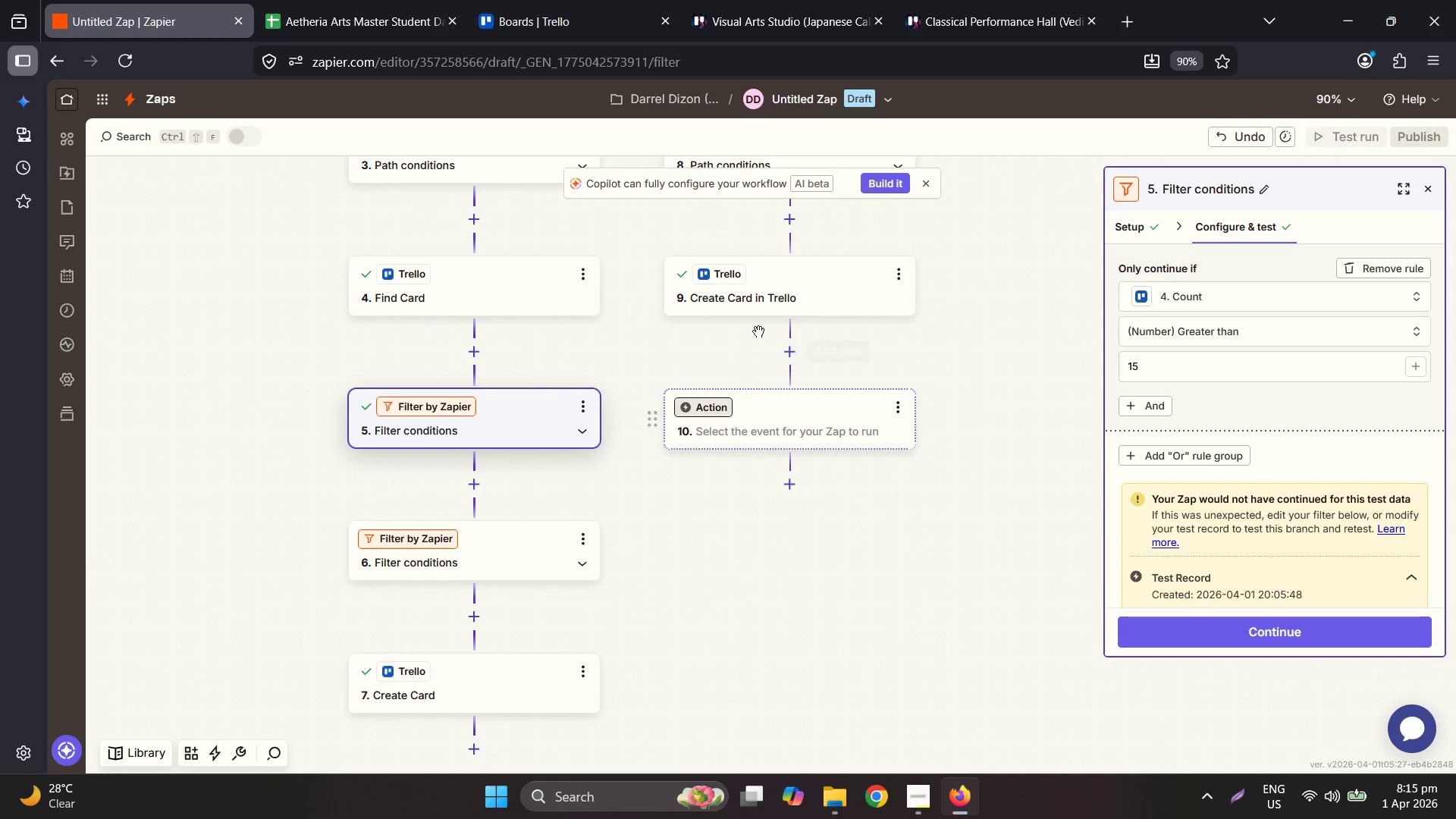 
scroll: coordinate [463, 502], scroll_direction: down, amount: 2.0
 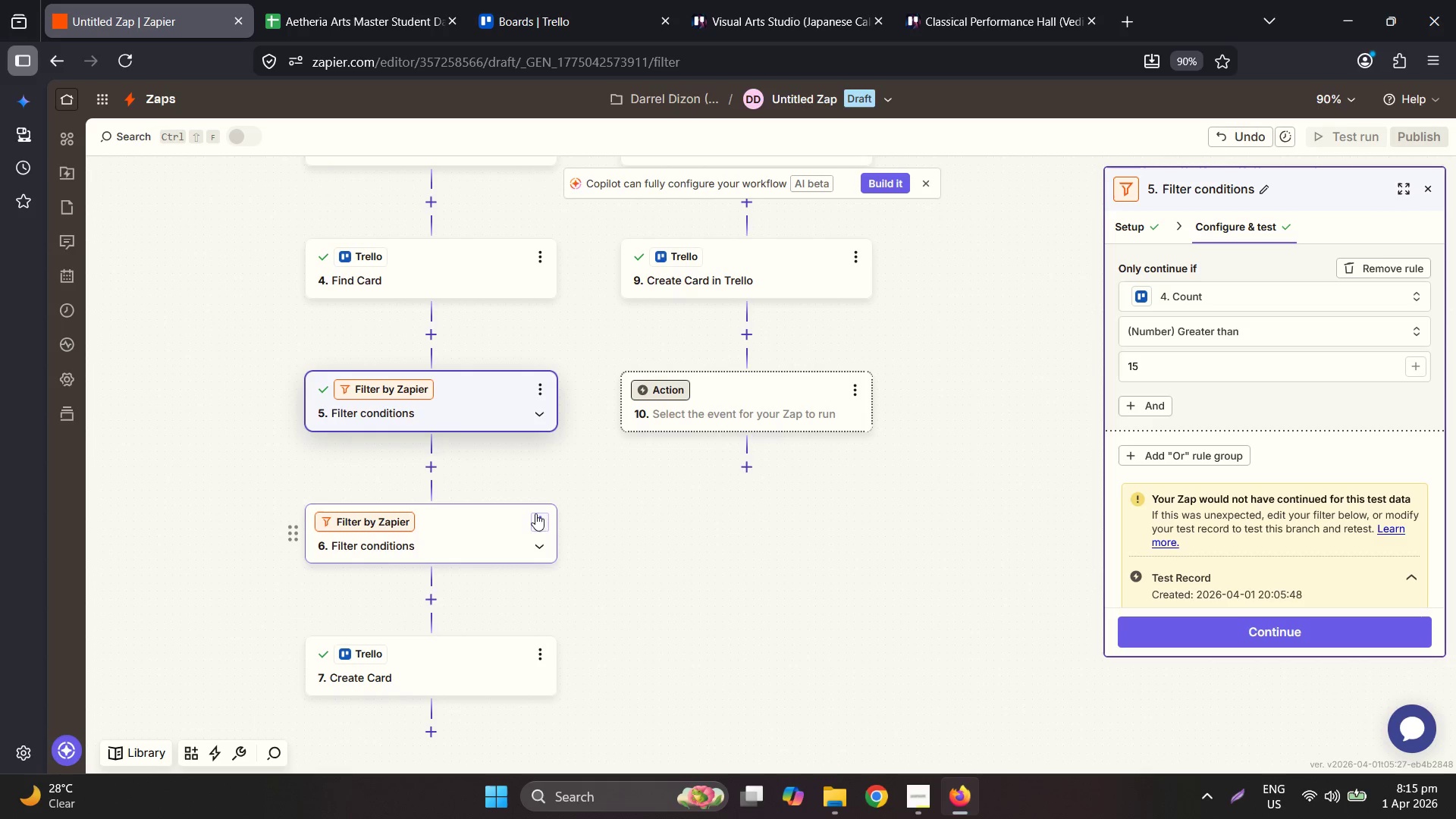 
left_click([544, 523])
 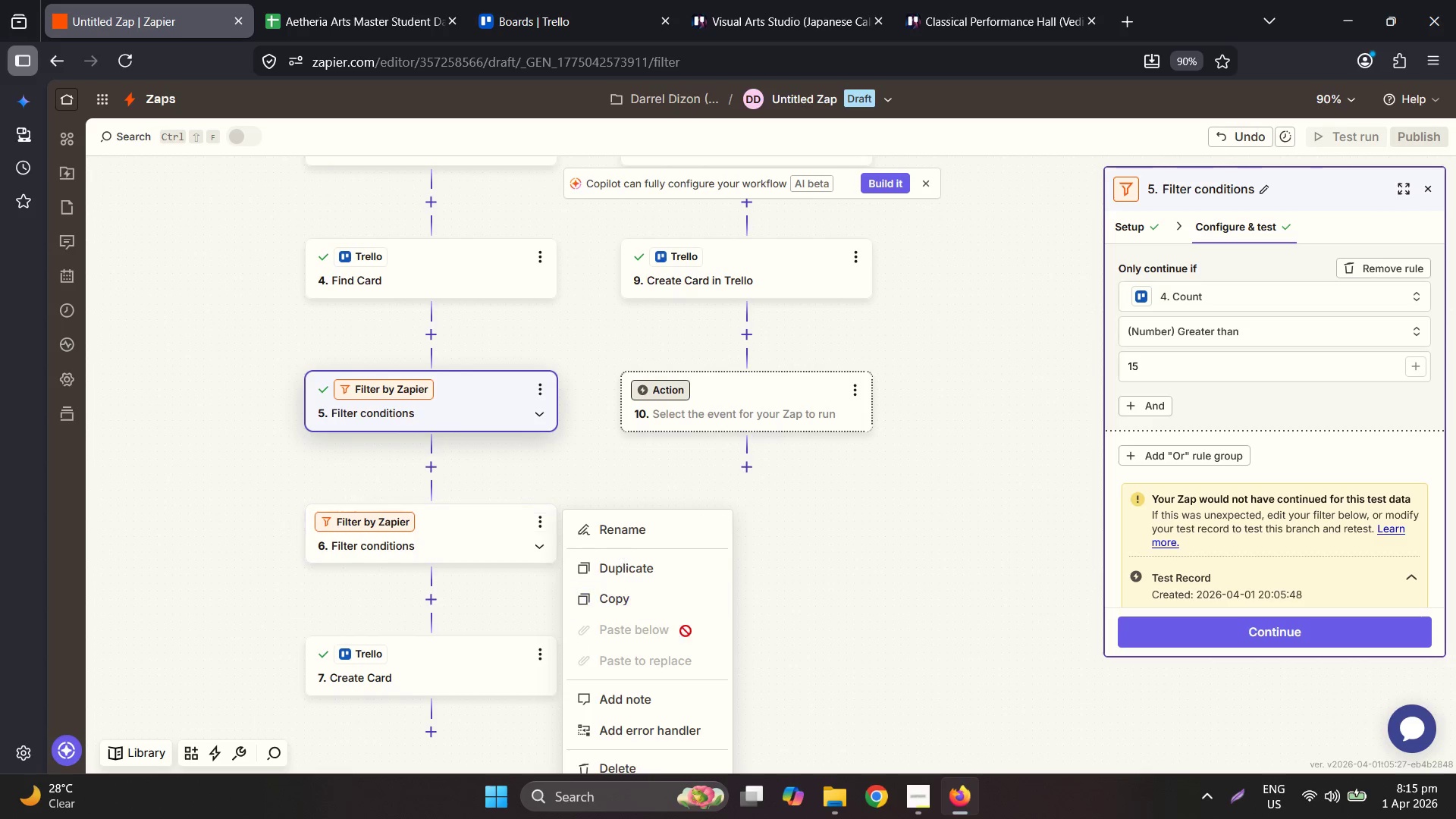 
scroll: coordinate [809, 590], scroll_direction: down, amount: 4.0
 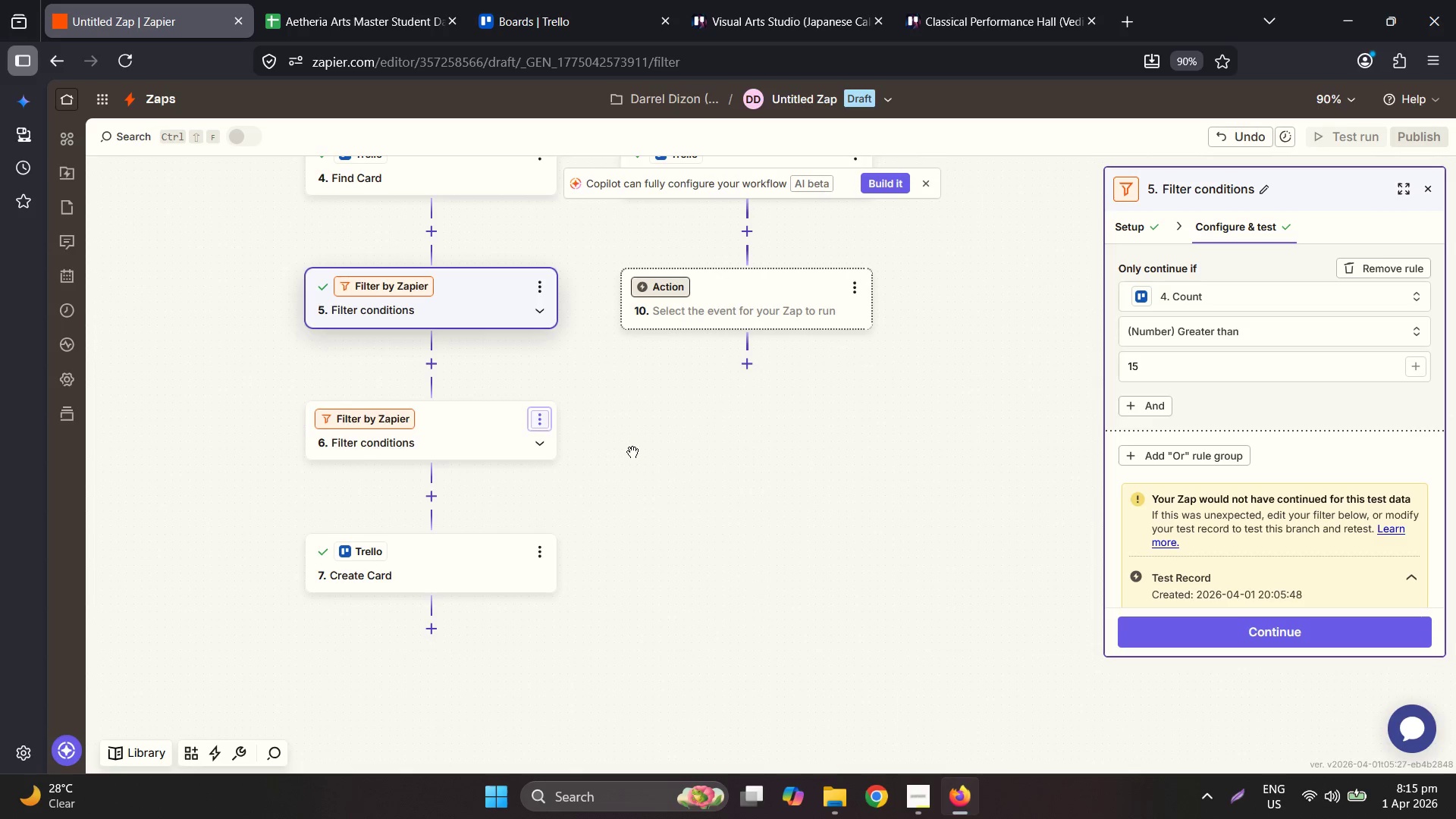 
scroll: coordinate [632, 452], scroll_direction: up, amount: 1.0
 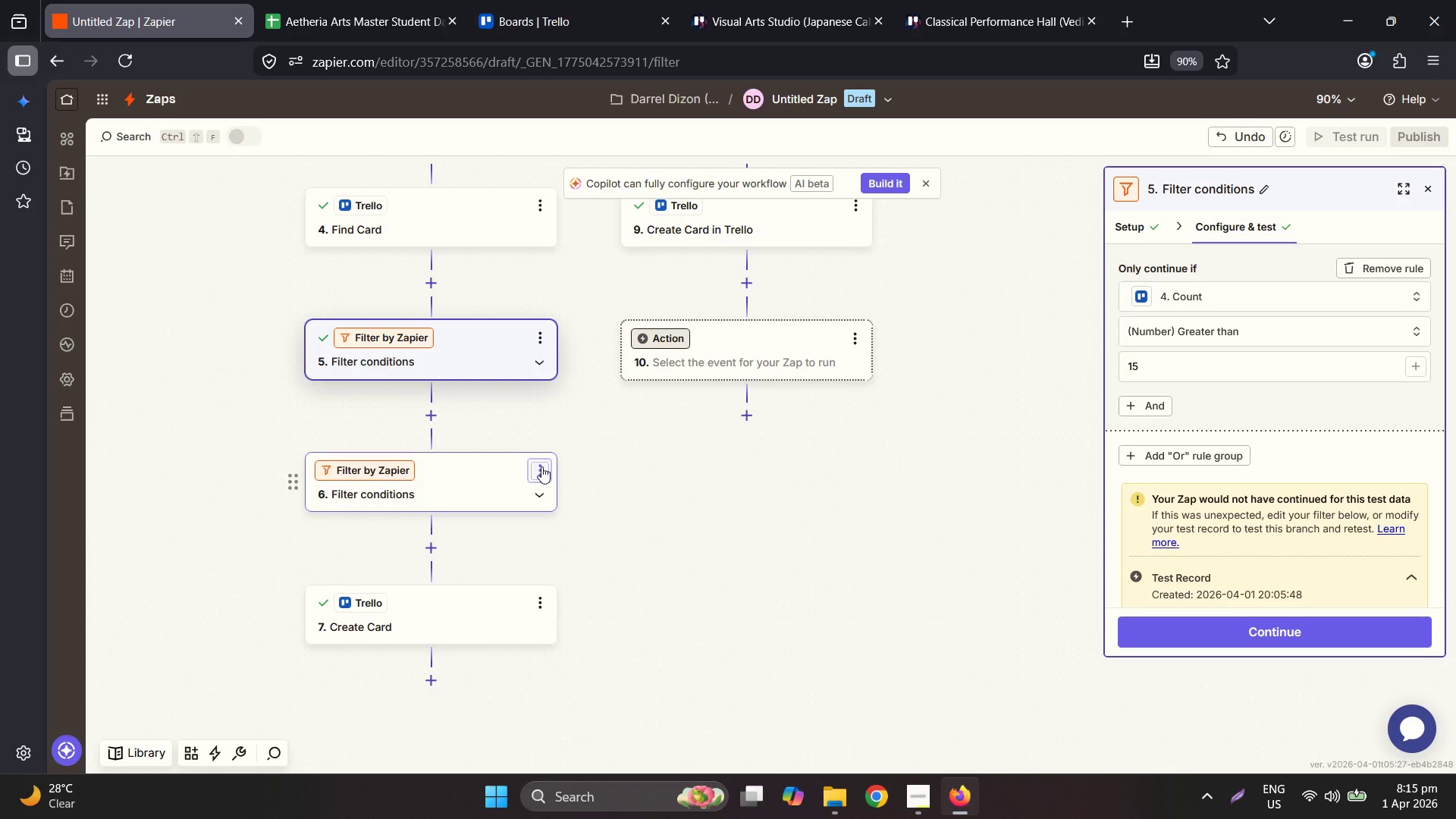 
left_click([541, 466])
 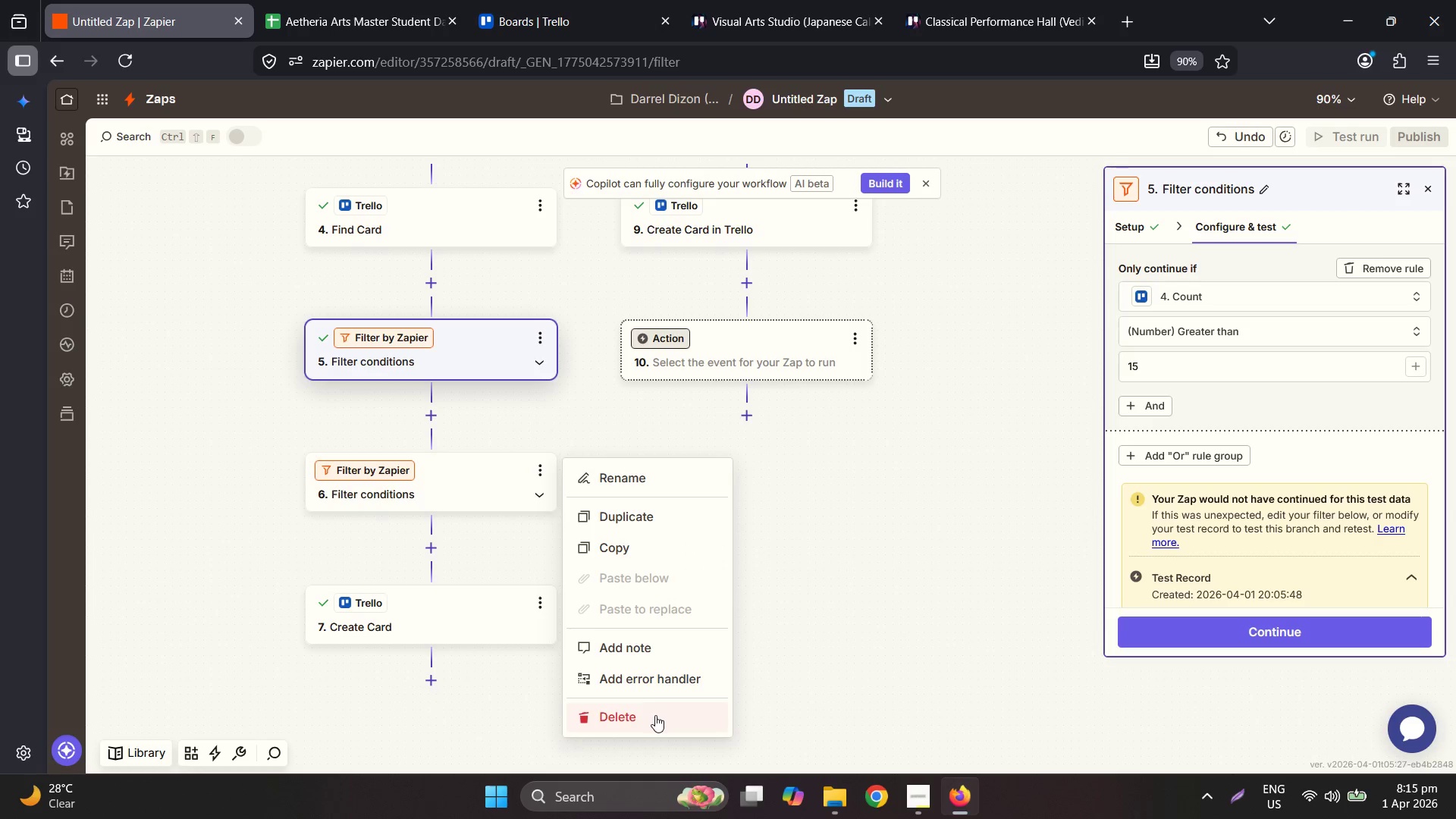 
left_click([654, 717])
 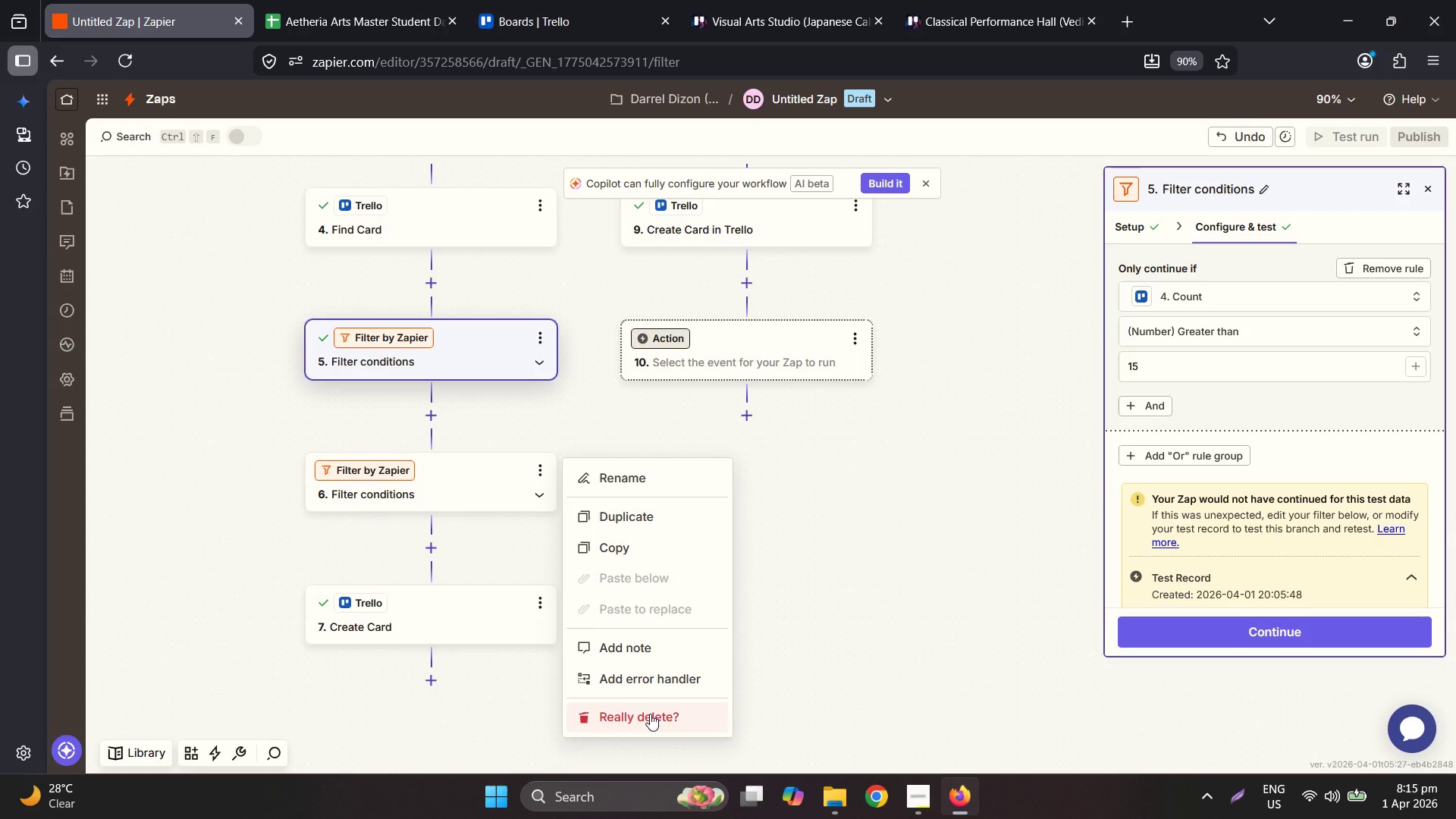 
left_click([650, 714])
 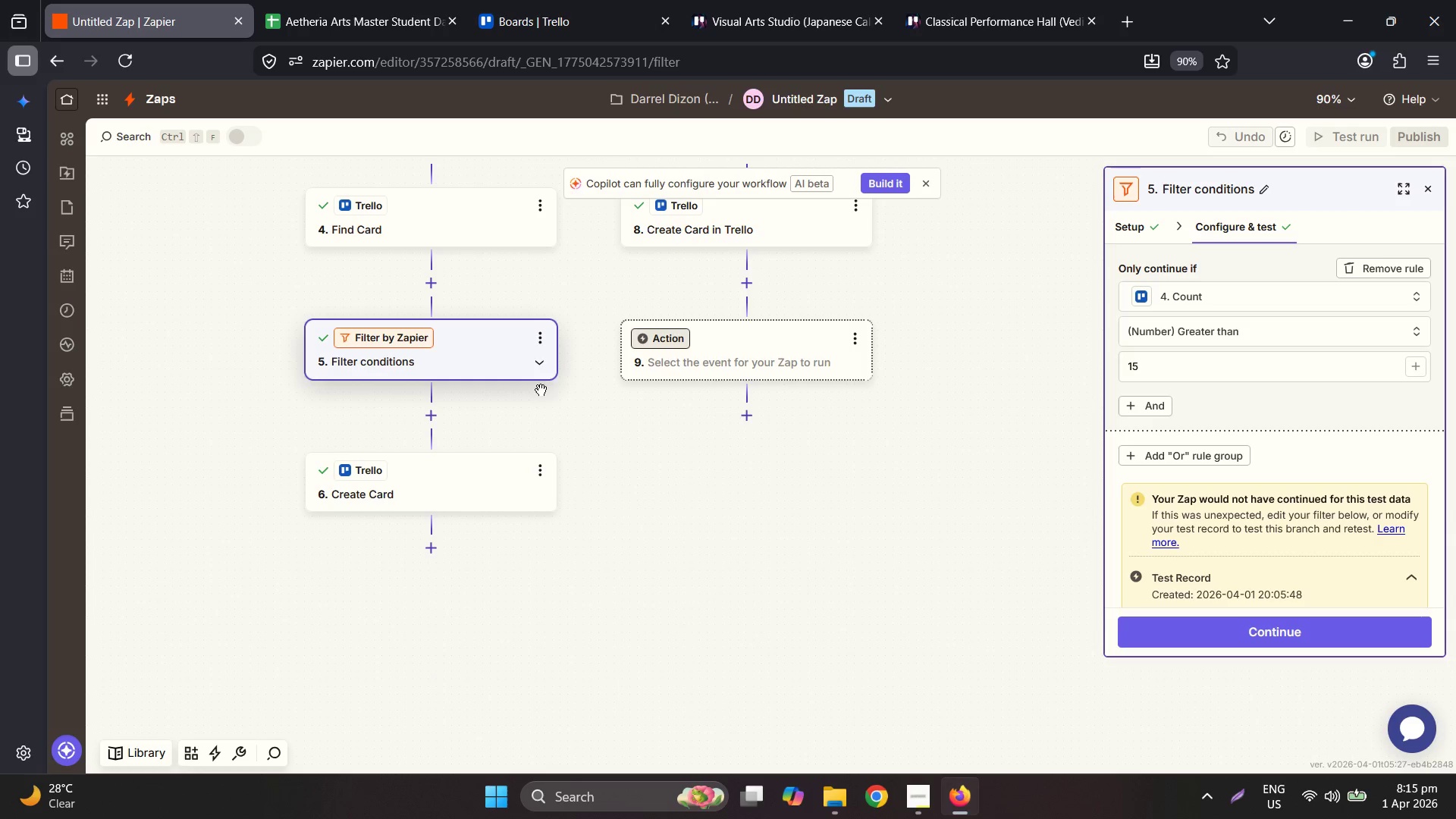 
mouse_move([526, 348])
 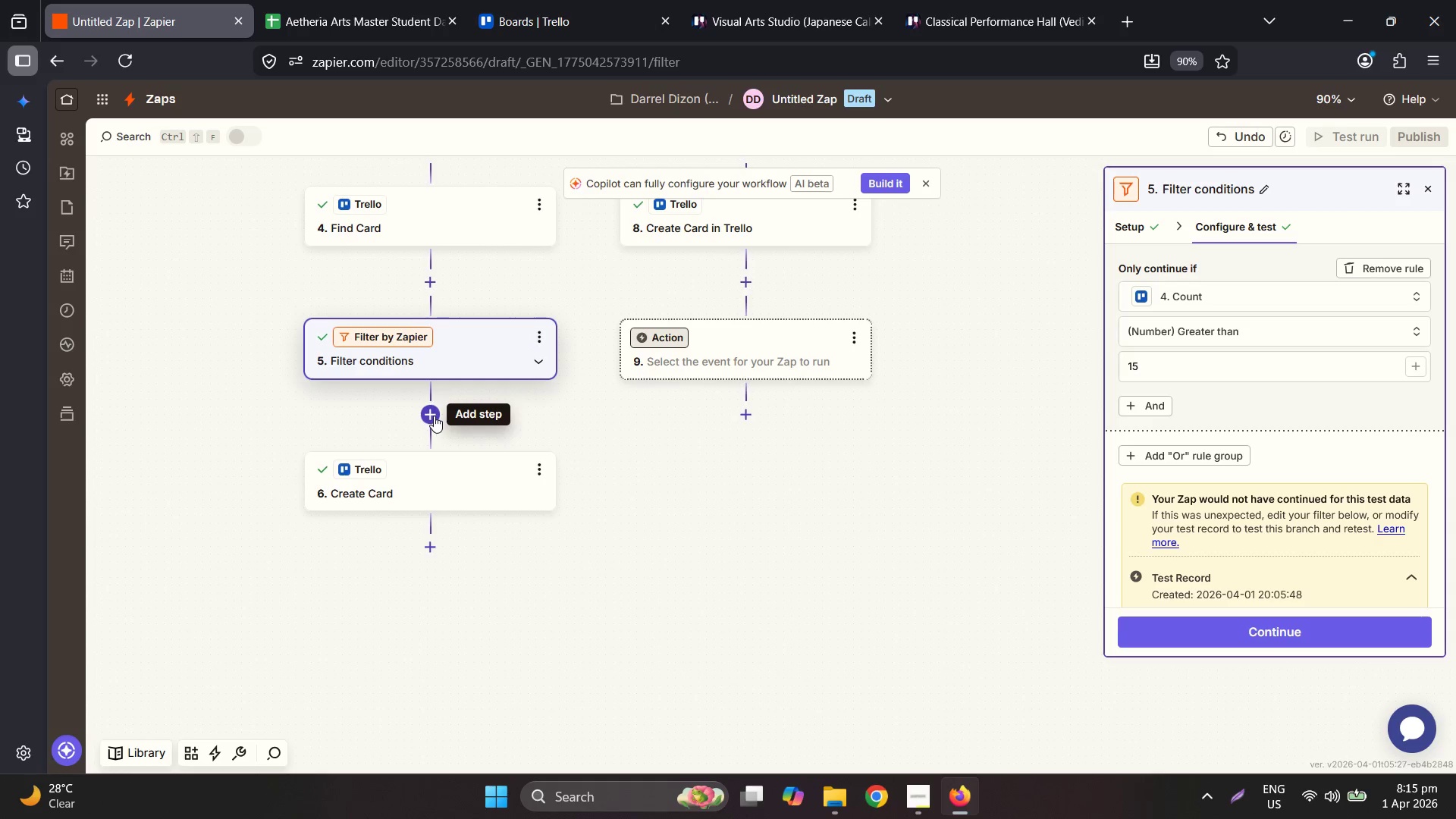 
left_click([434, 416])
 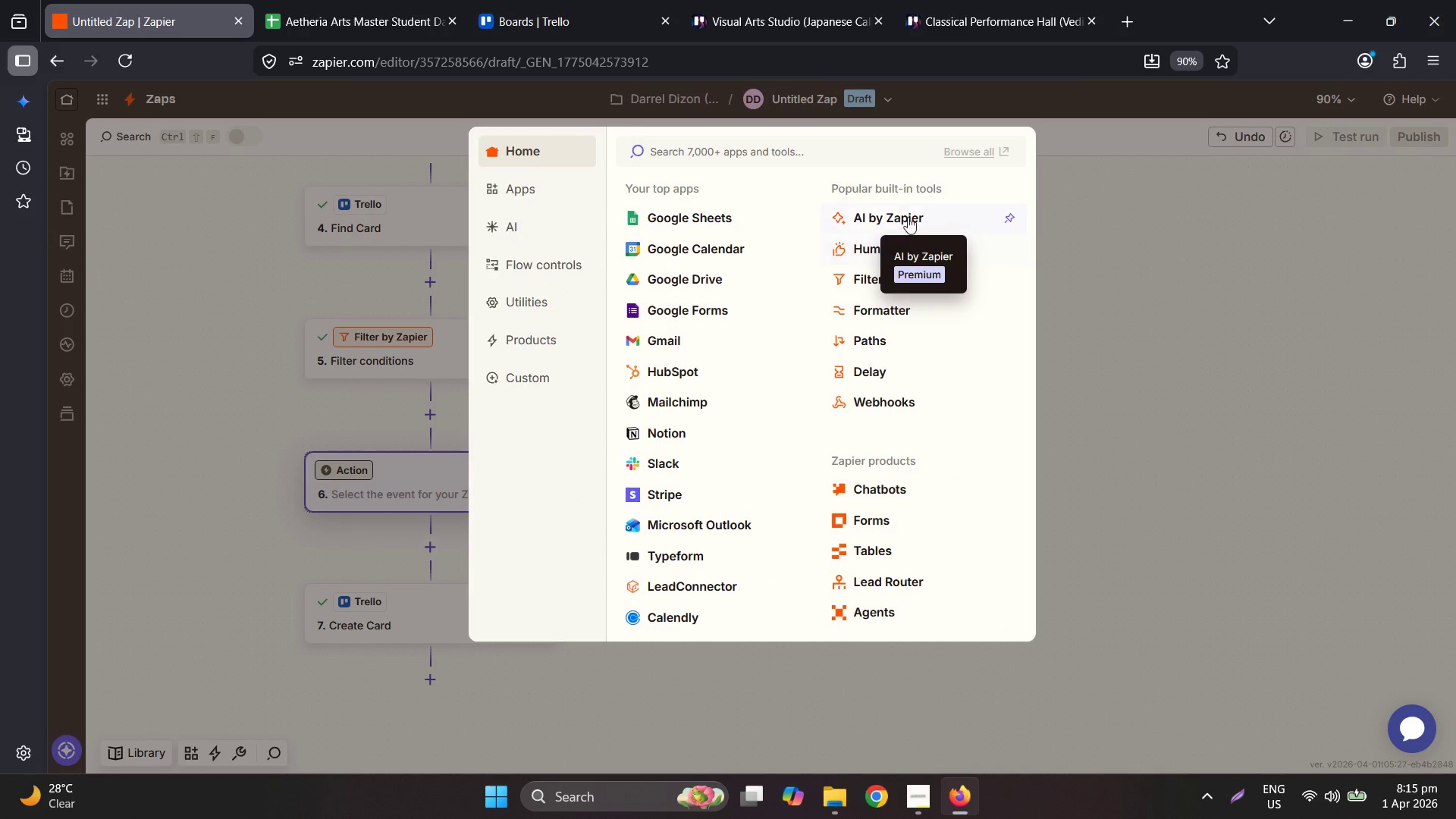 
left_click([883, 344])
 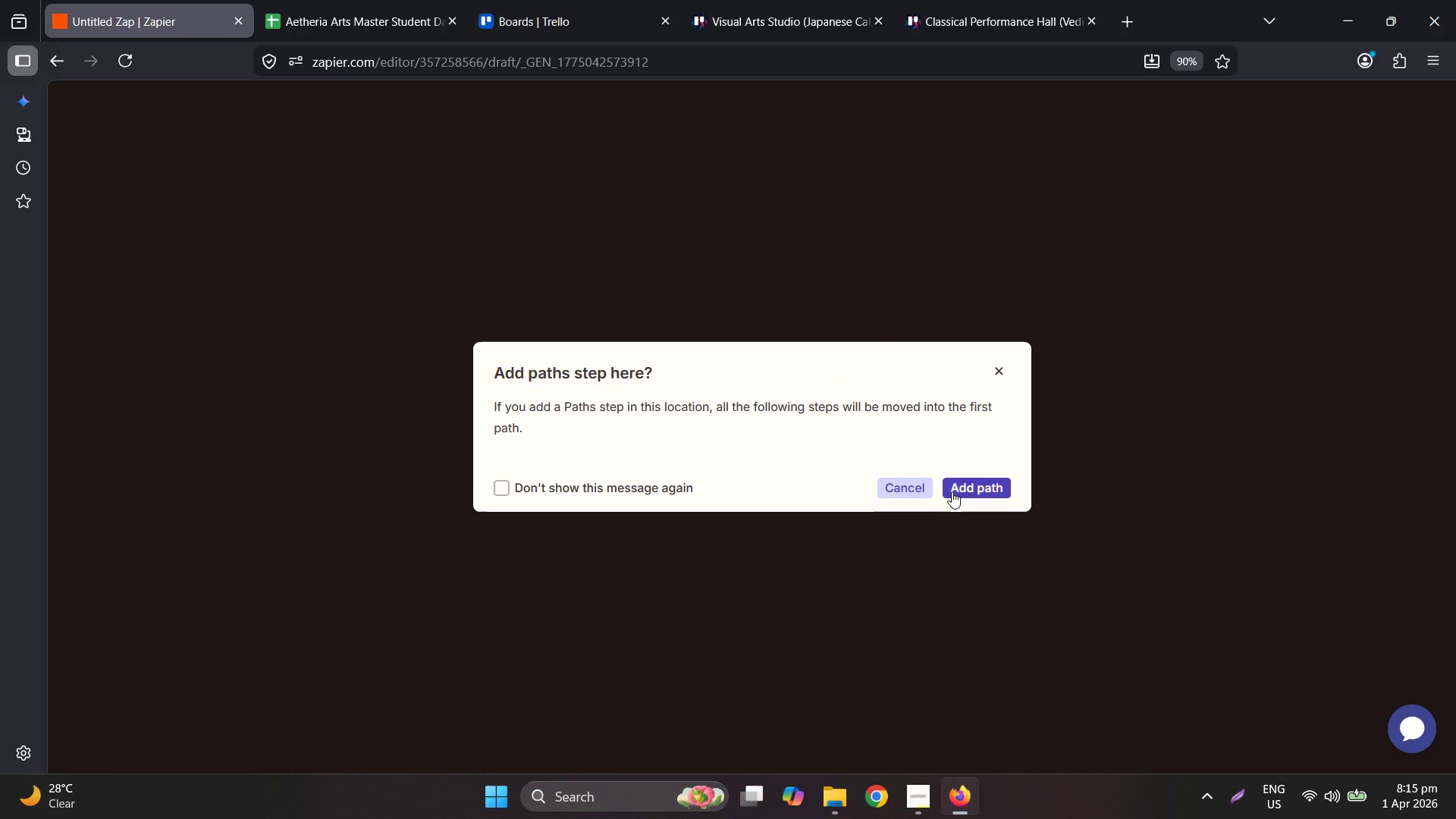 
left_click([957, 488])
 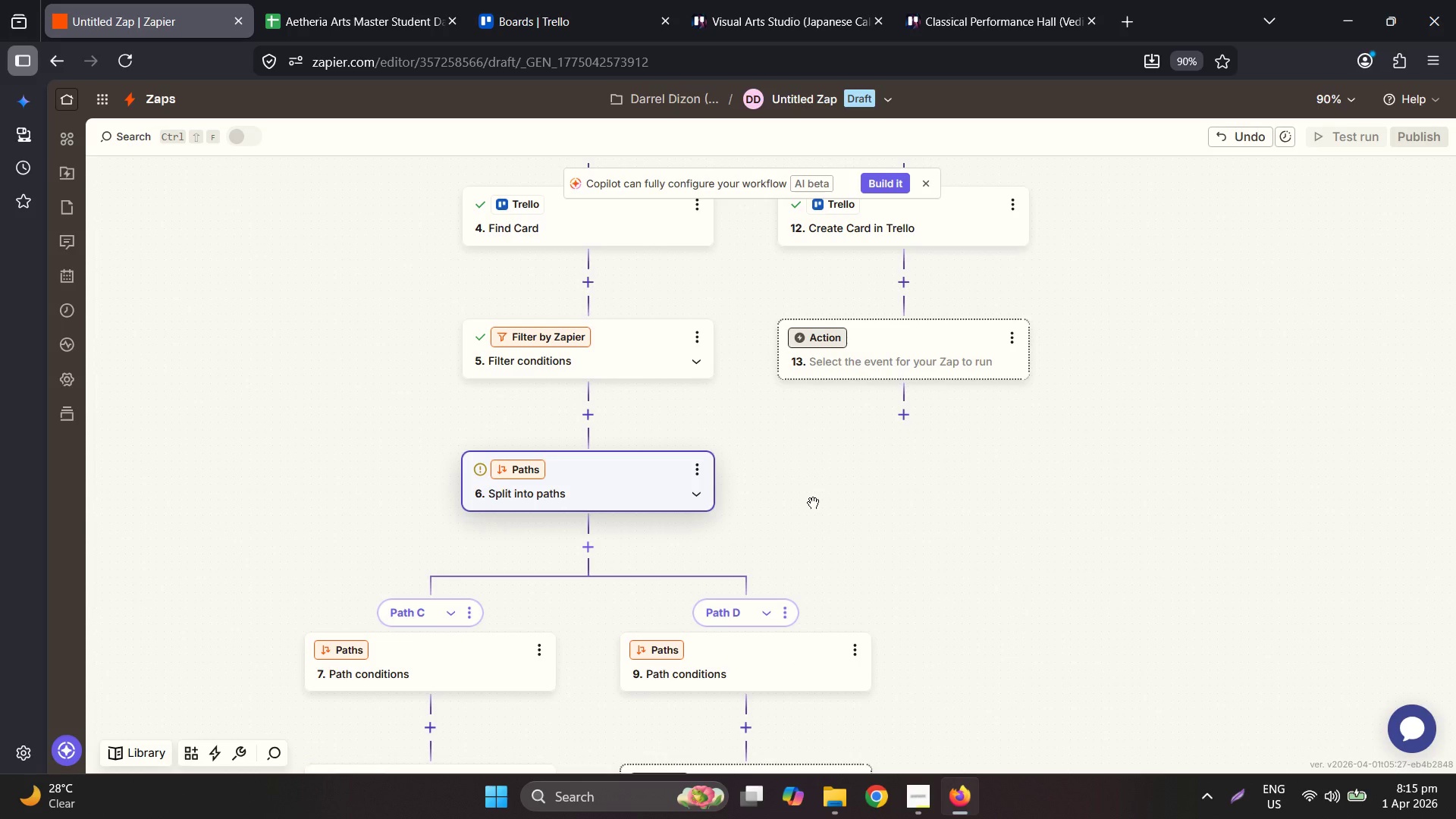 
scroll: coordinate [811, 501], scroll_direction: down, amount: 5.0
 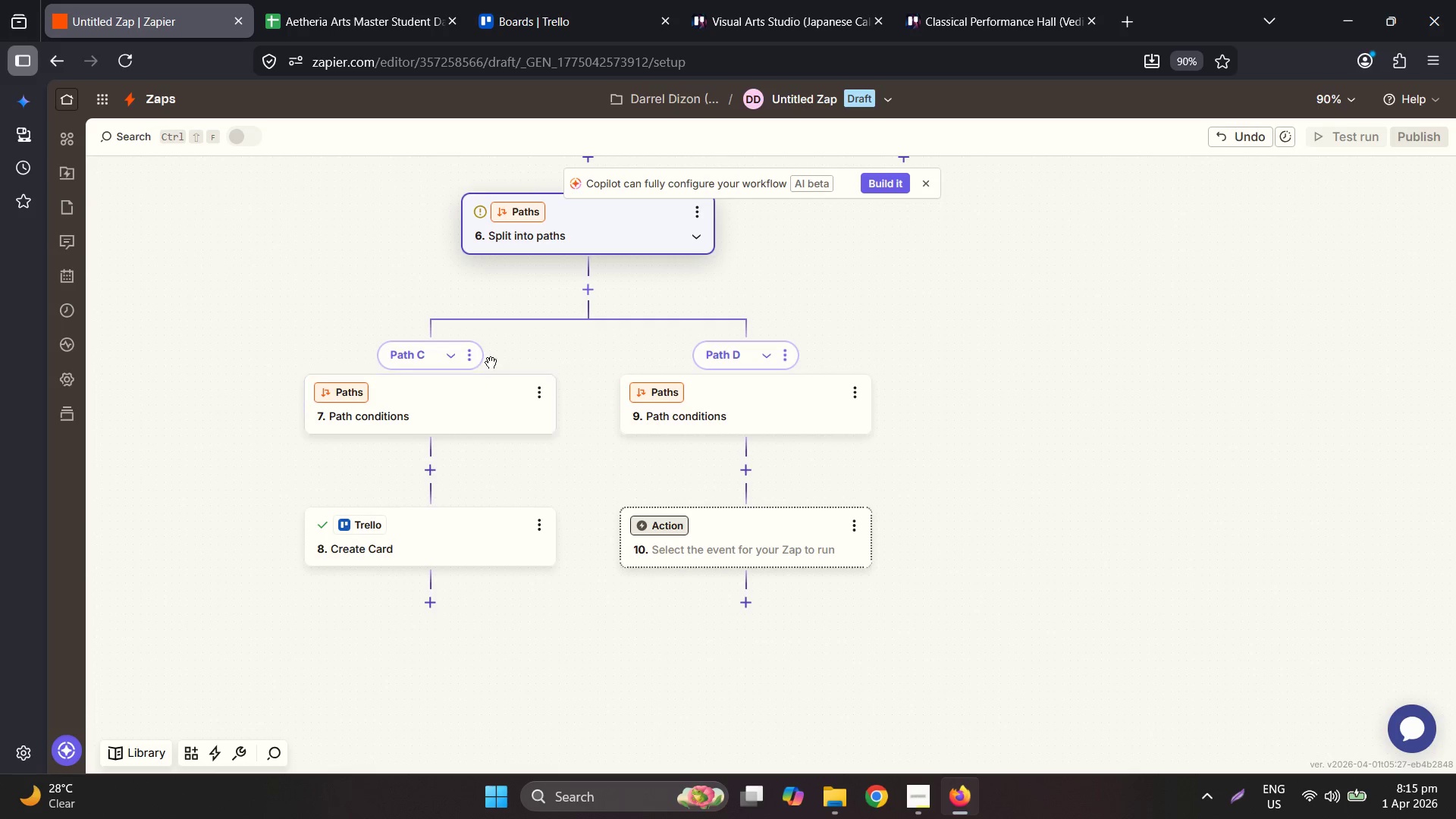 
left_click([474, 359])
 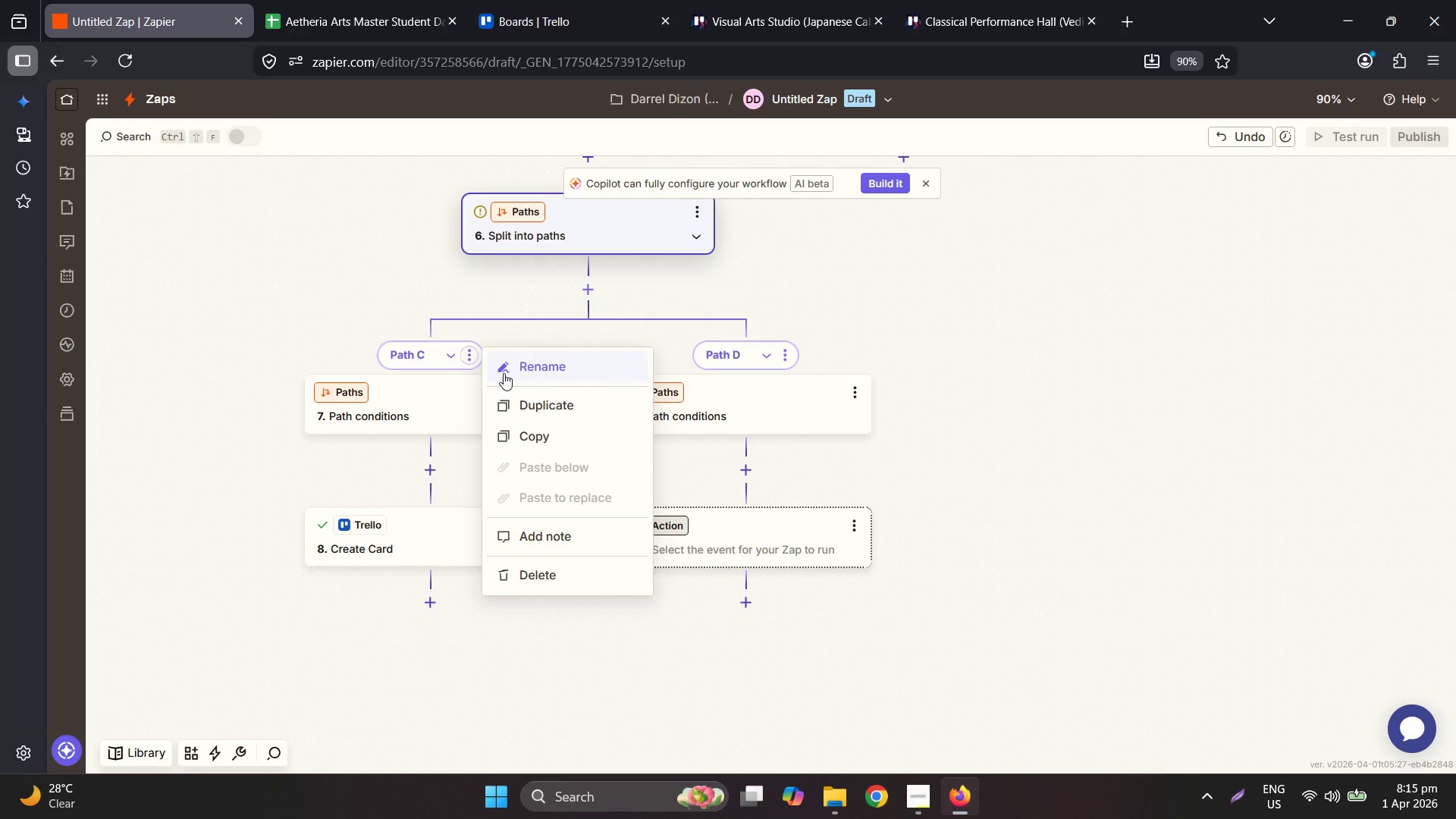 
left_click([533, 366])
 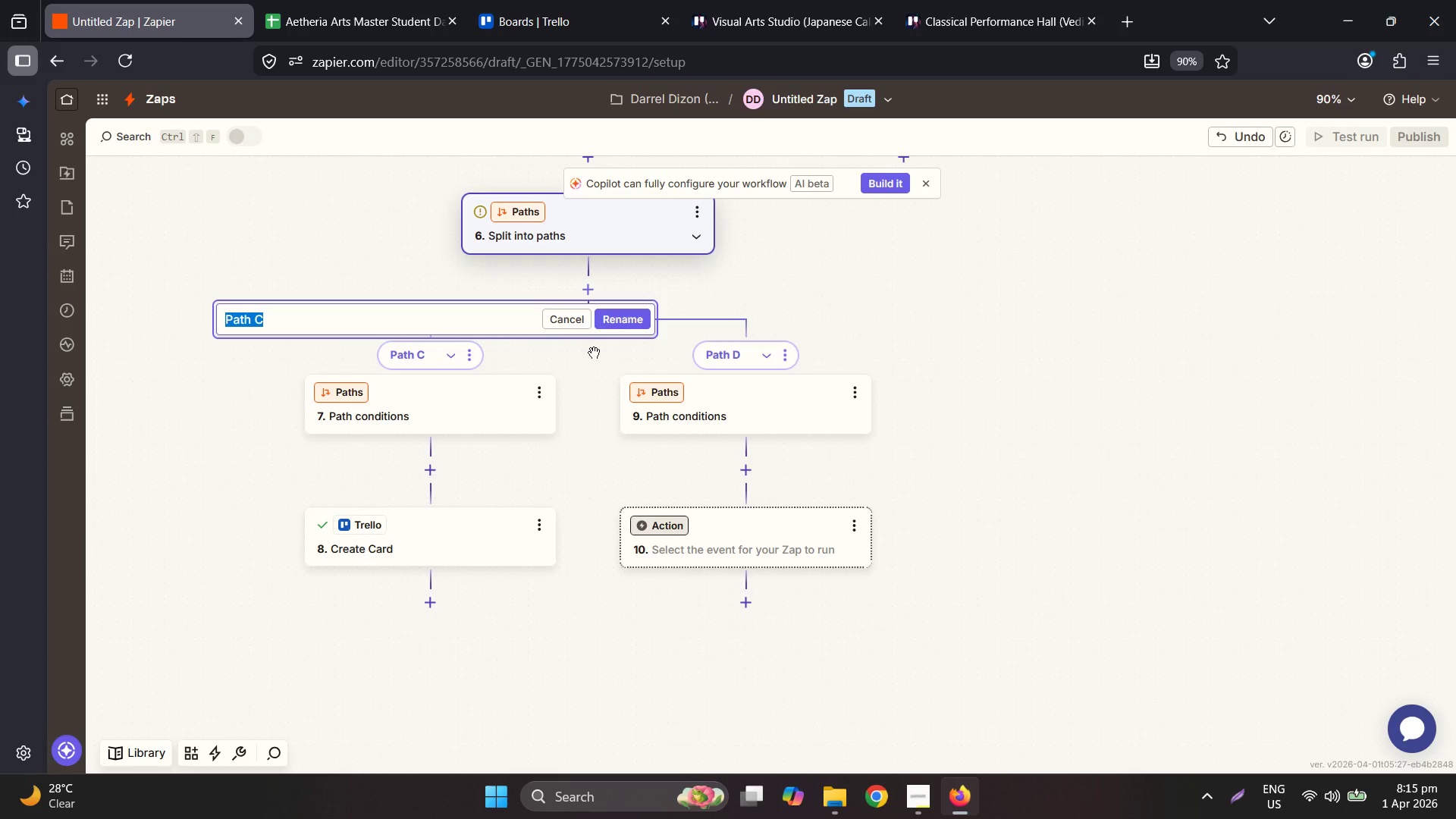 
scroll: coordinate [782, 363], scroll_direction: up, amount: 11.0
 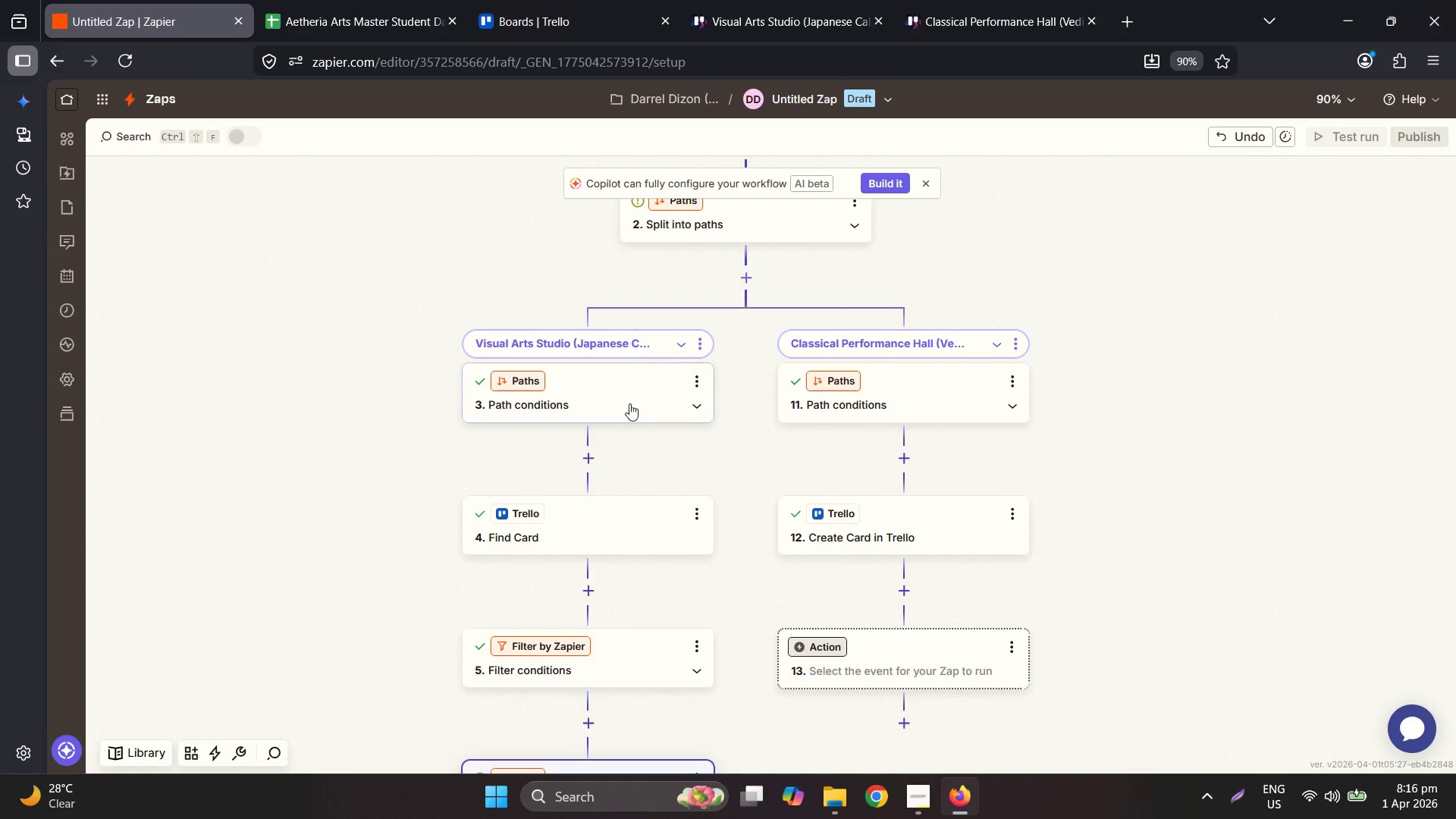 
key(Shift+V)
 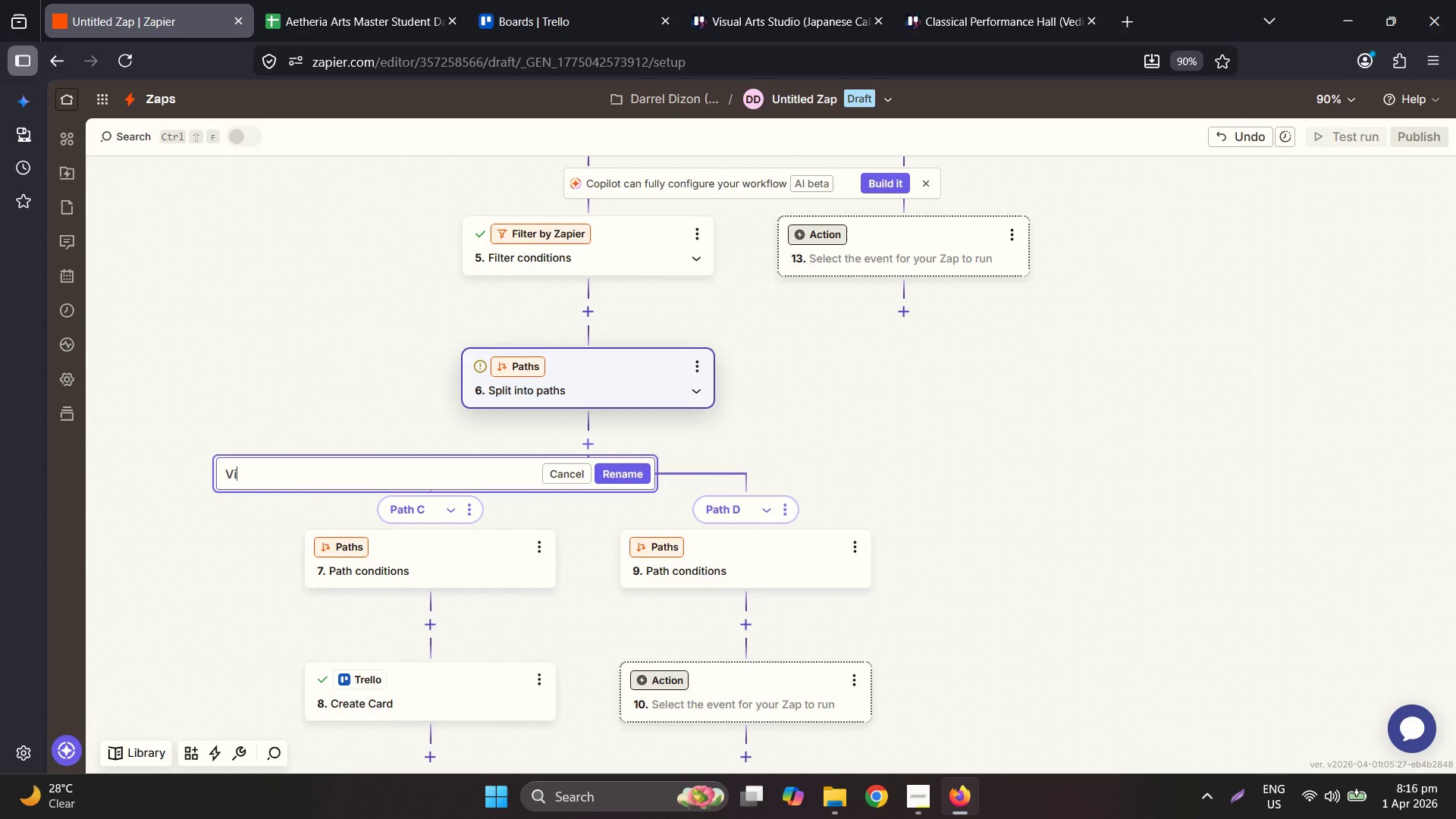 
scroll: coordinate [641, 453], scroll_direction: down, amount: 8.0
 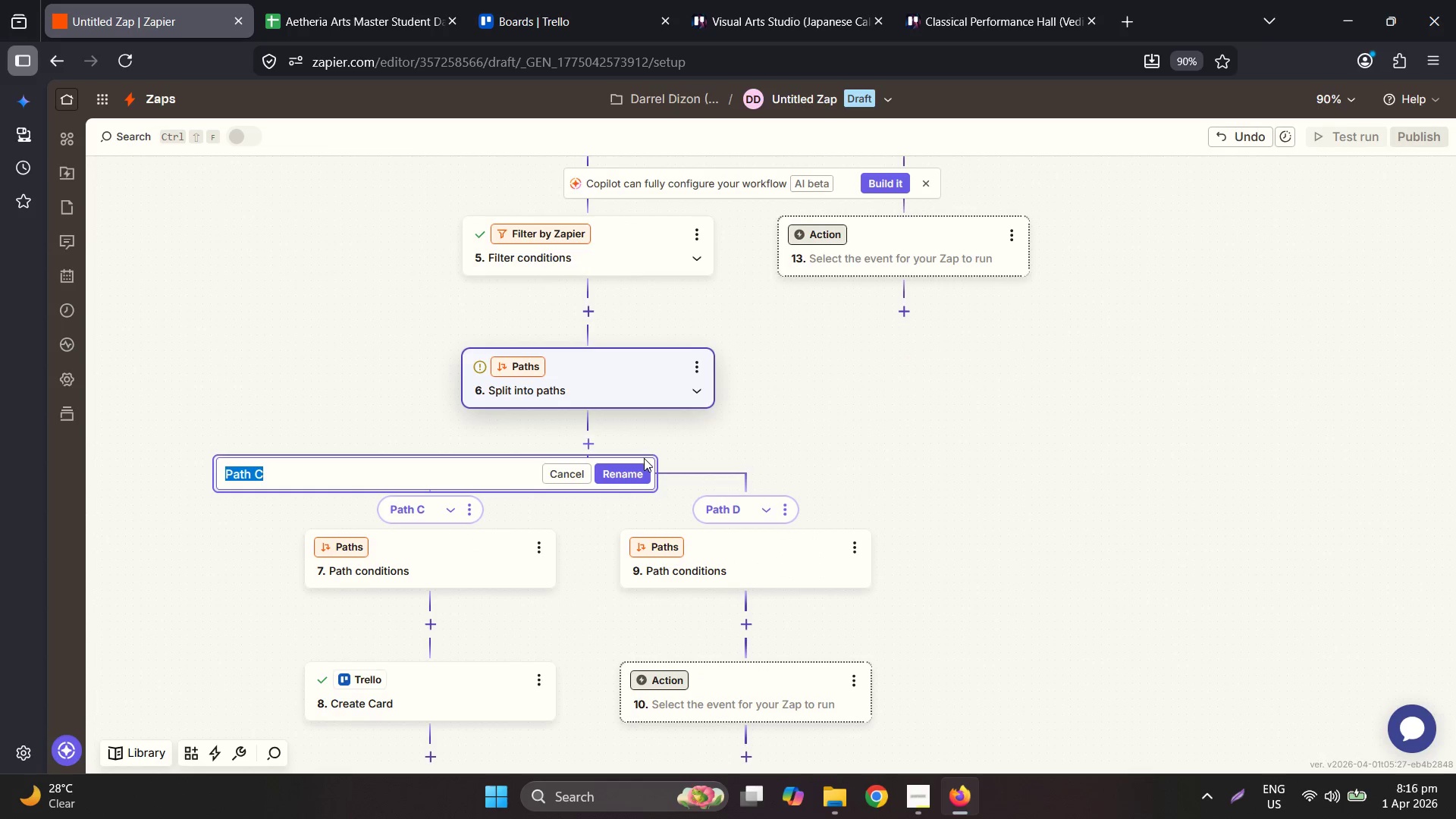 
type(isual Arts Studio, Card)
key(Backspace)
key(Backspace)
key(Backspace)
key(Backspace)
type(Ob)
key(Backspace)
type(nboarding List )
 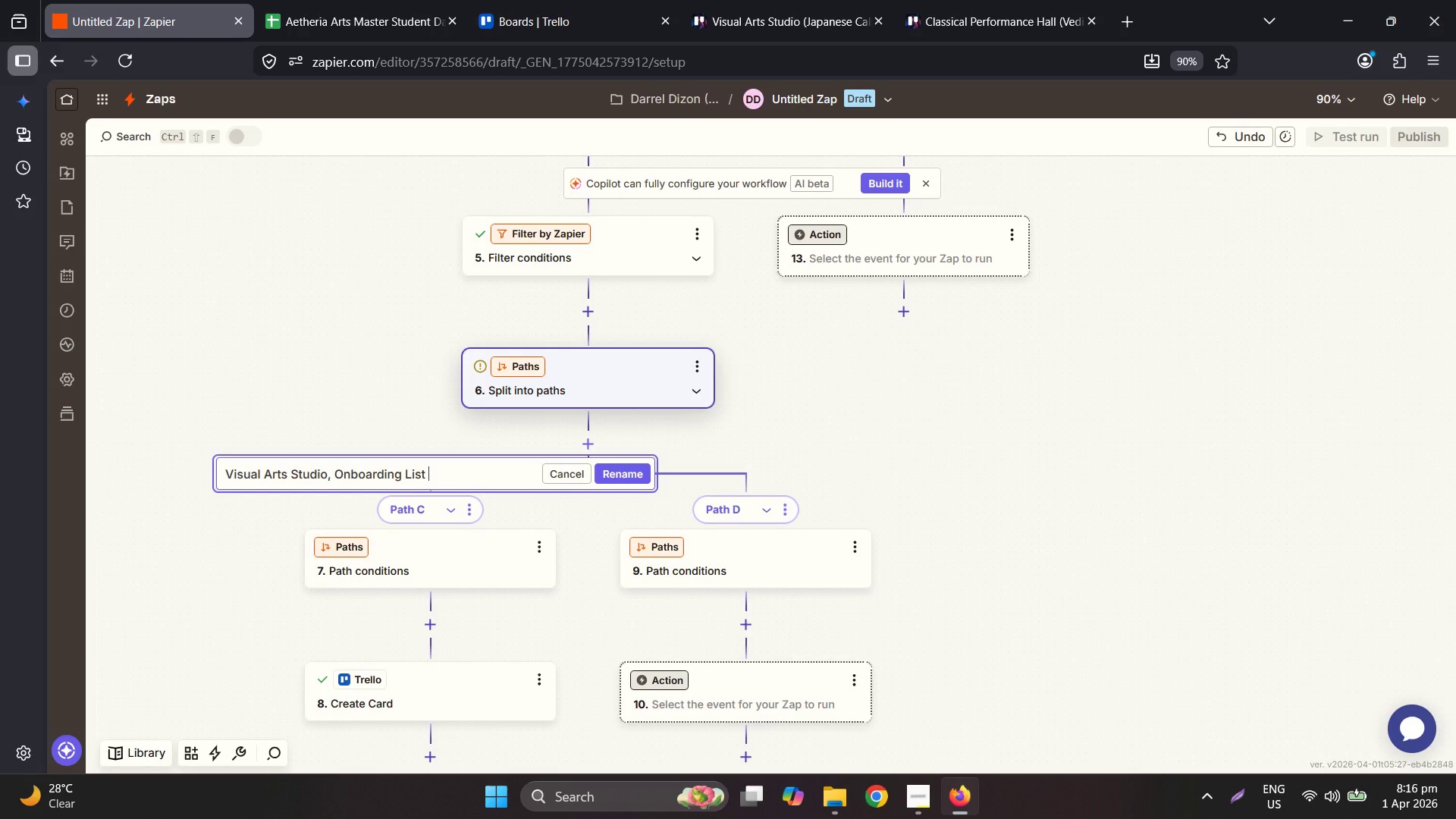 
type(< 15)
 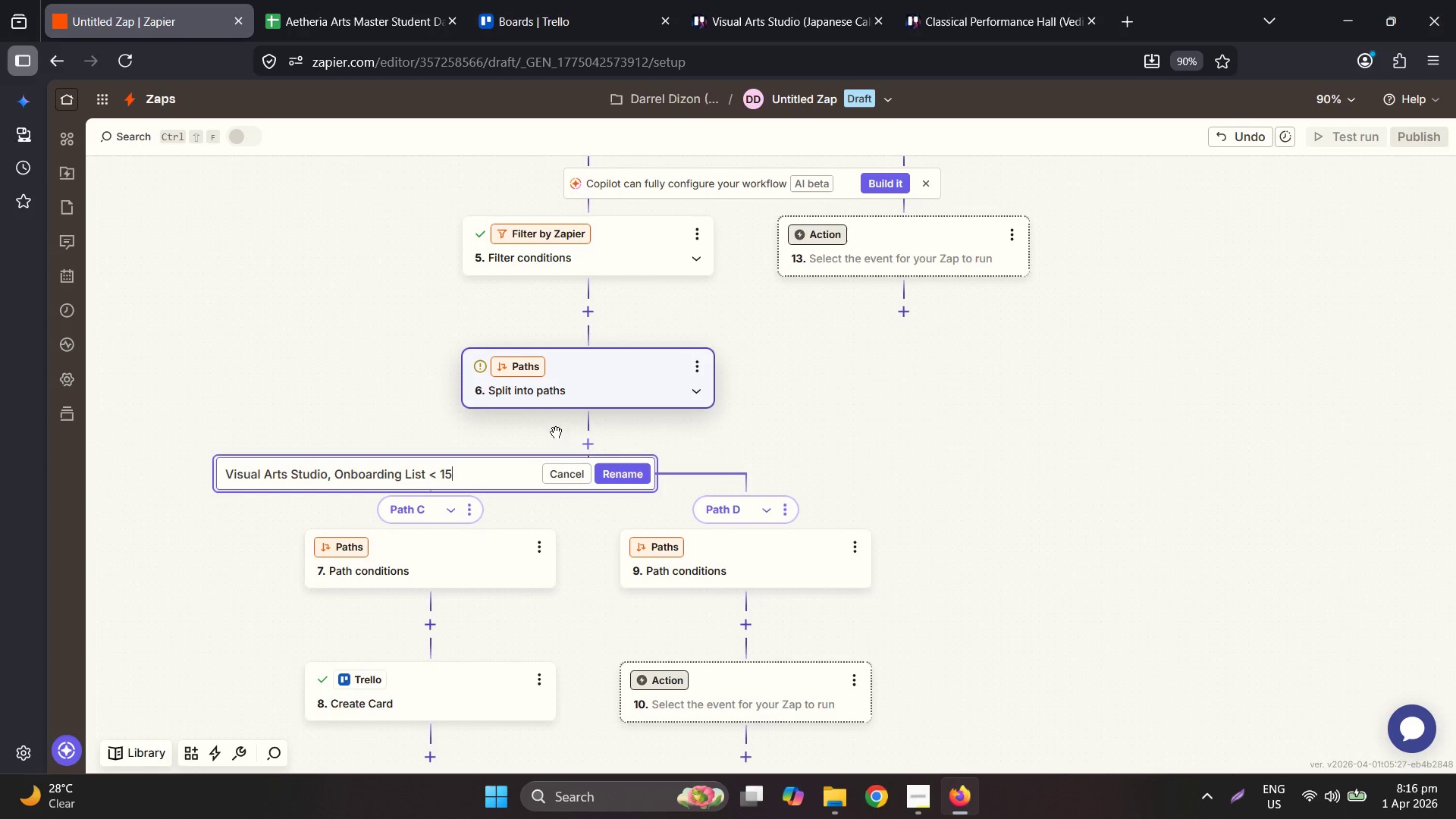 
key(Control+A)
 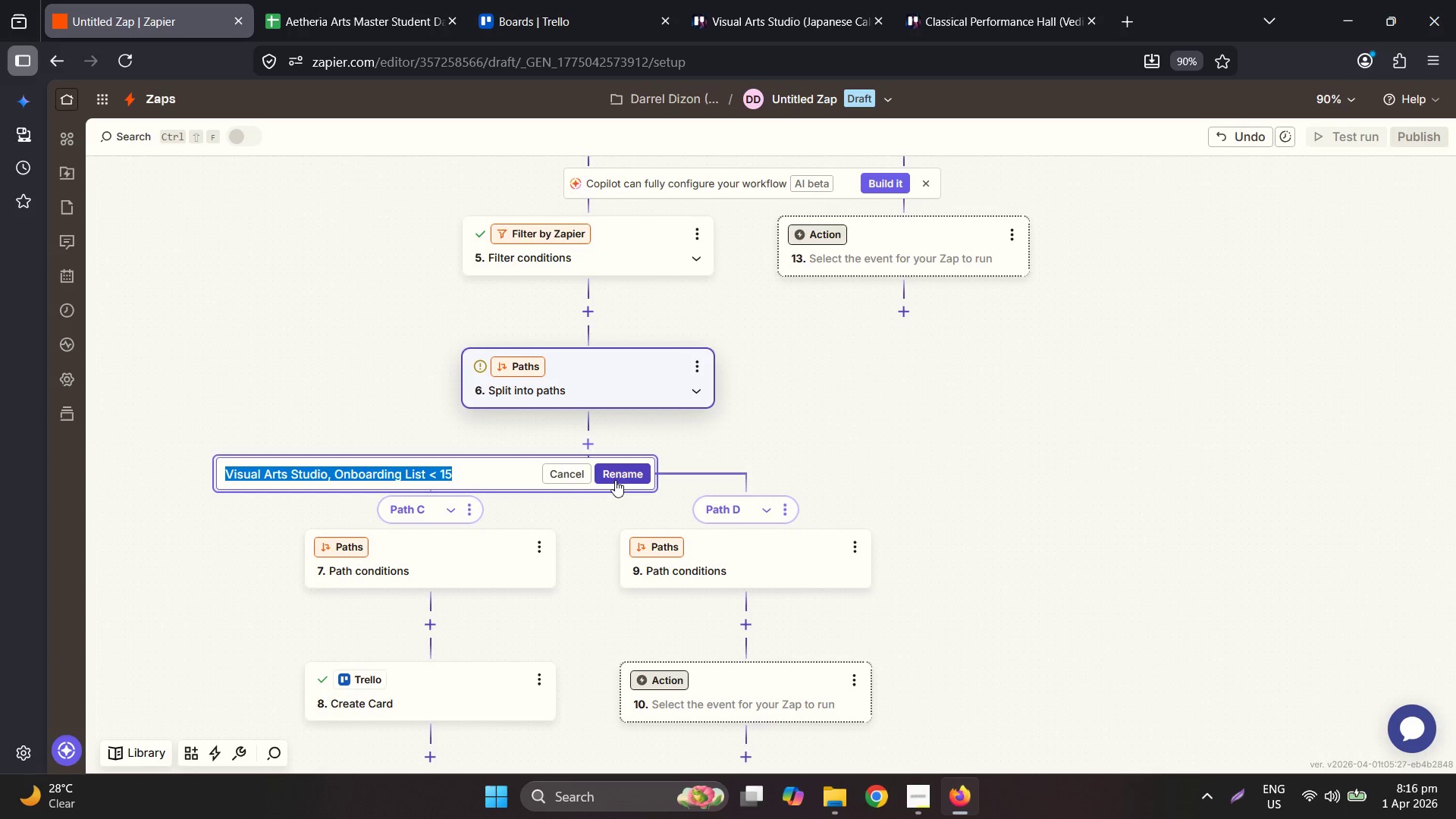 
key(Control+C)
 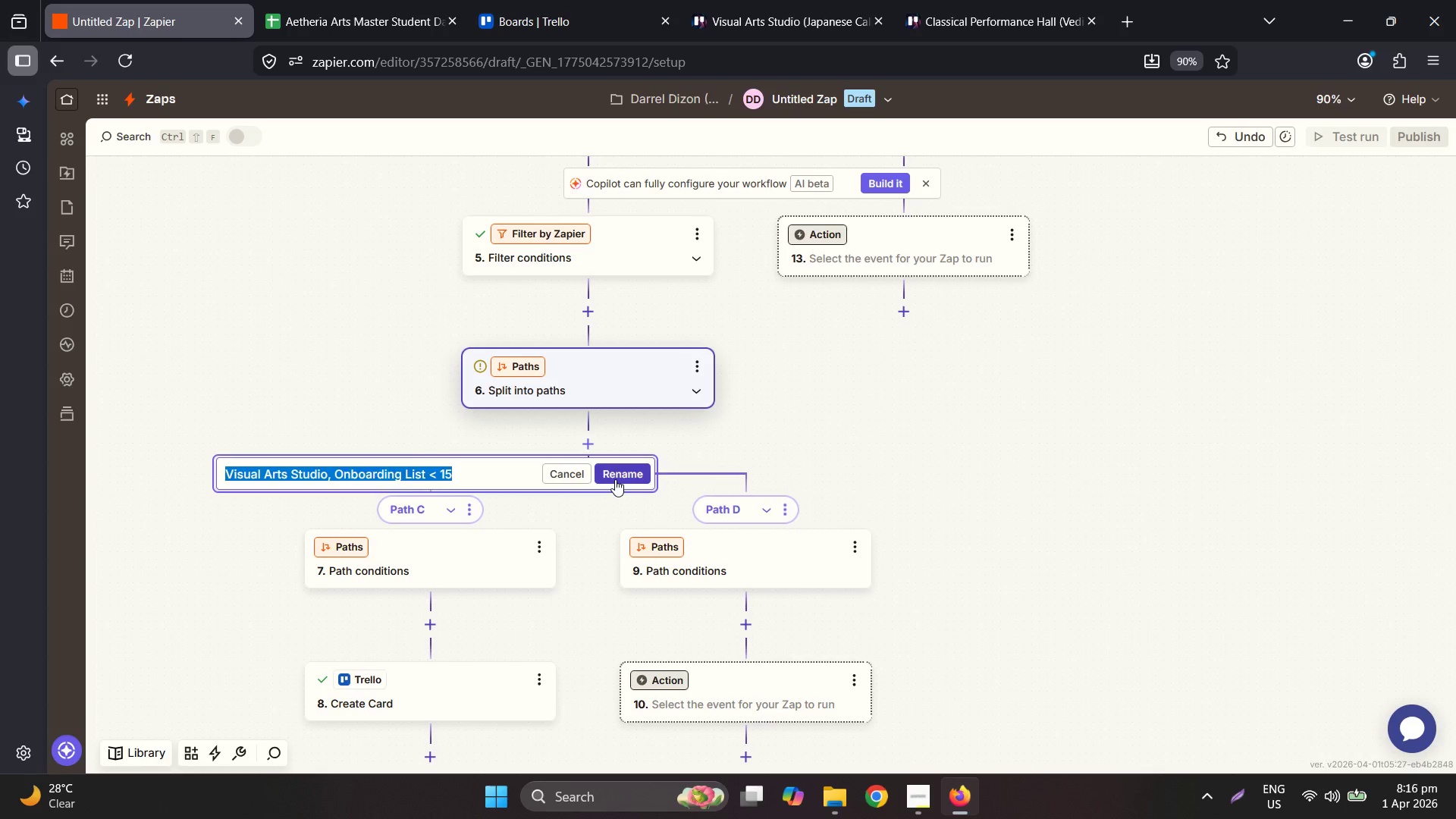 
left_click([615, 479])
 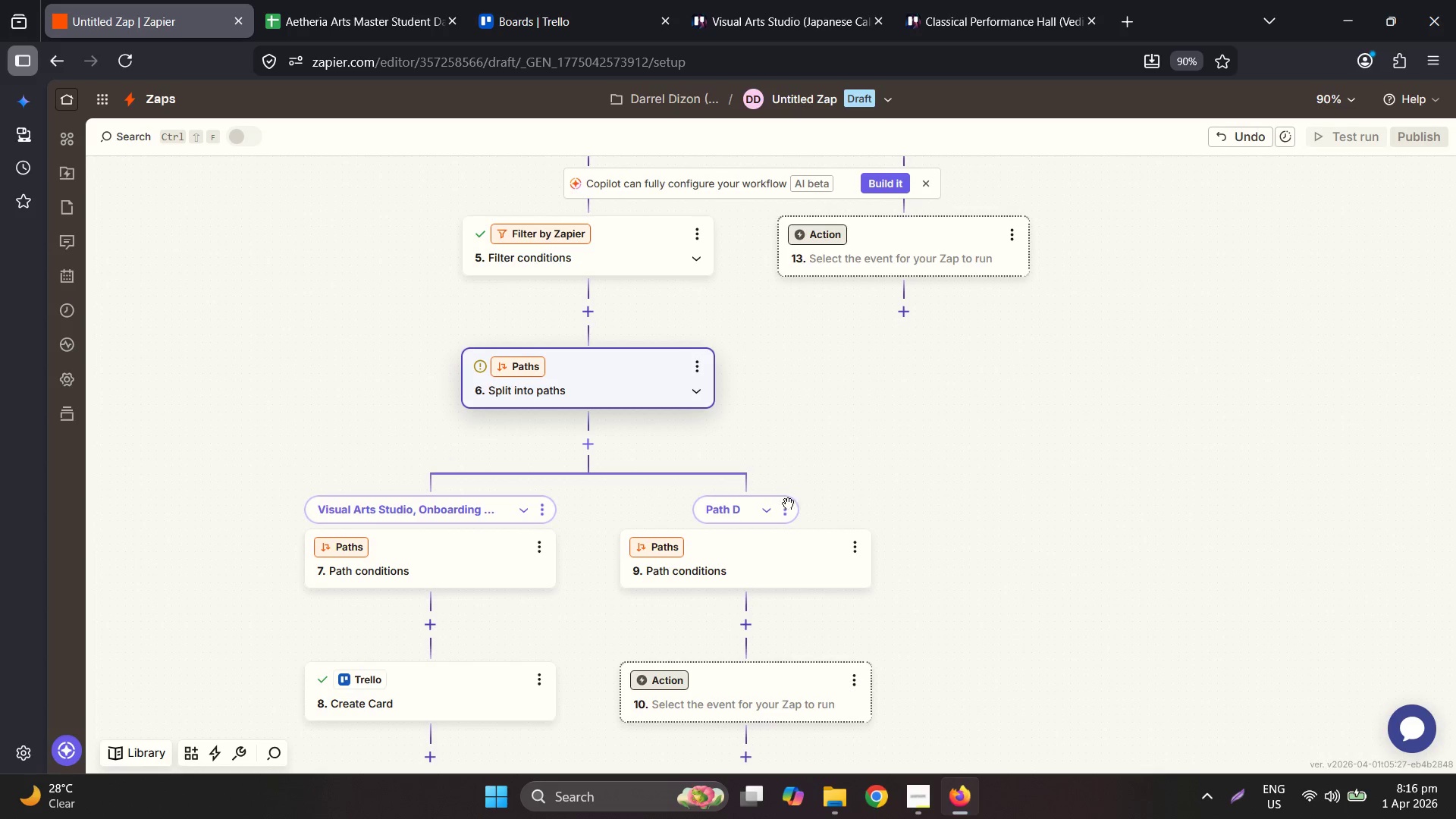 
left_click([767, 519])
 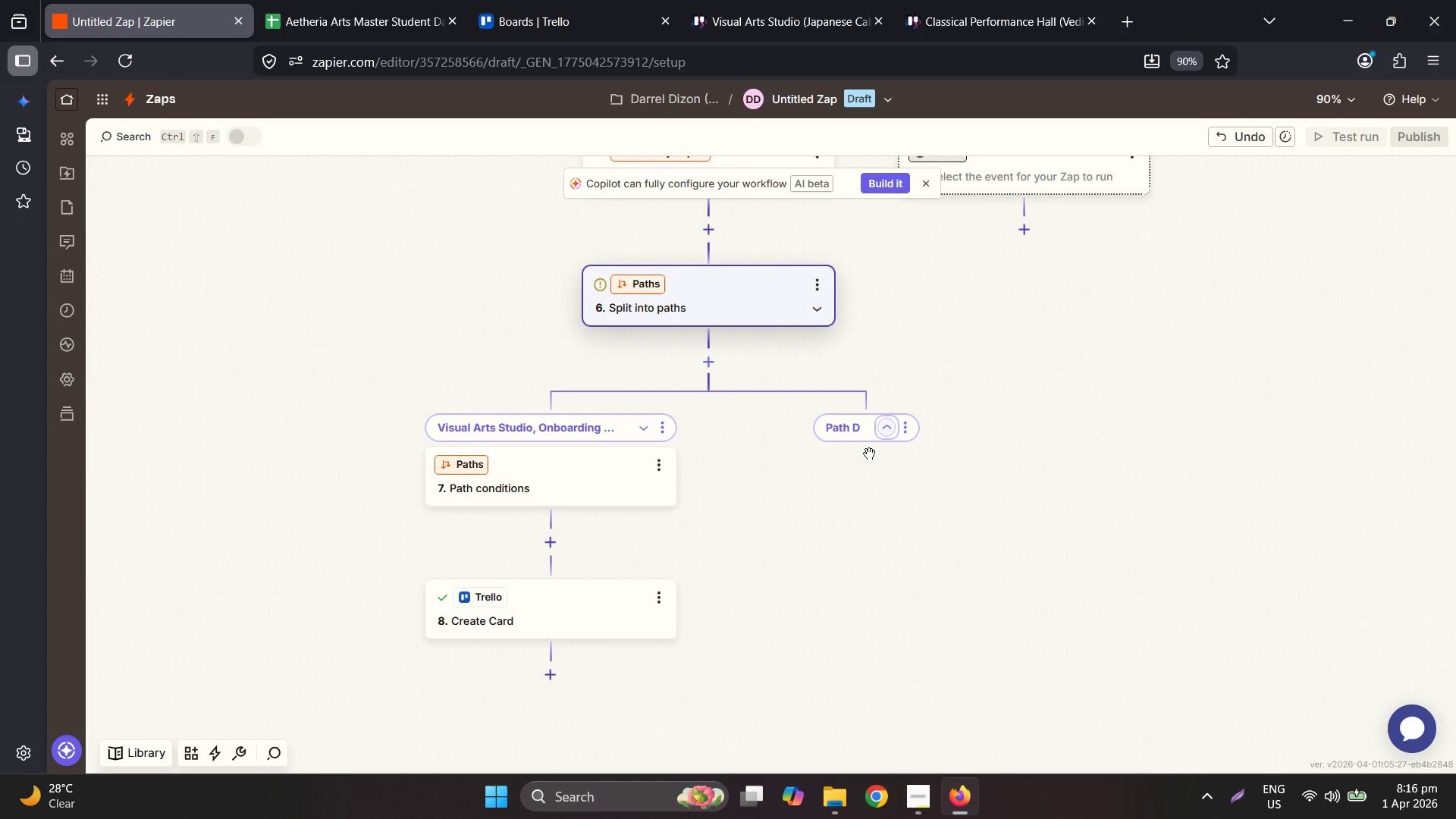 
left_click([878, 441])
 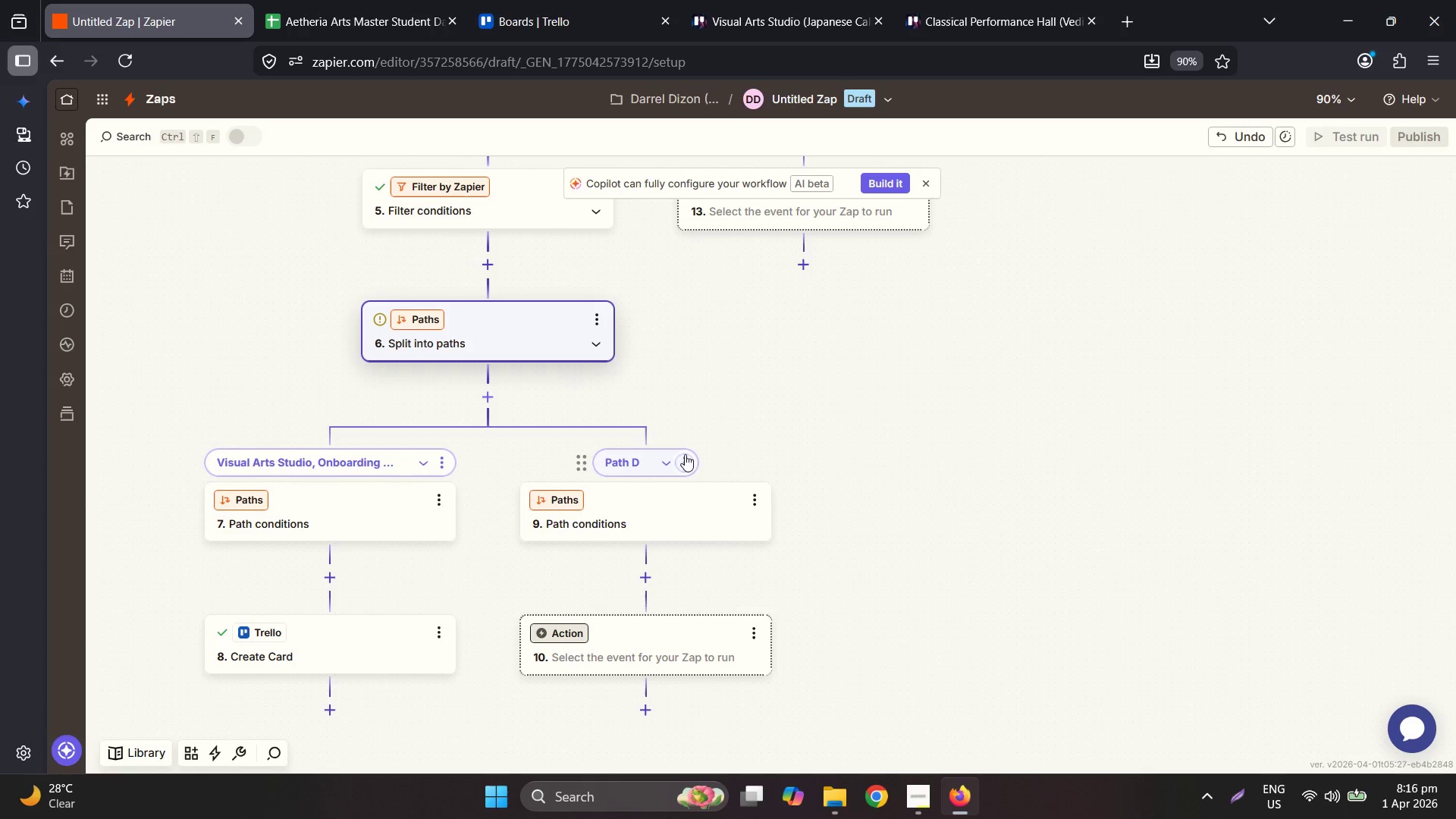 
double_click([689, 465])
 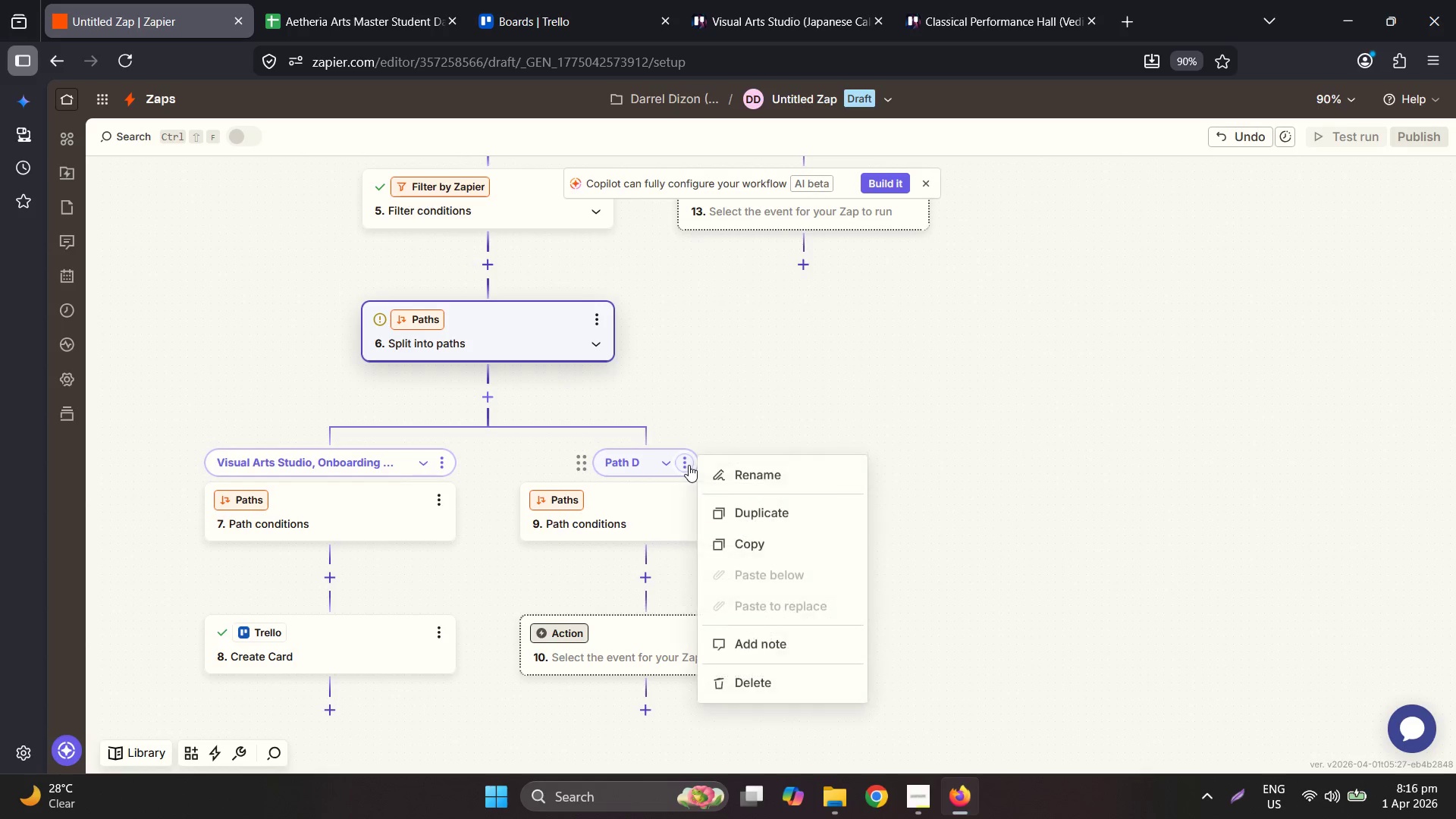 
left_click([726, 469])
 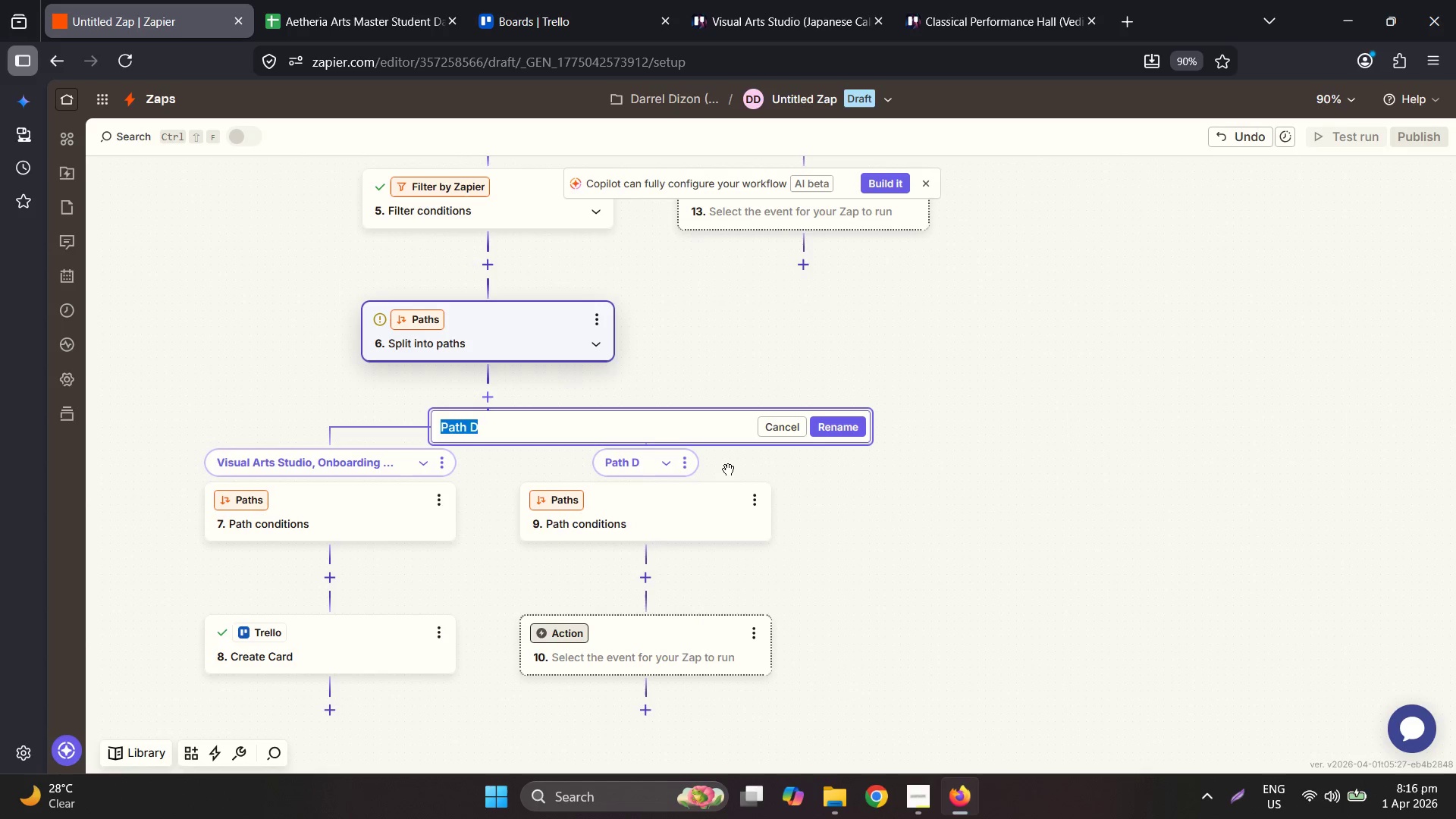 
key(Control+V)
 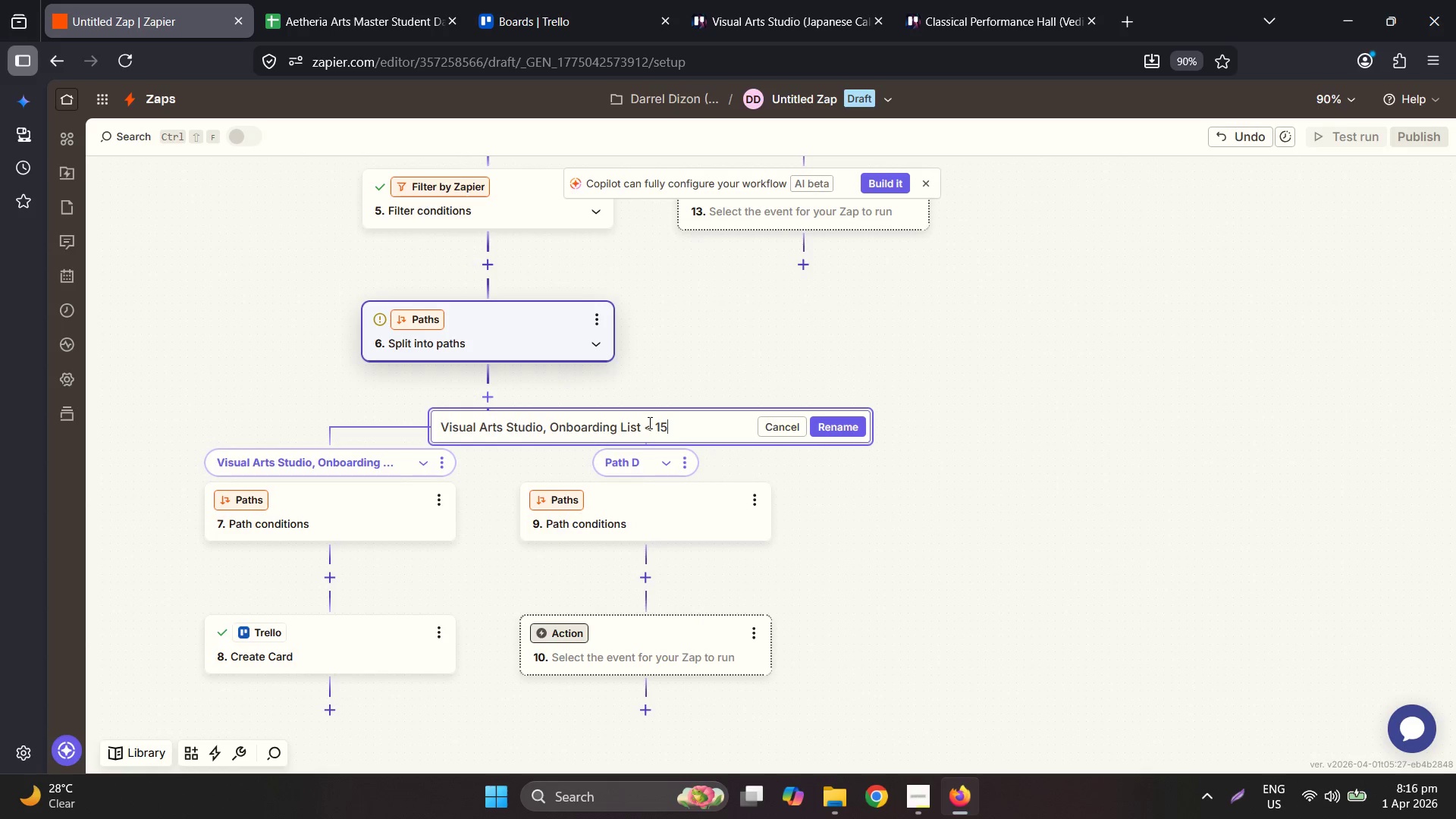 
left_click_drag(start_coordinate=[652, 425], to_coordinate=[646, 425])
 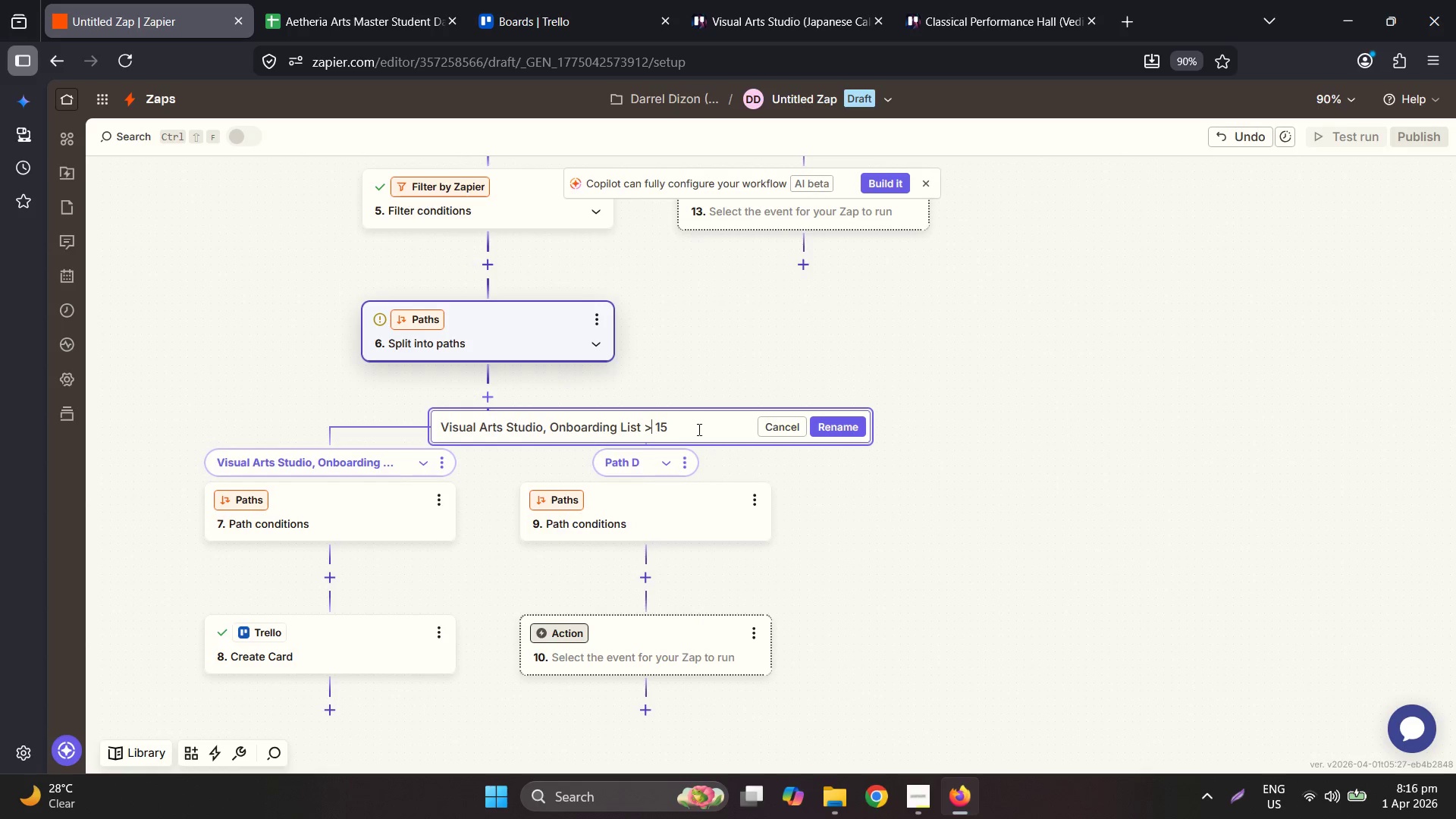 
hold_key(key=ShiftLeft, duration=1.5)
 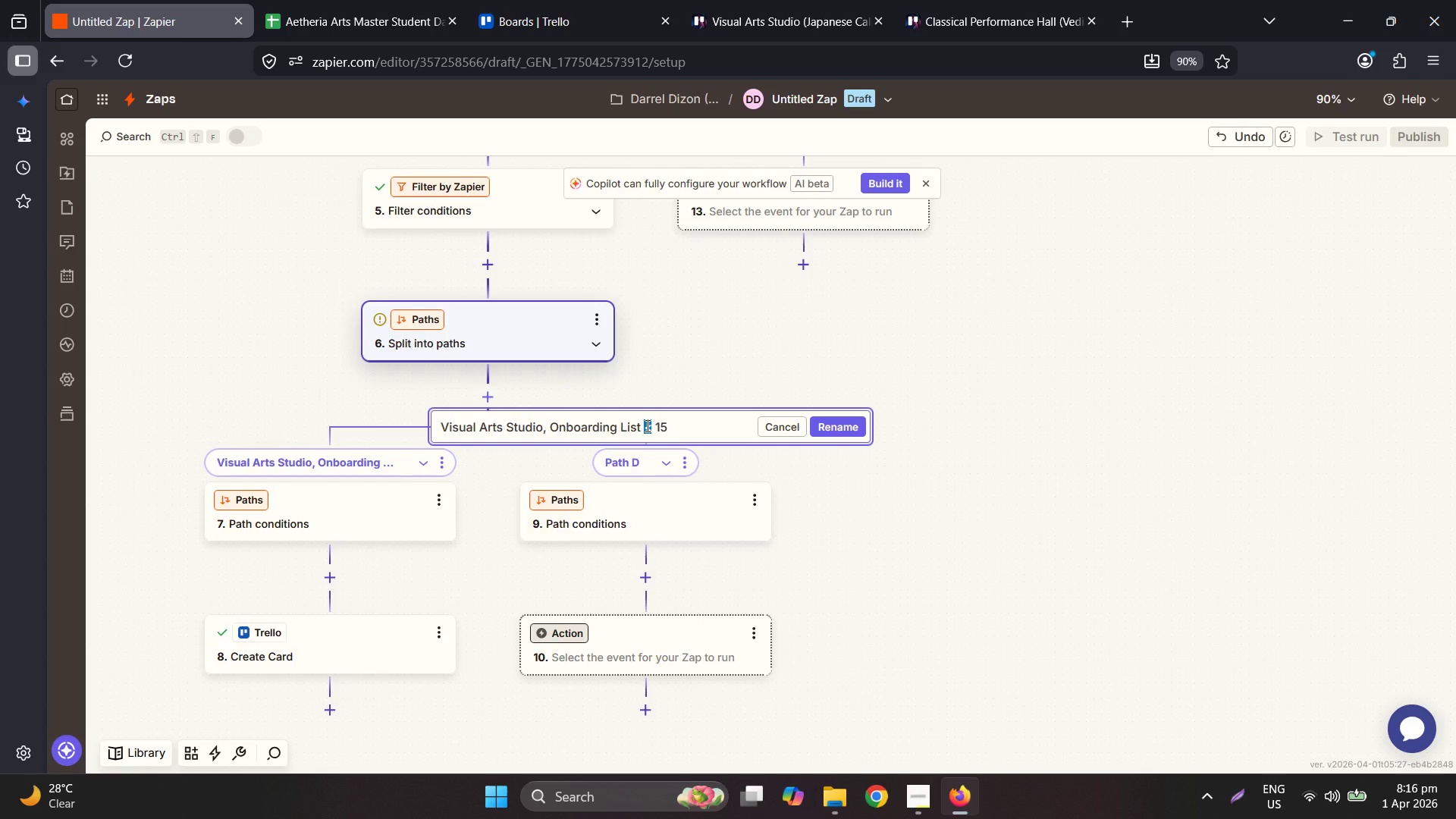 
key(Shift+Period)
 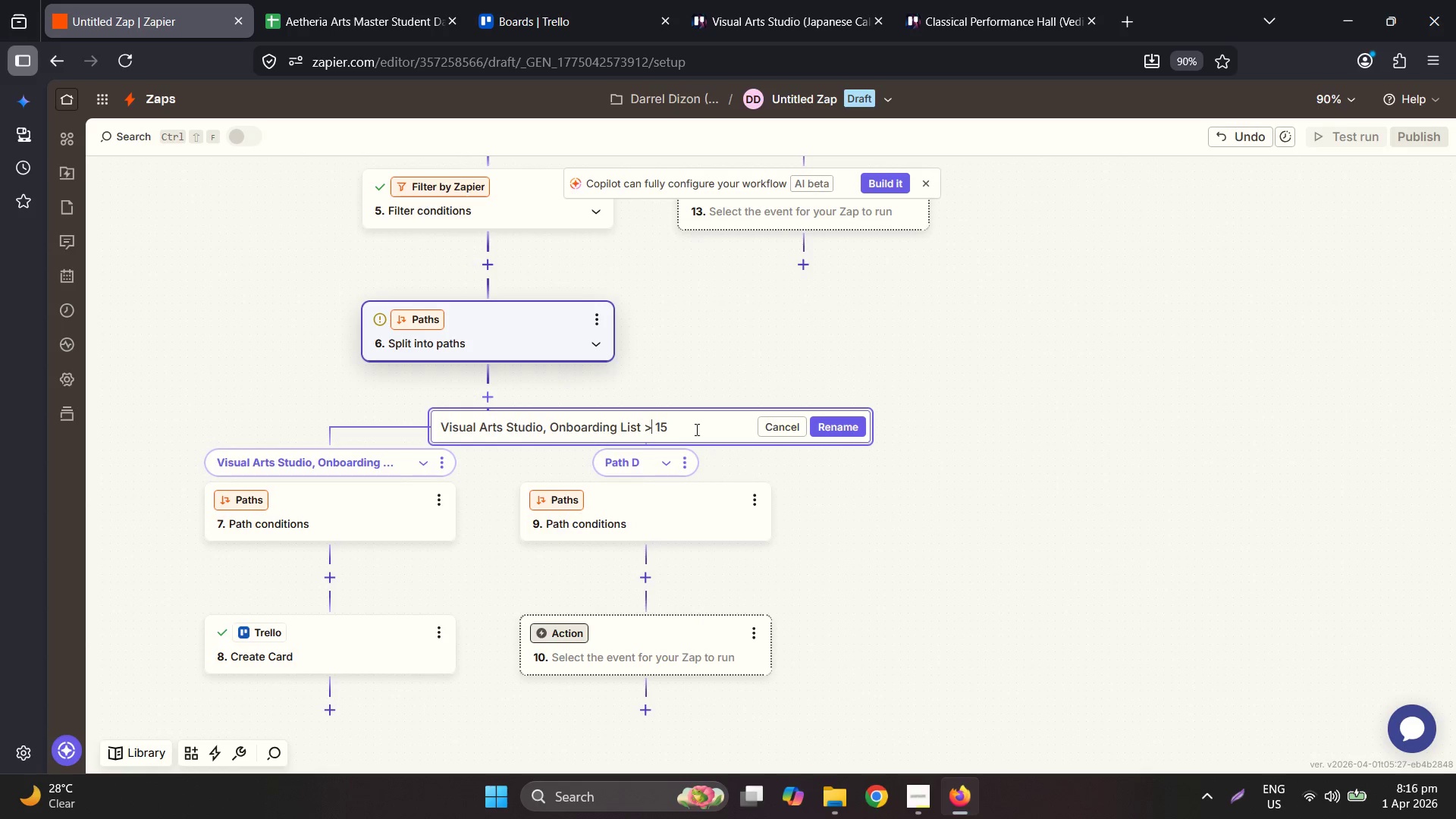 
left_click([698, 429])
 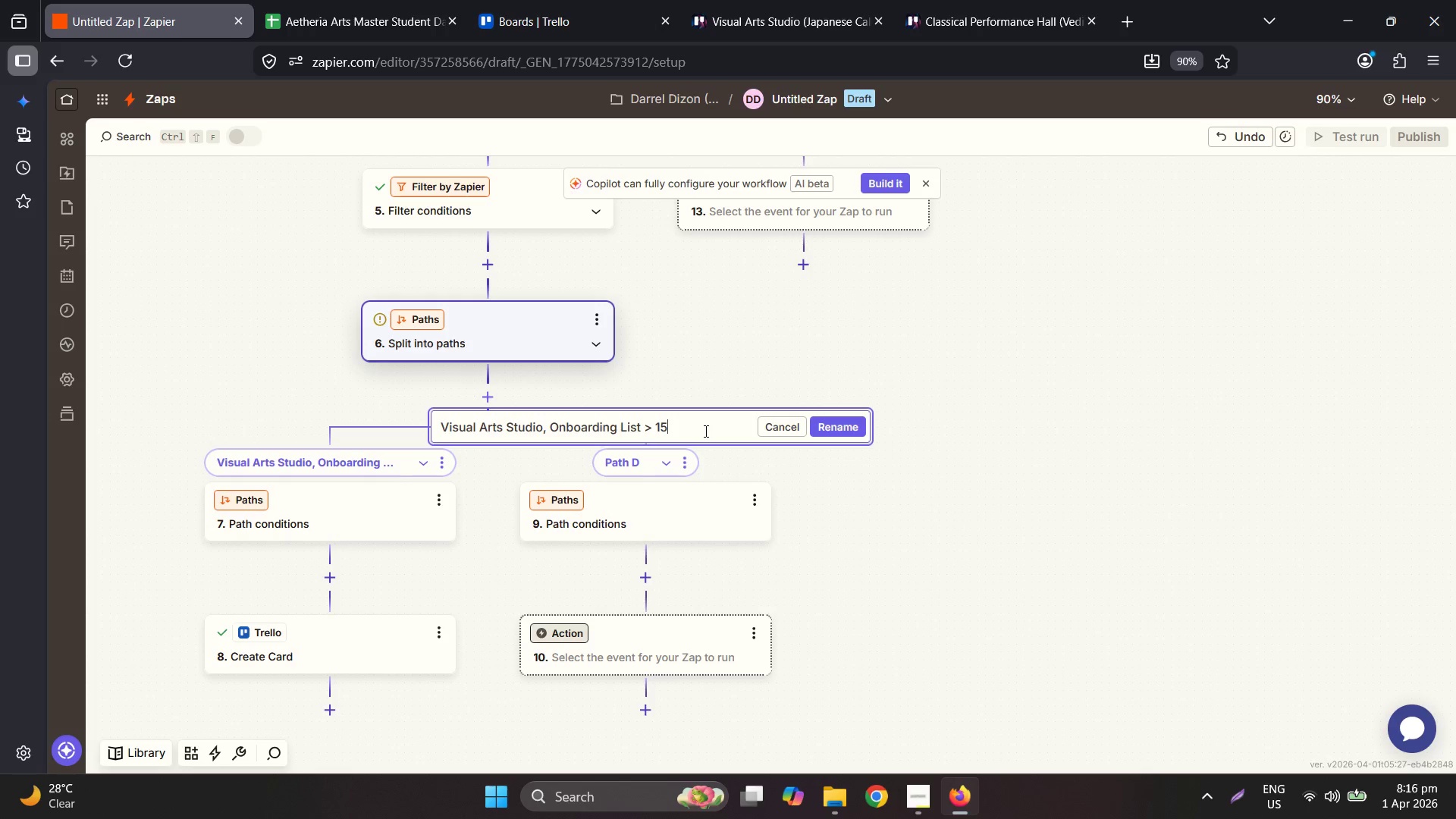 
key(Backspace)
 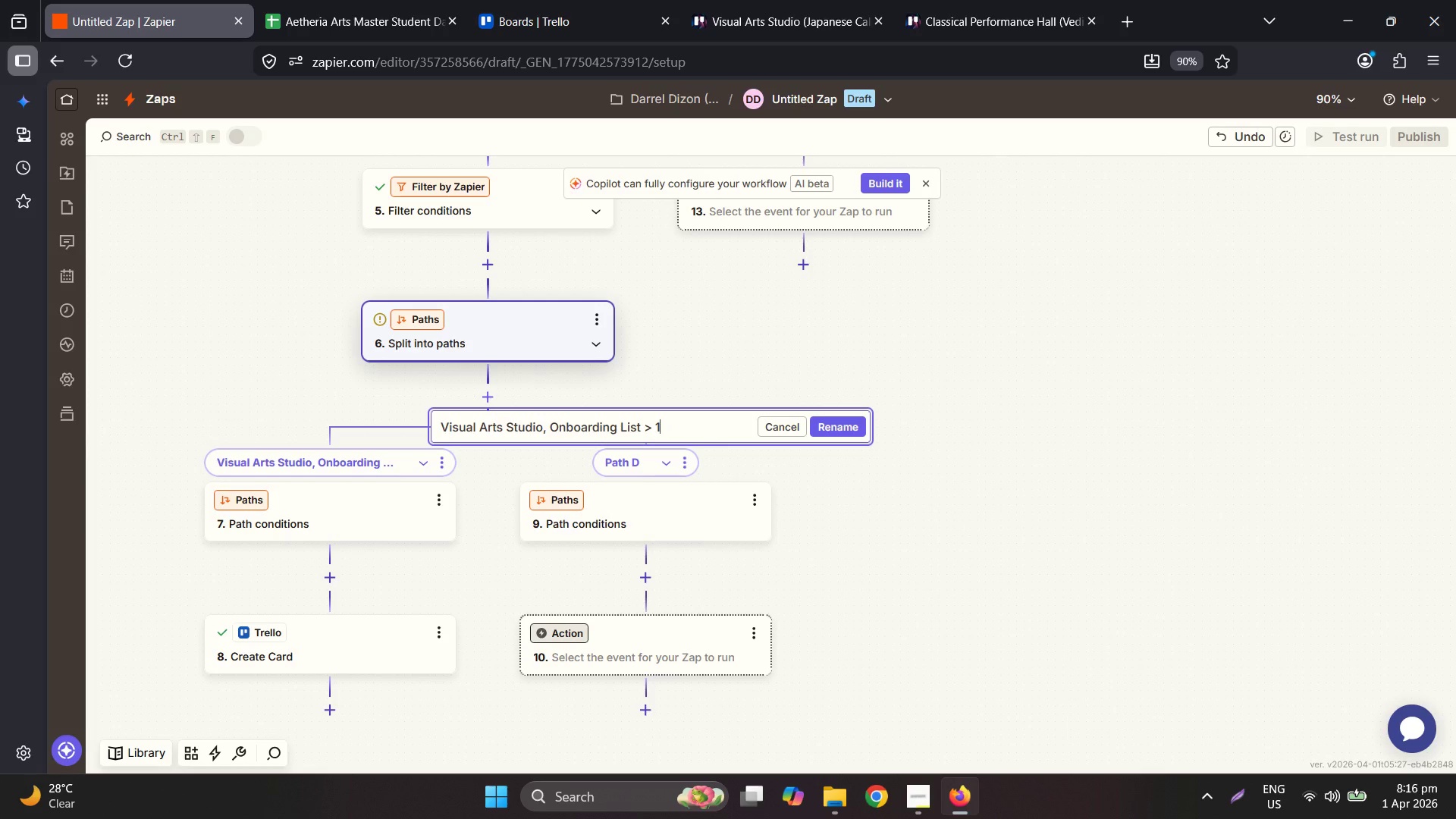 
key(Numpad4)
 